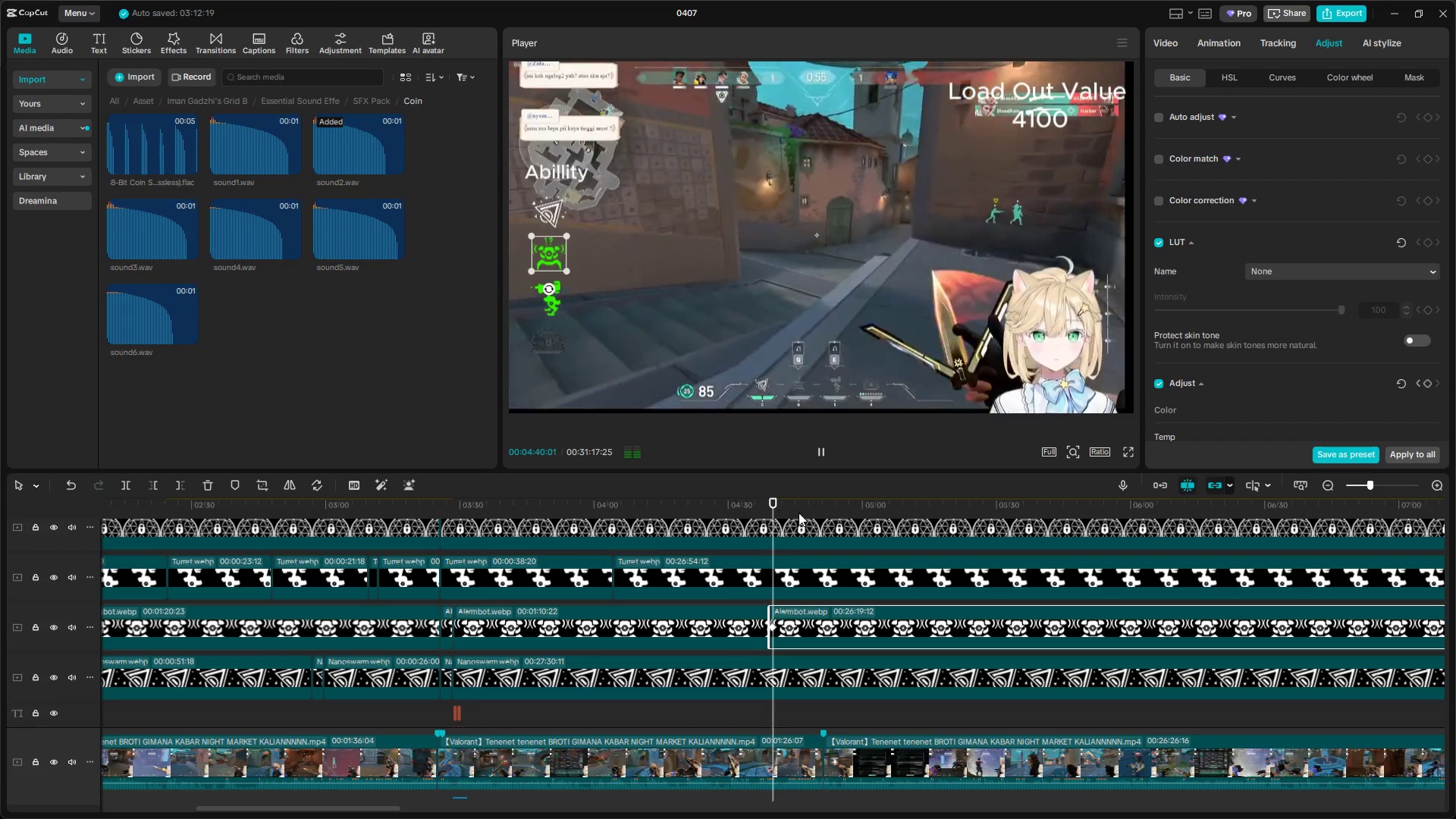 
wait(8.7)
 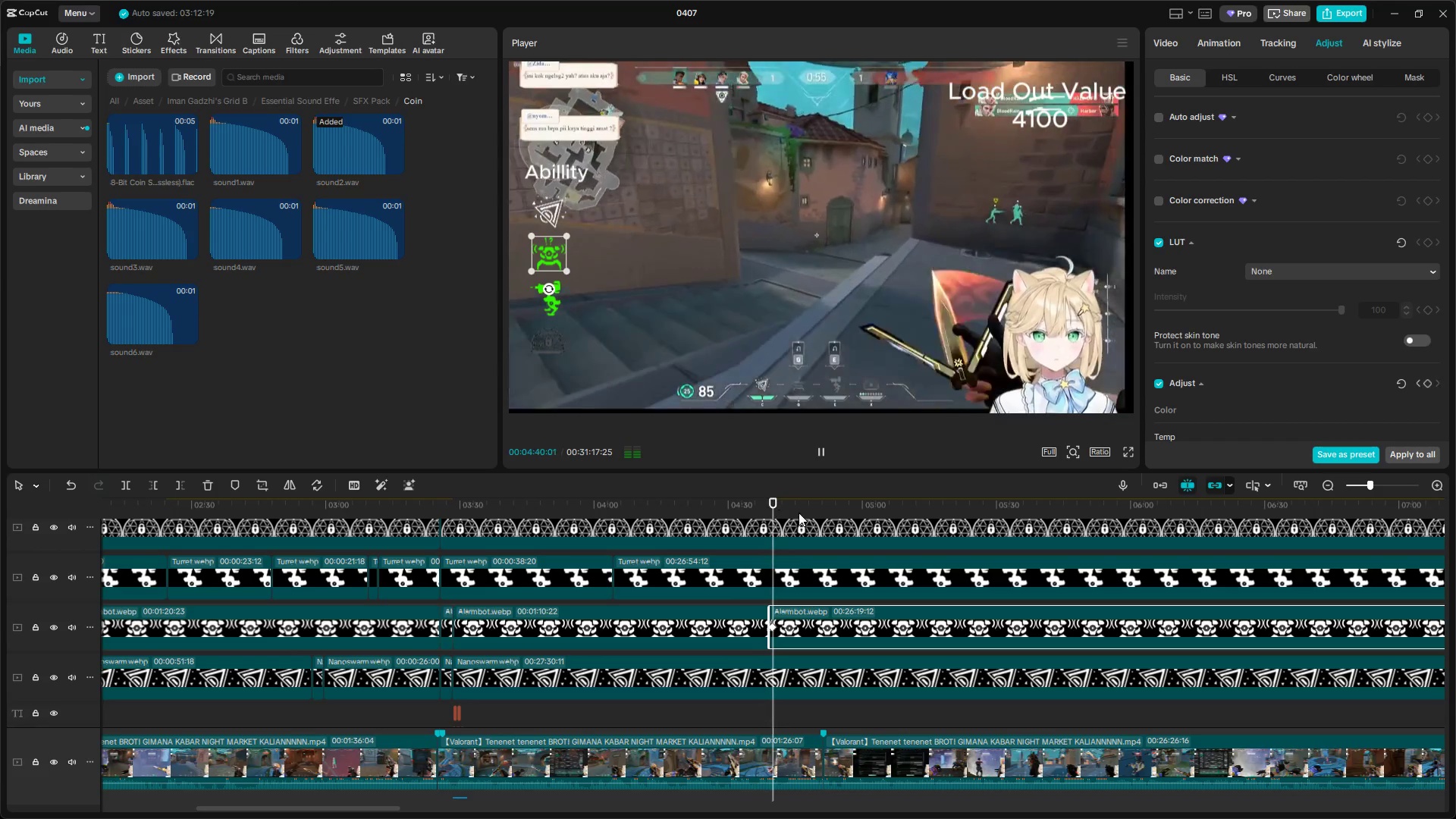 
key(Space)
 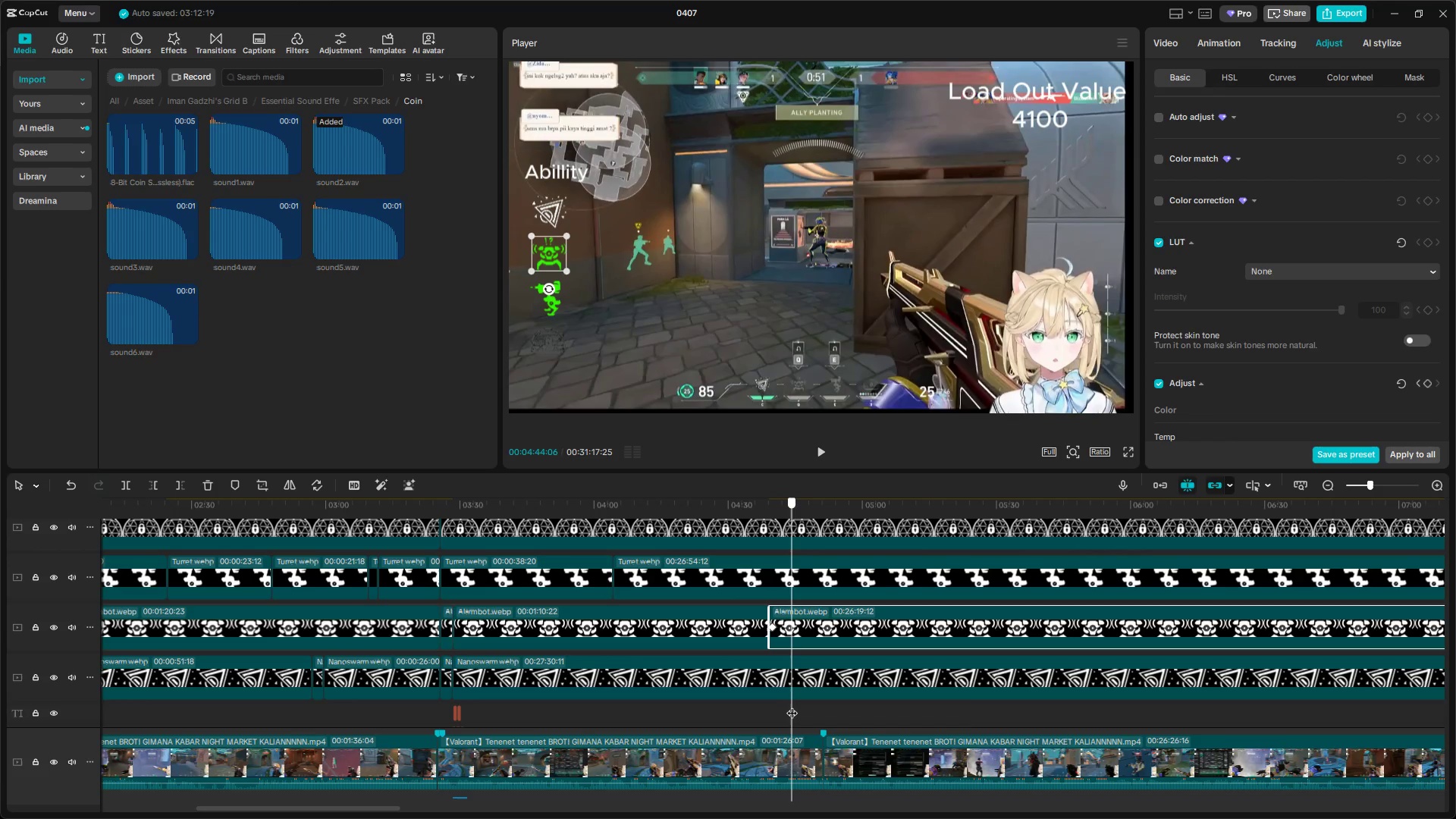 
wait(6.27)
 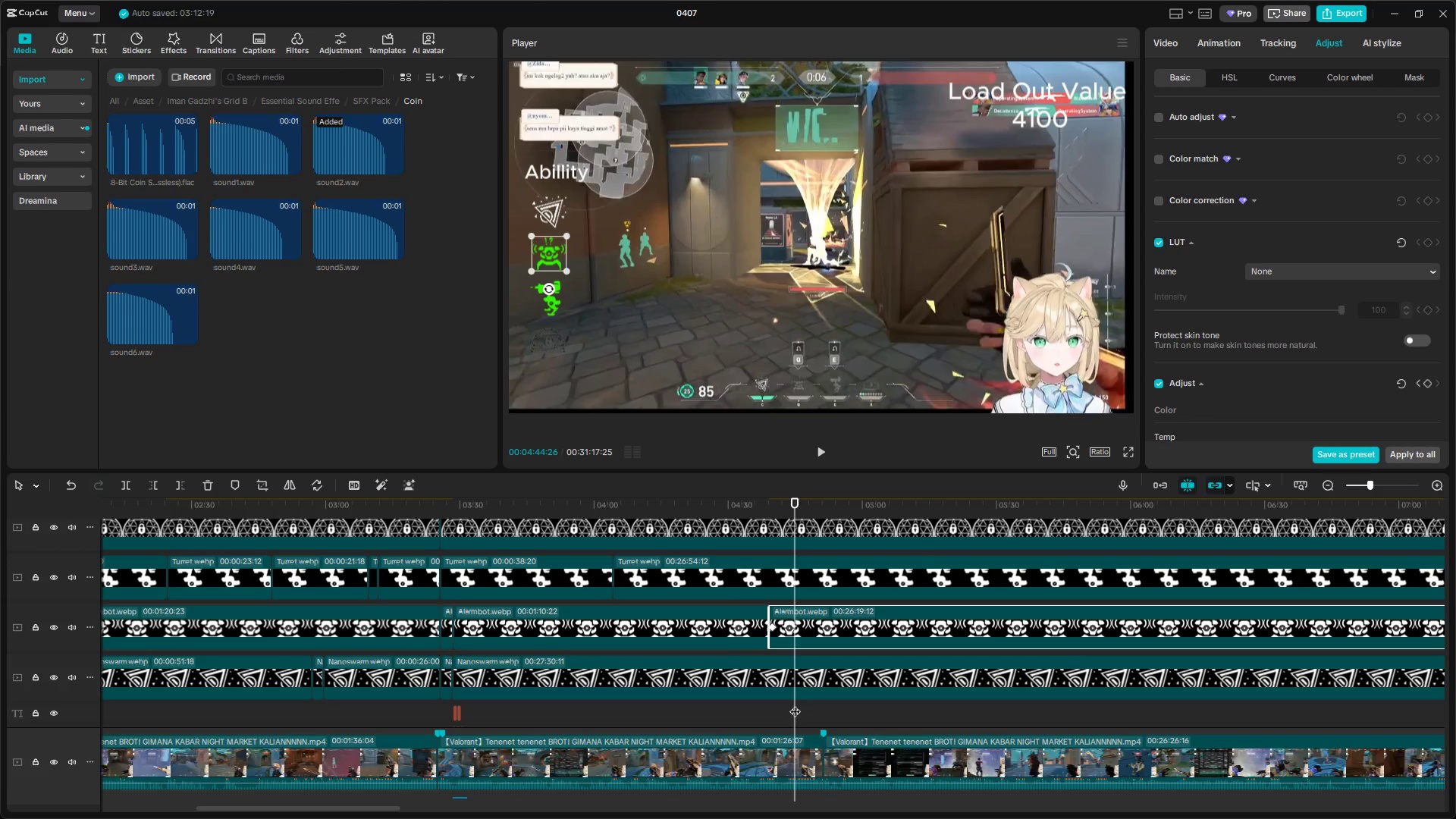 
key(M)
 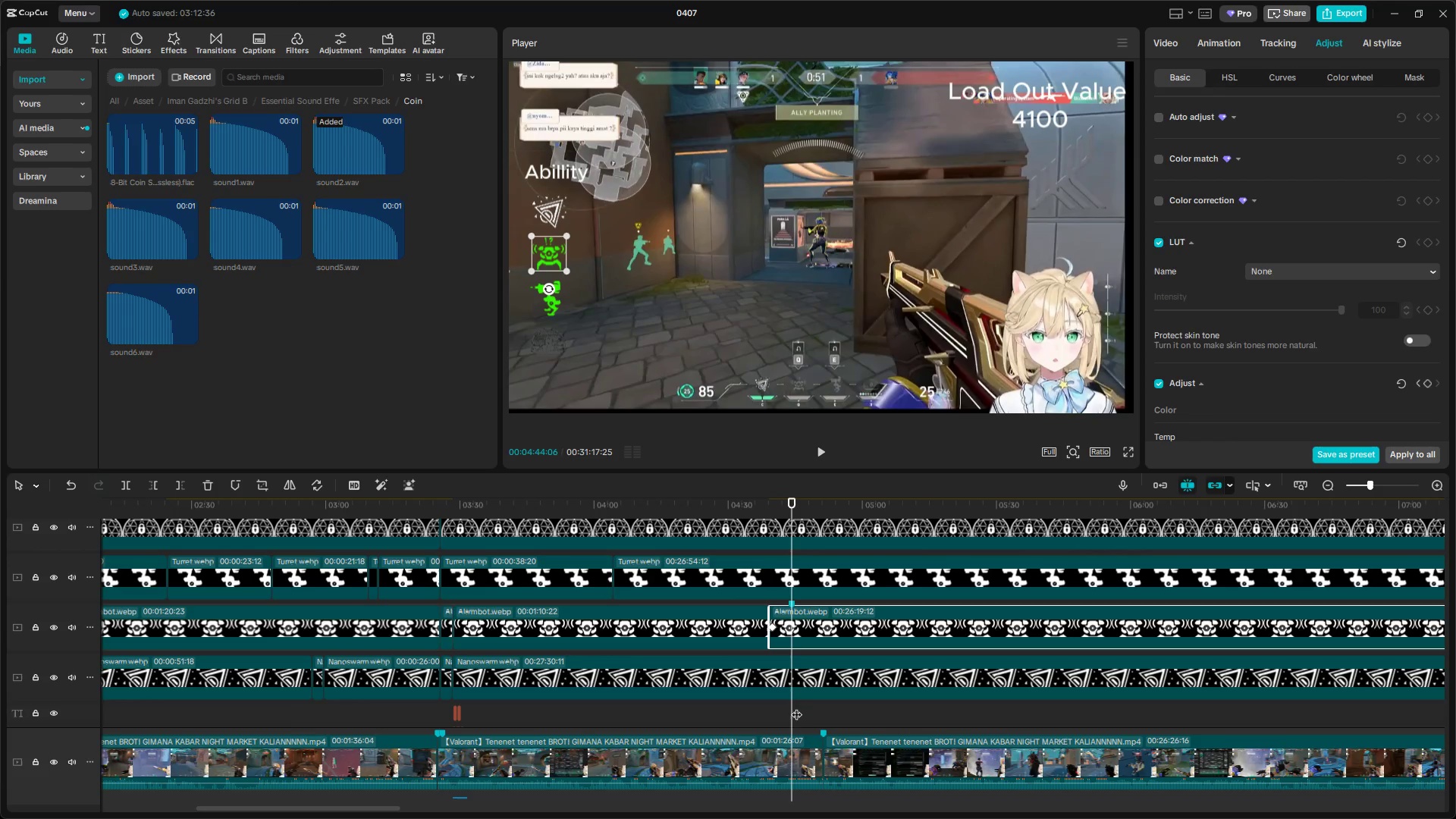 
key(Control+Z)
 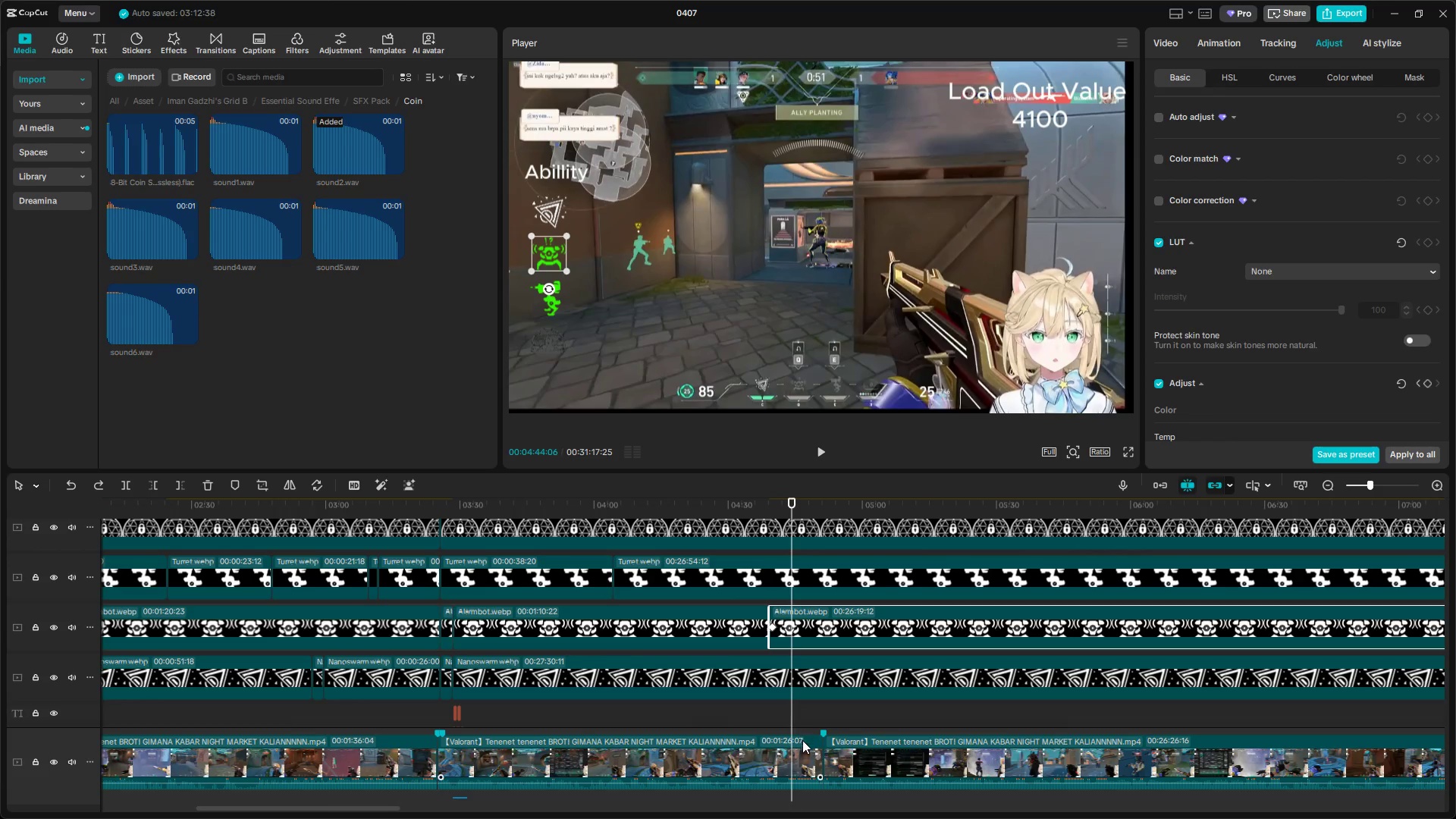 
left_click([801, 742])
 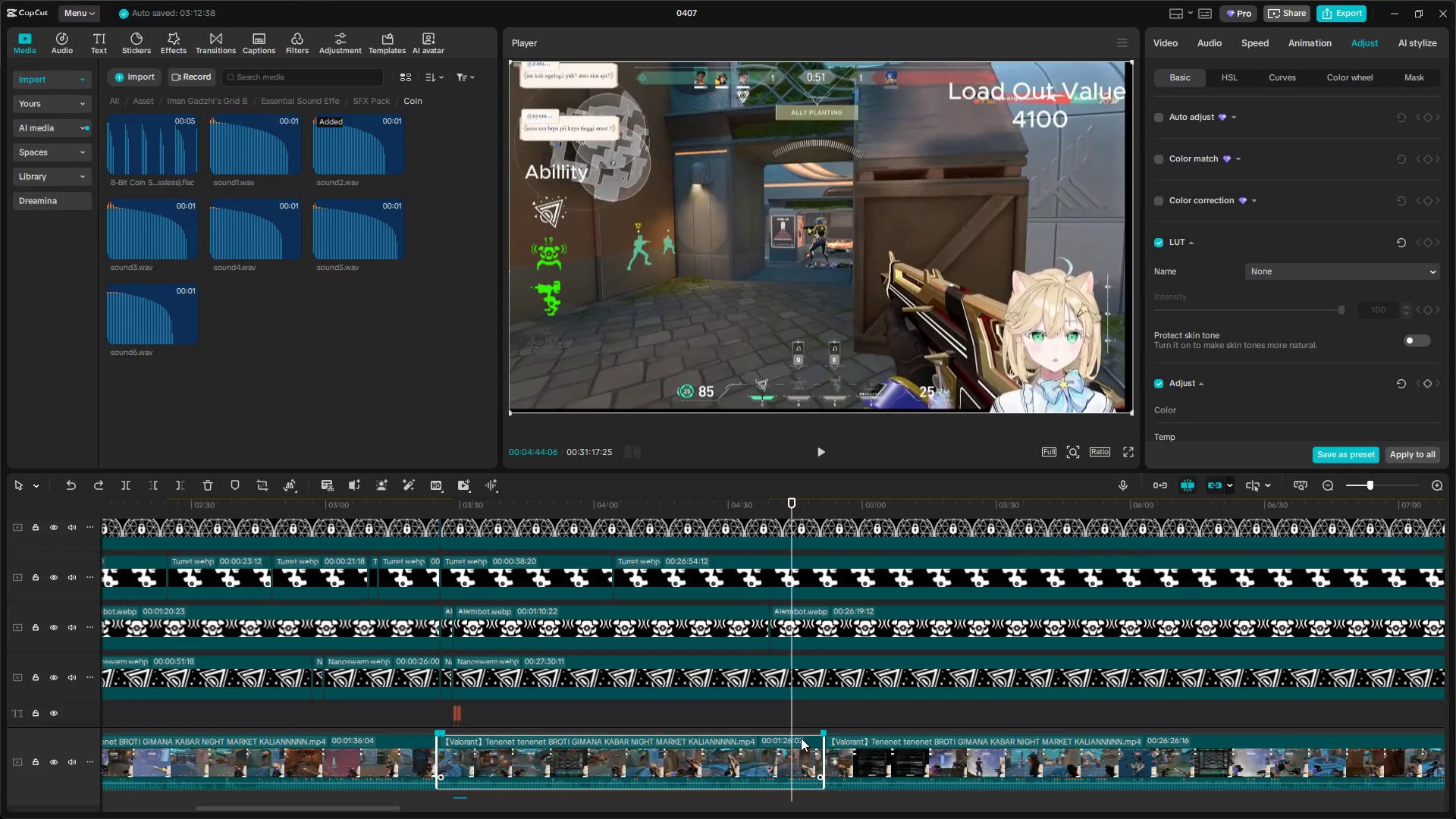 
key(M)
 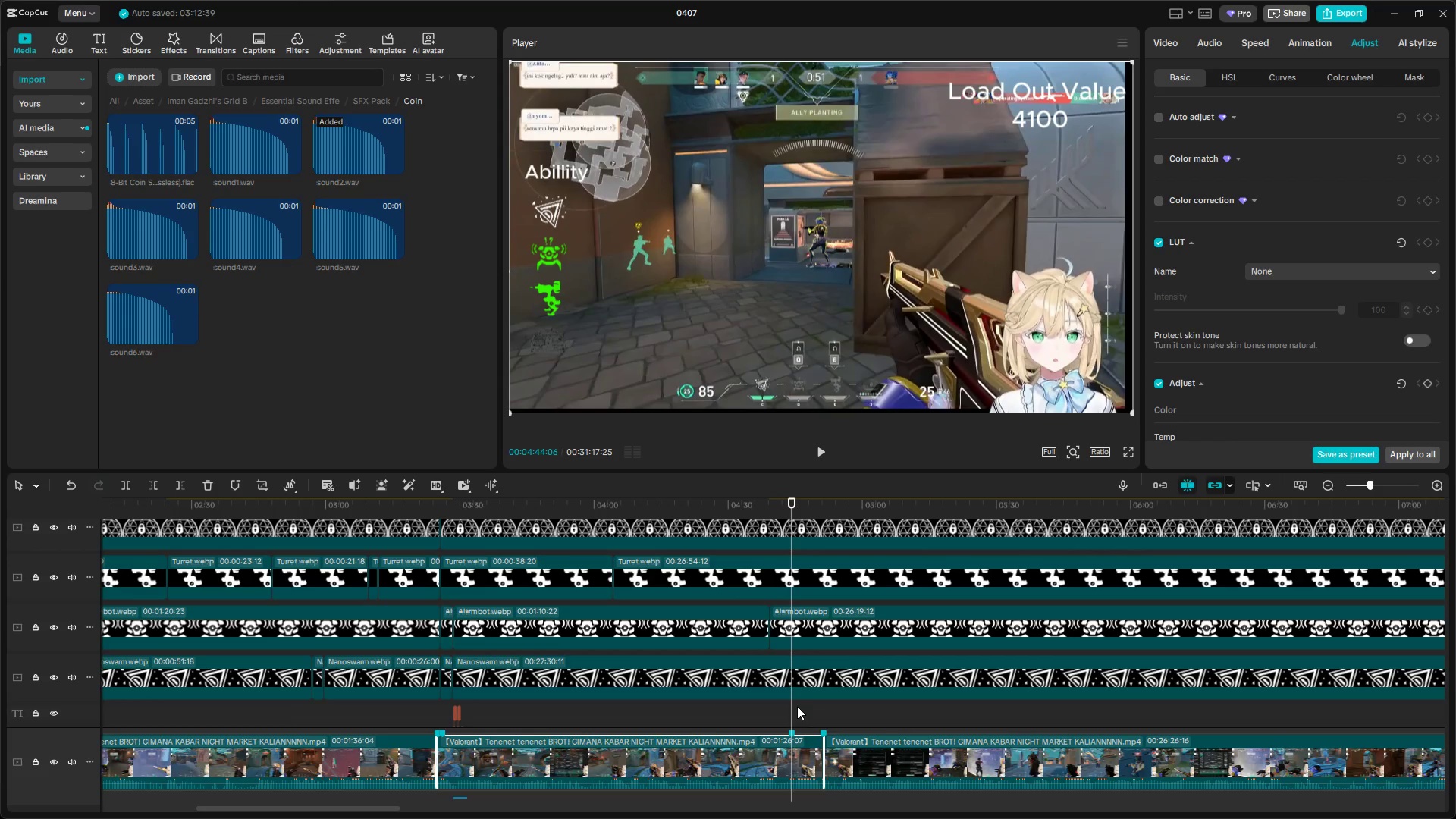 
left_click_drag(start_coordinate=[792, 706], to_coordinate=[820, 706])
 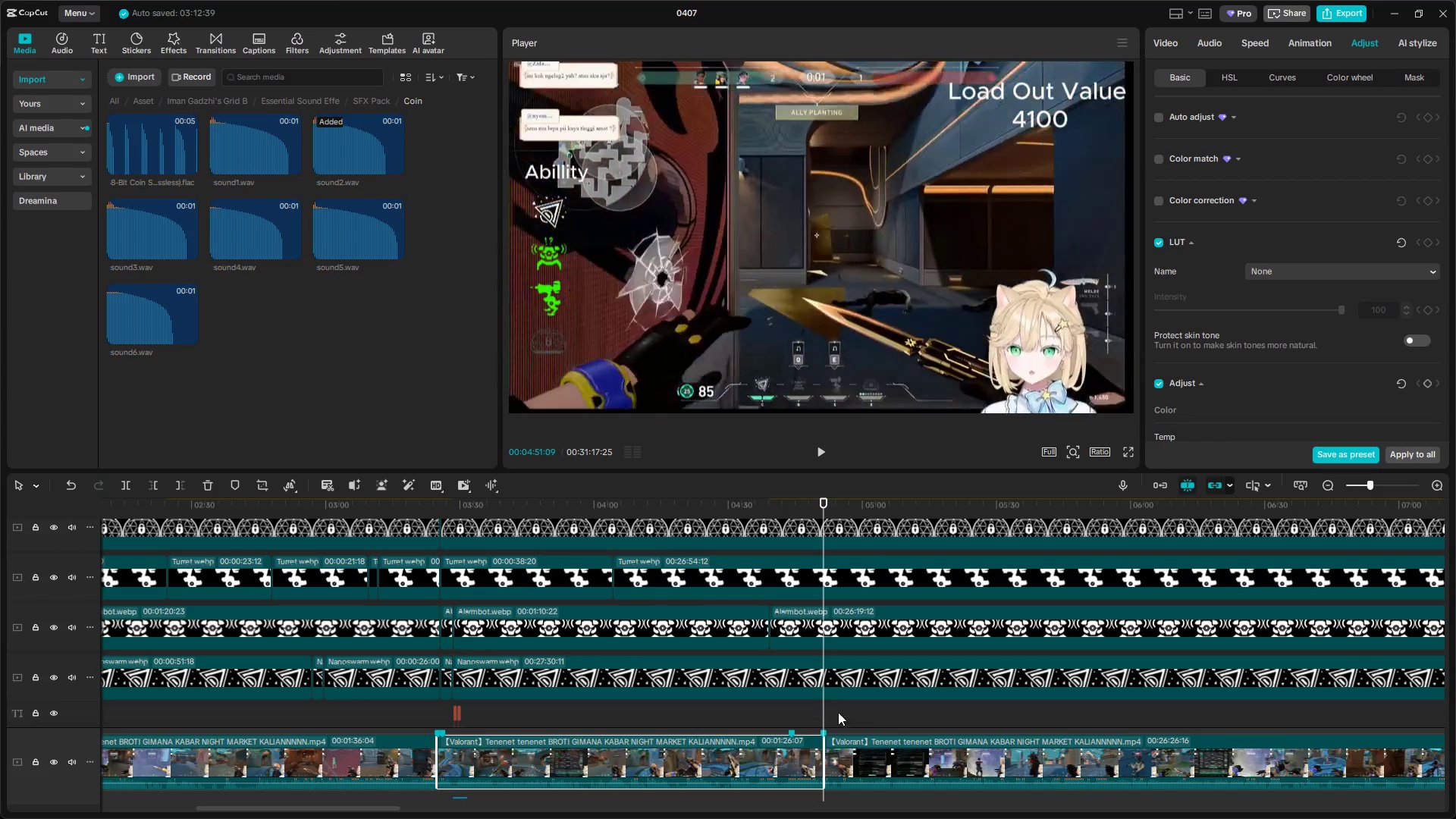 
hold_key(key=ControlLeft, duration=1.5)
hold_key(key=ControlLeft, duration=1.5)
scroll: coordinate [858, 721], scroll_direction: down, amount: 22.0
 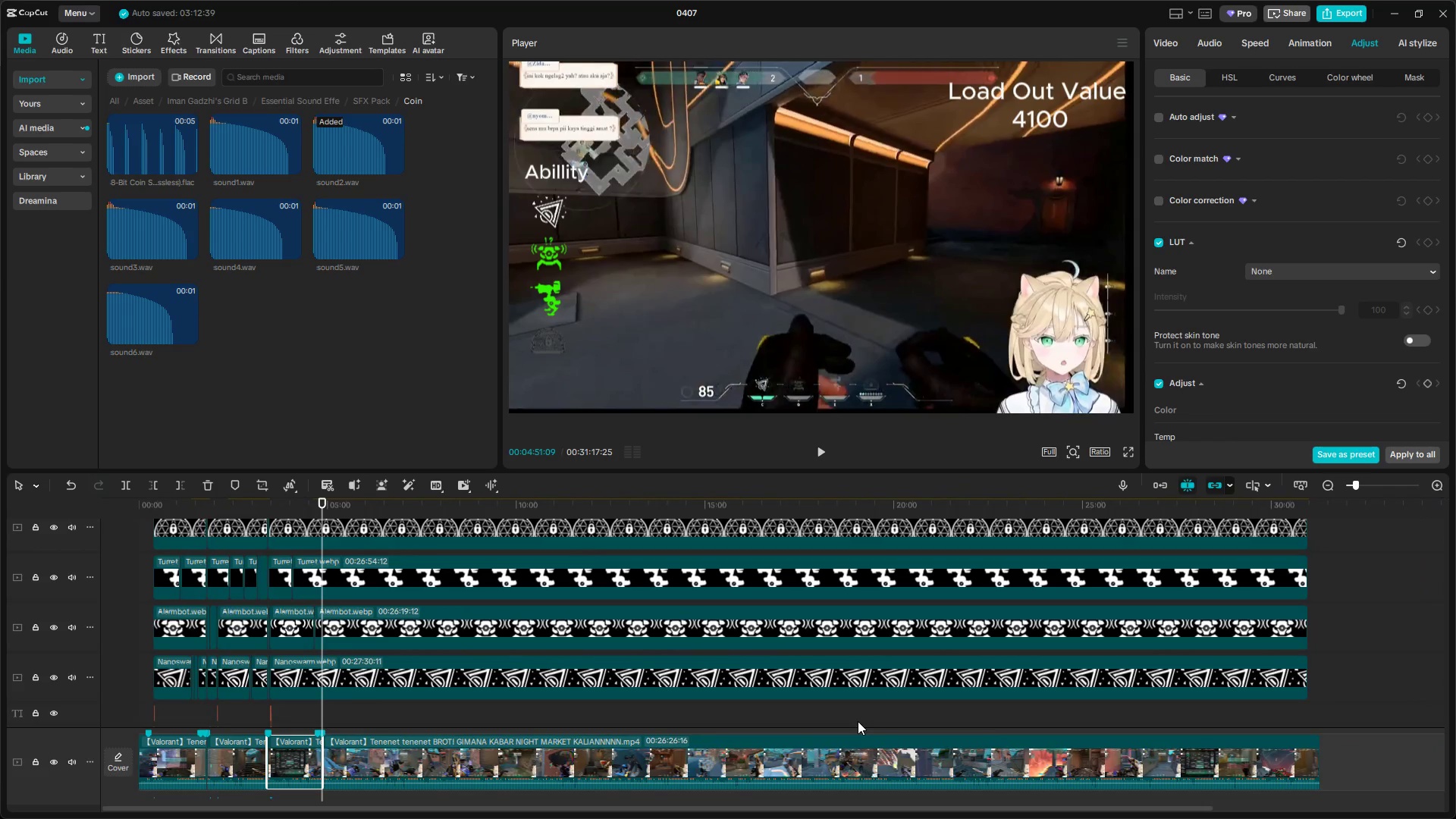 
key(Control+ControlLeft)
 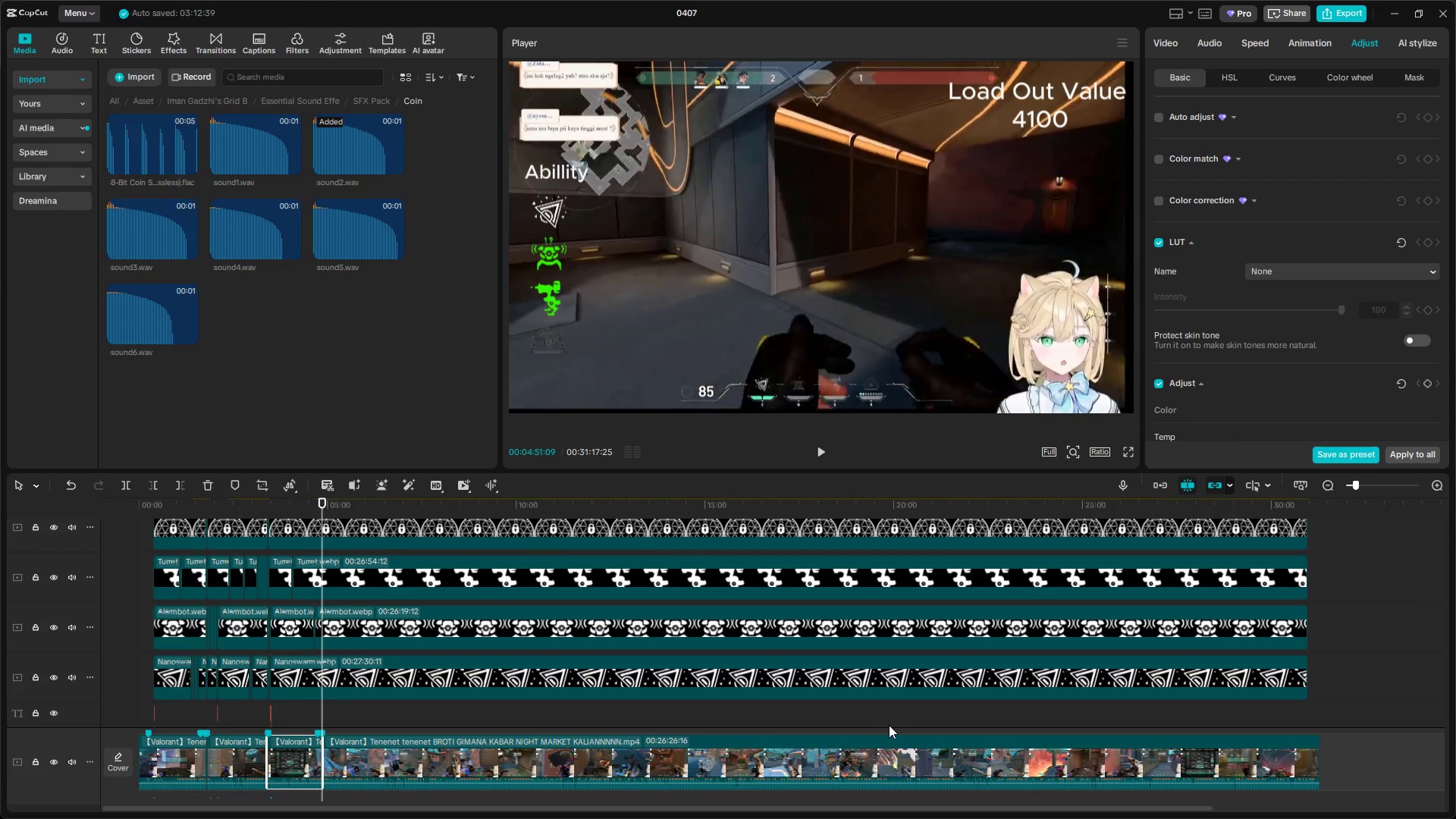 
key(Control+ControlLeft)
 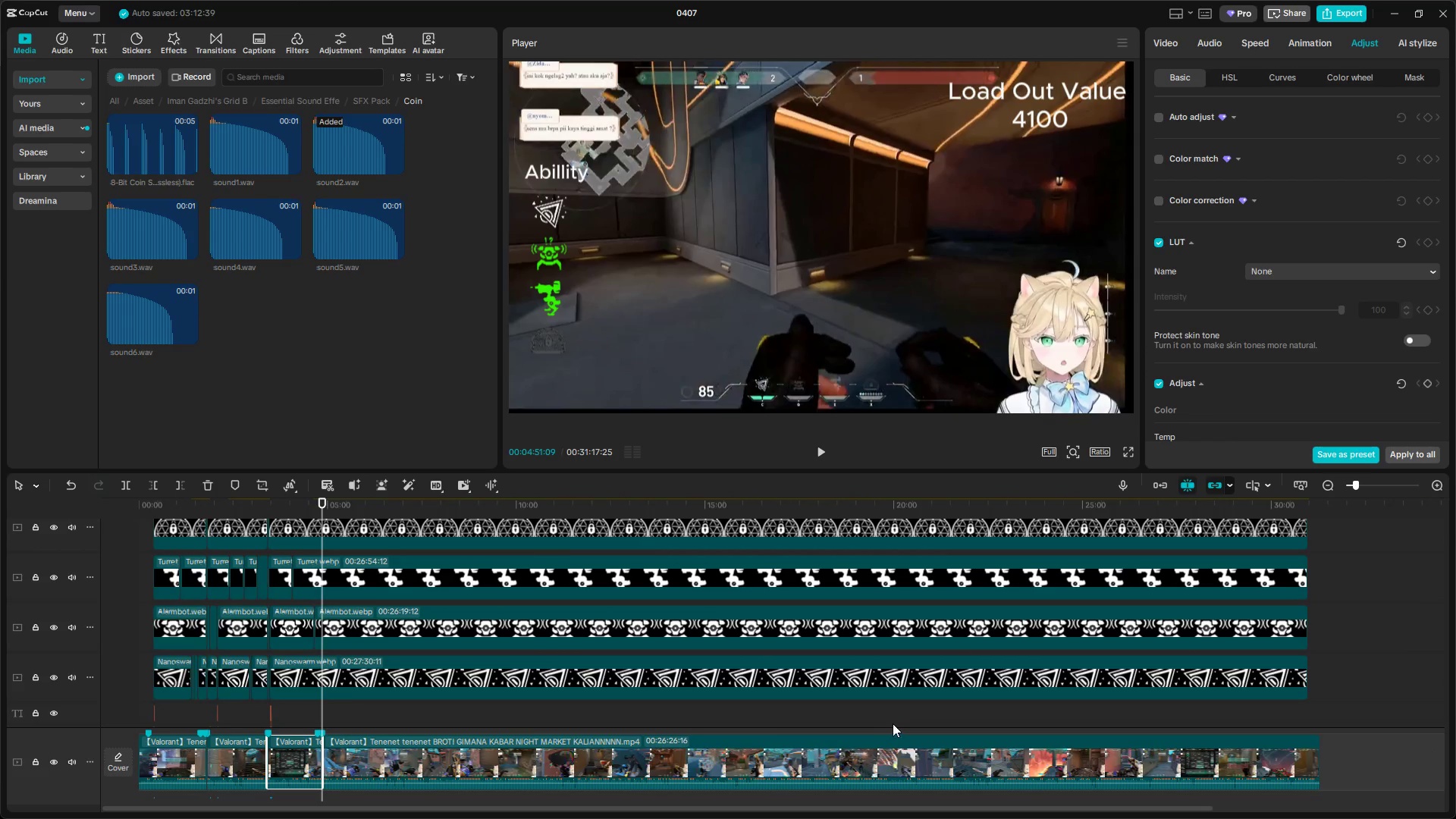 
key(Control+ControlLeft)
 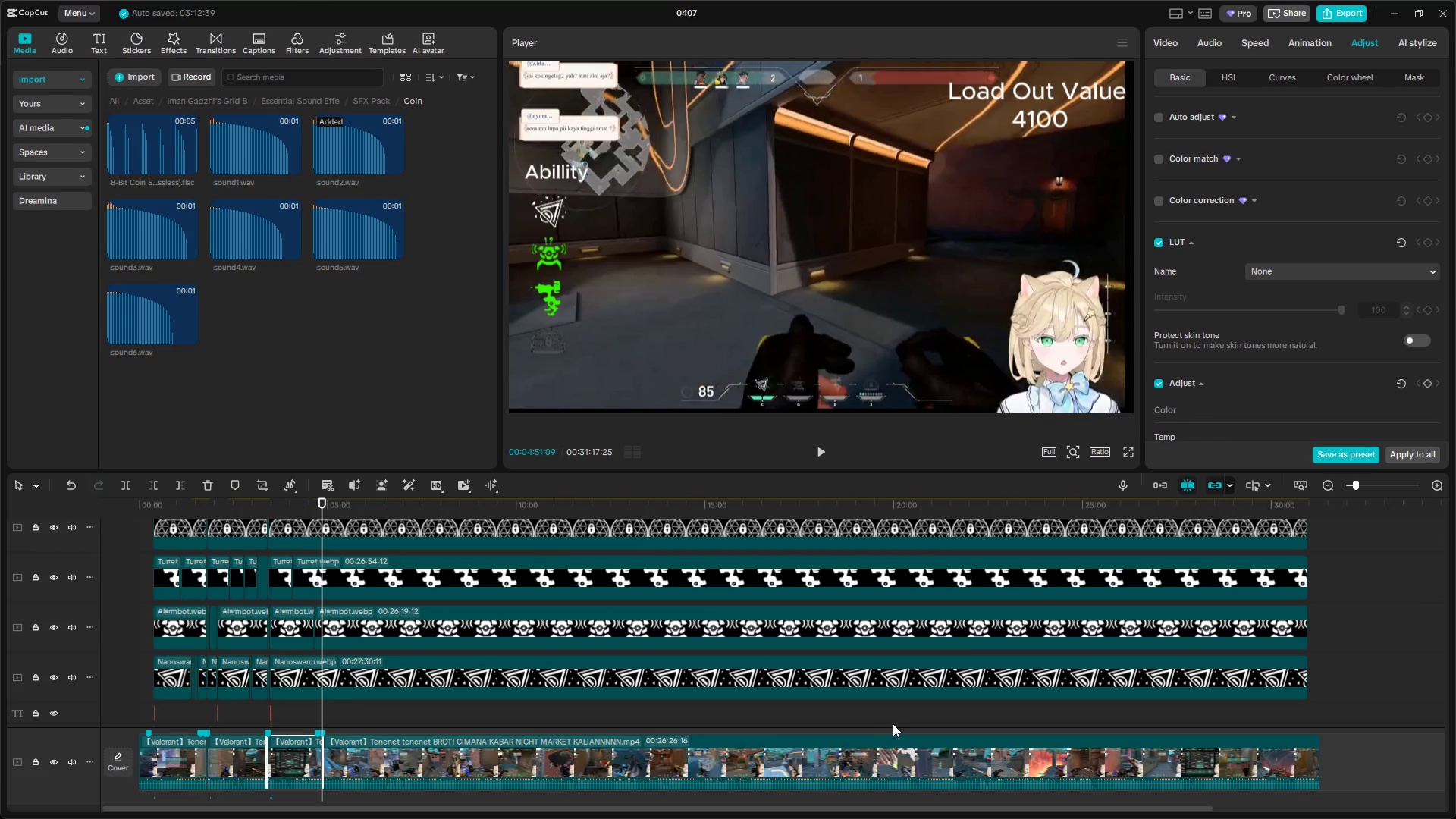 
key(Control+ControlLeft)
 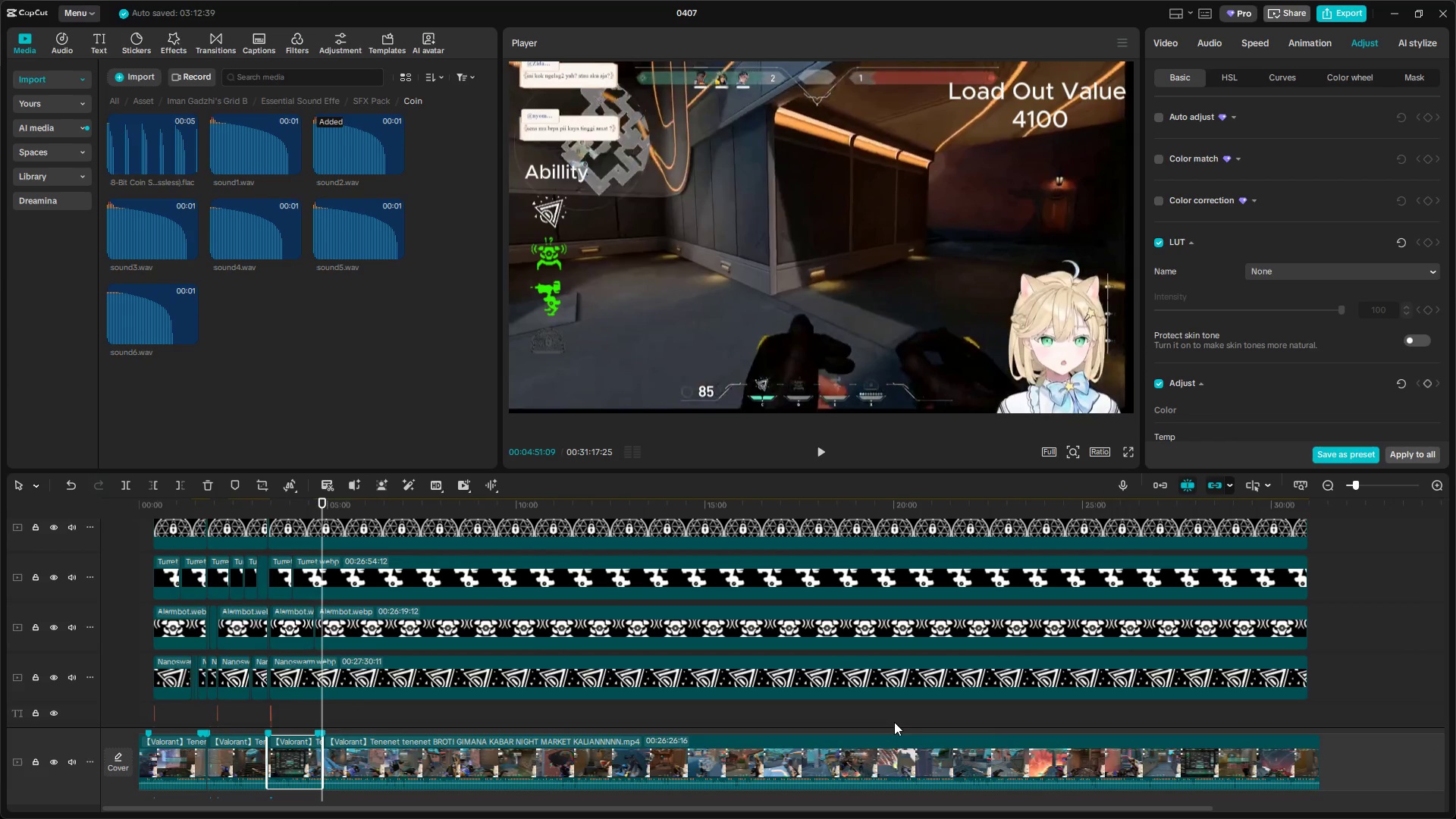 
key(Control+ControlLeft)
 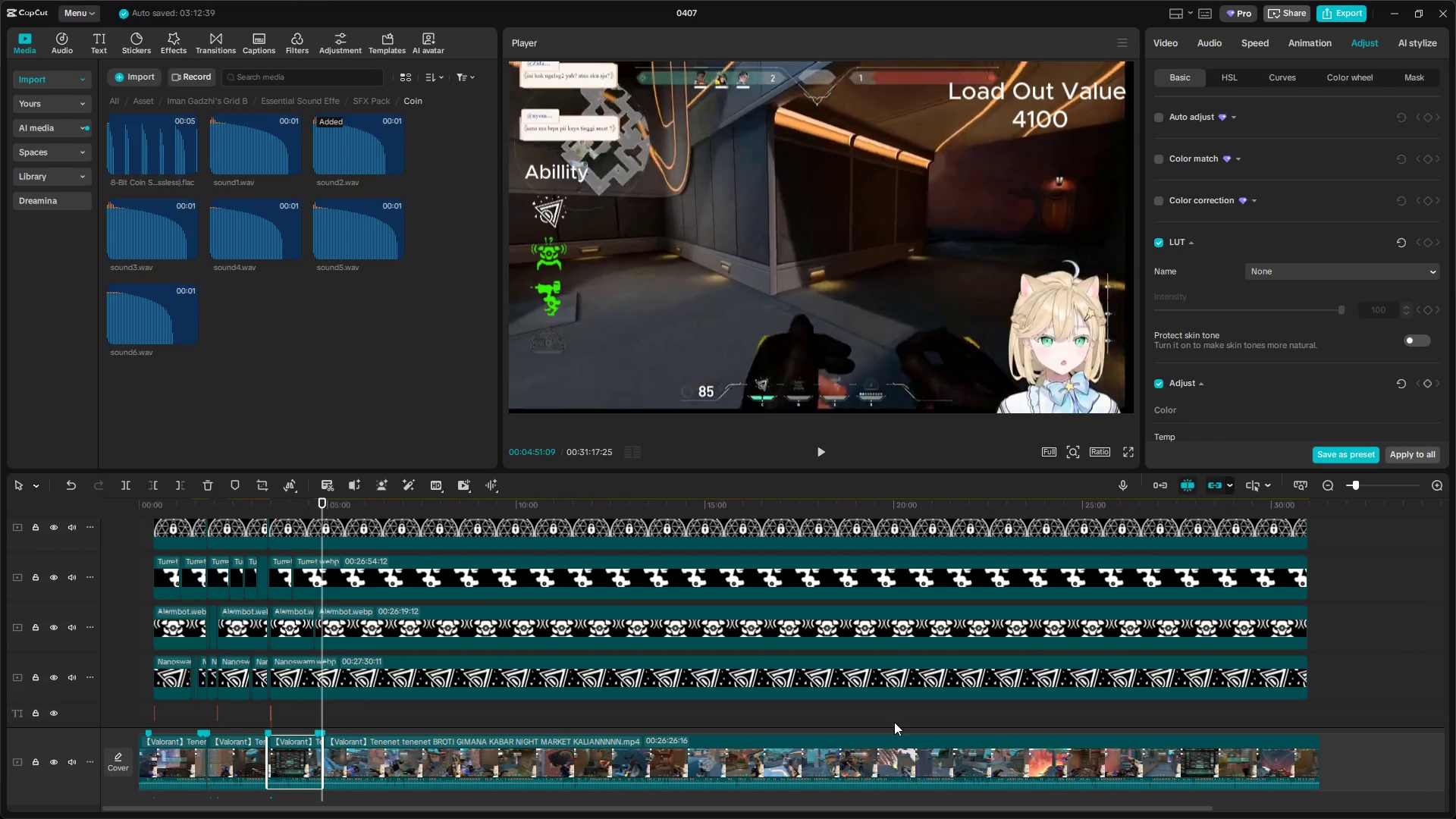 
key(Control+ControlLeft)
 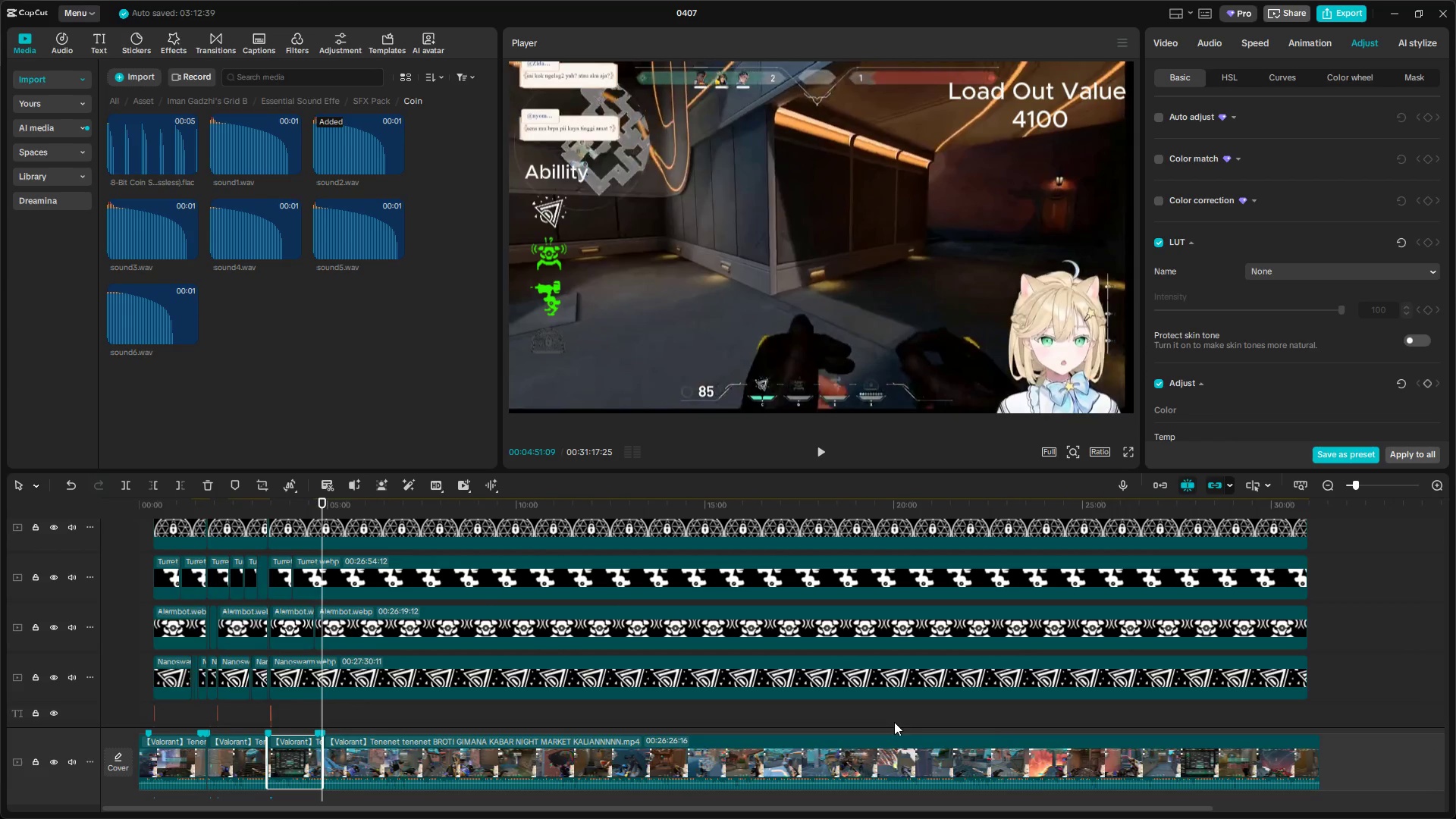 
left_click([894, 721])
 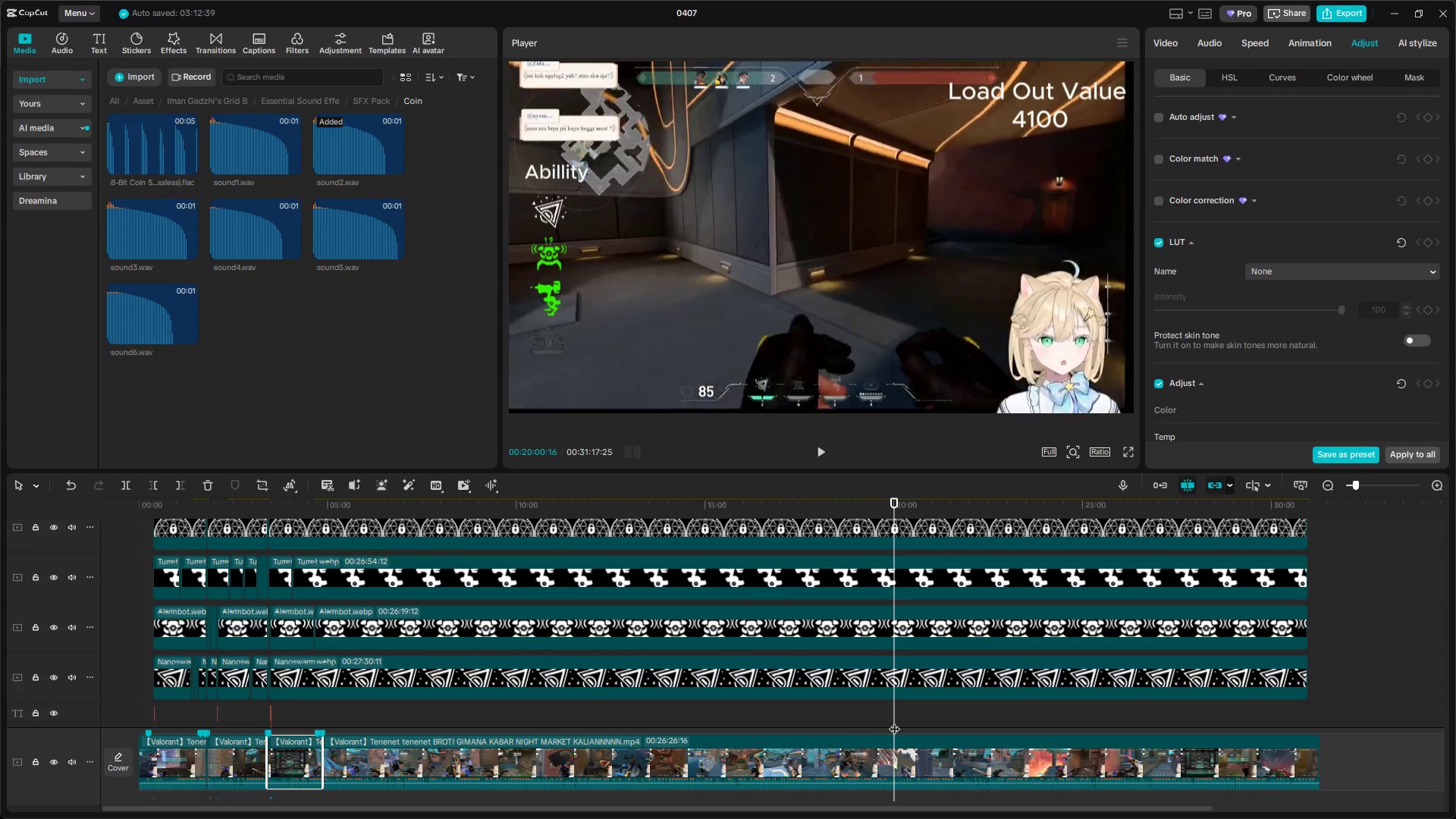 
left_click_drag(start_coordinate=[894, 721], to_coordinate=[877, 714])
 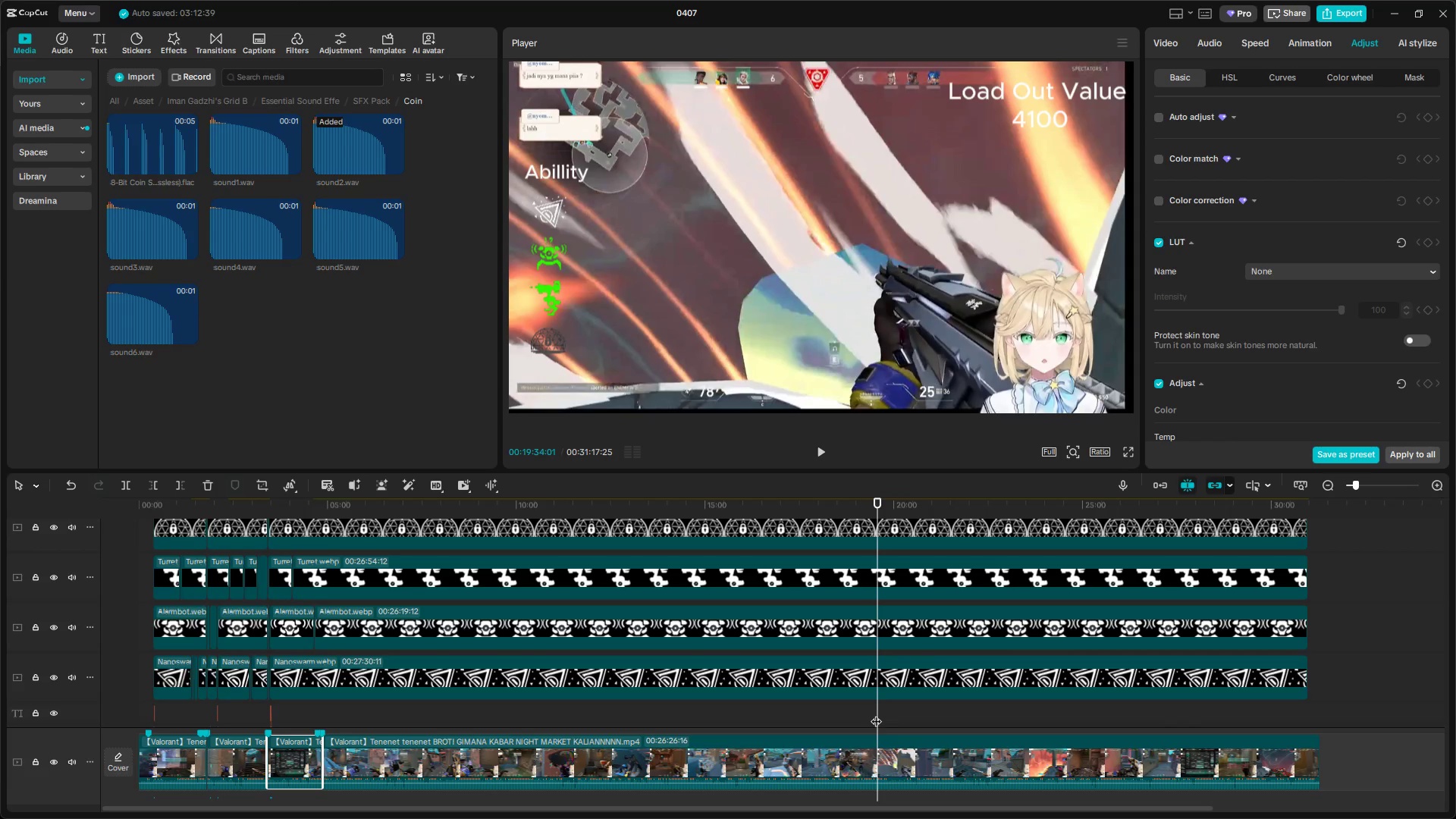 
key(Space)
 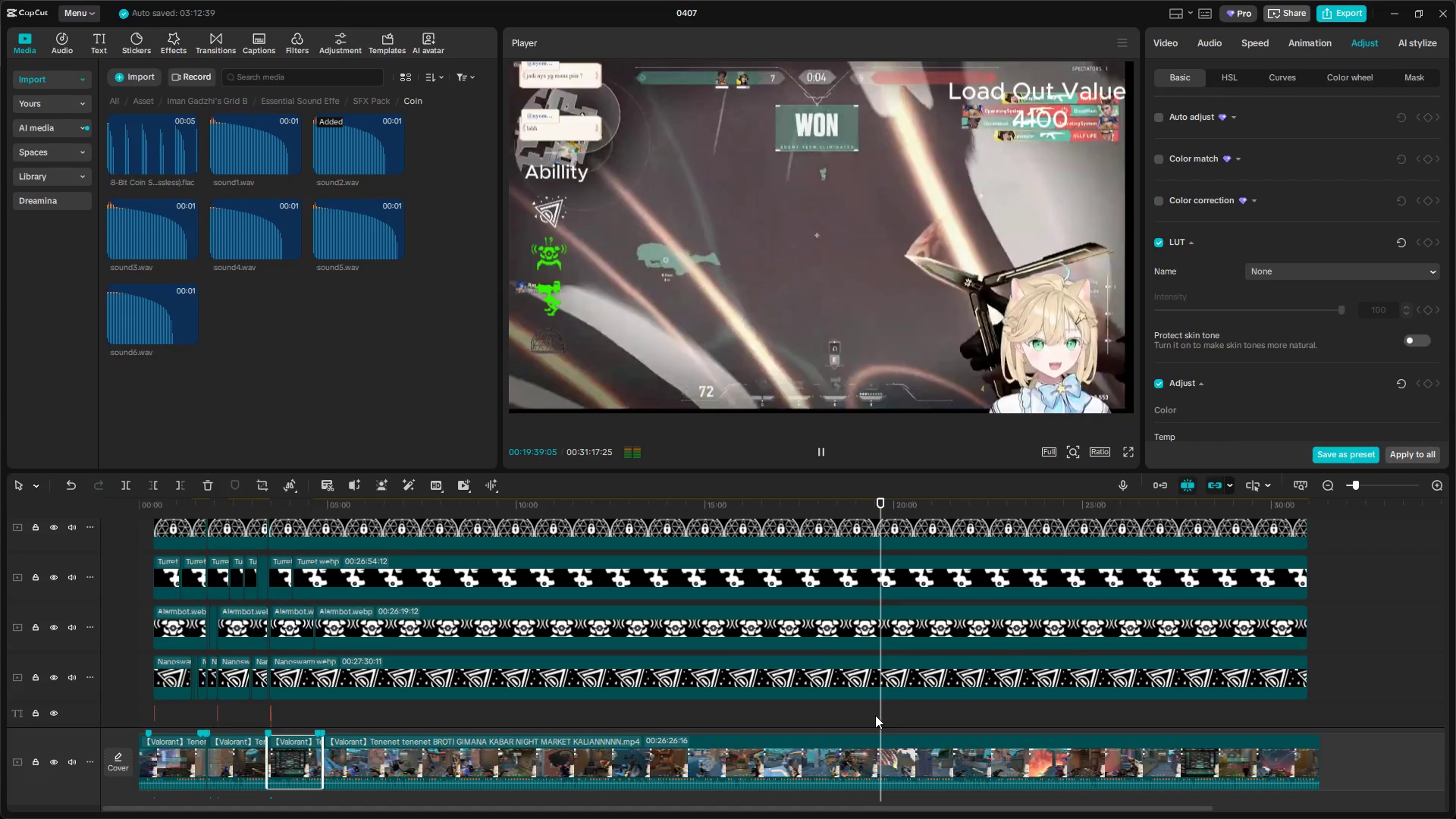 
wait(10.62)
 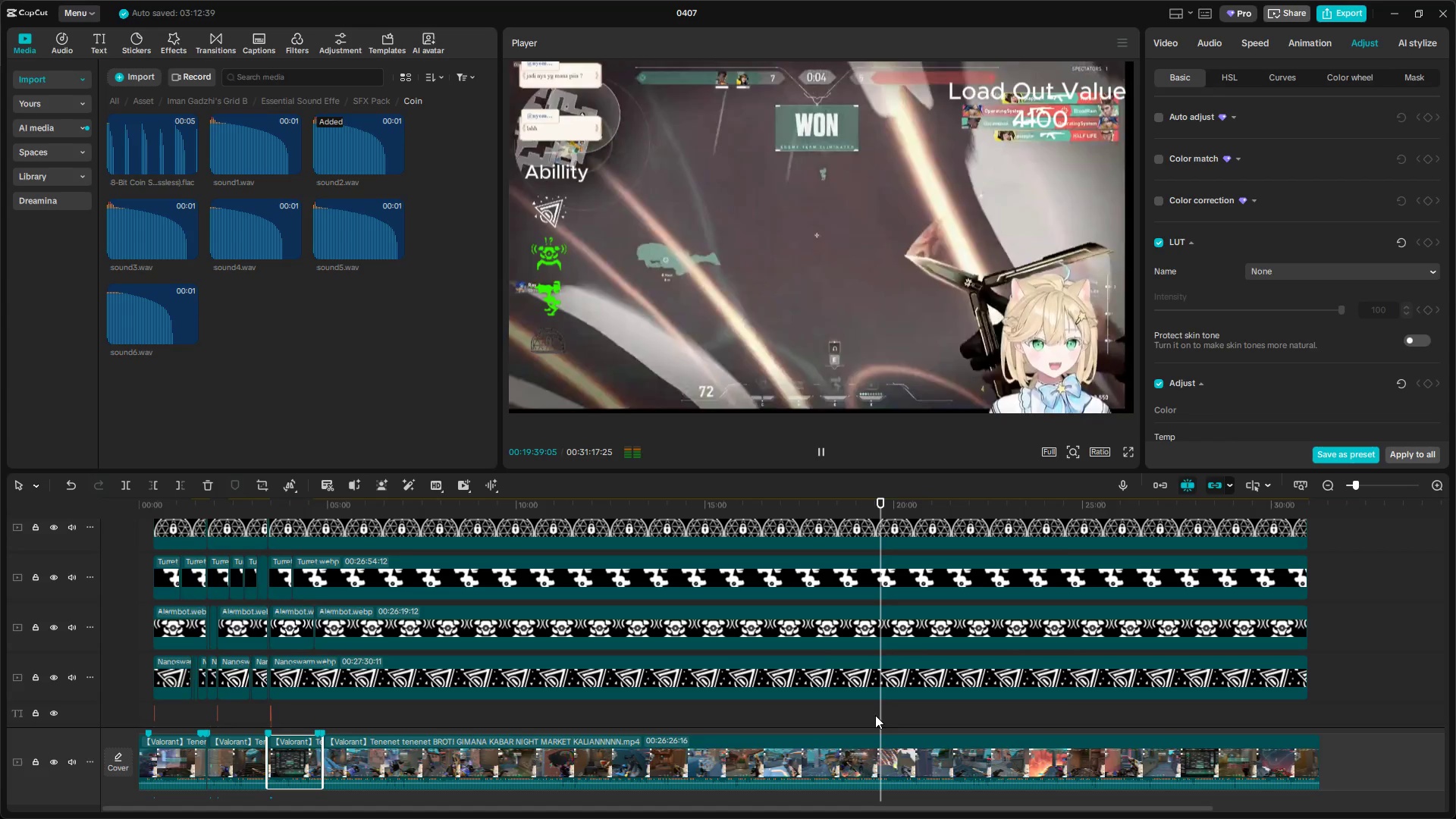 
key(Space)
 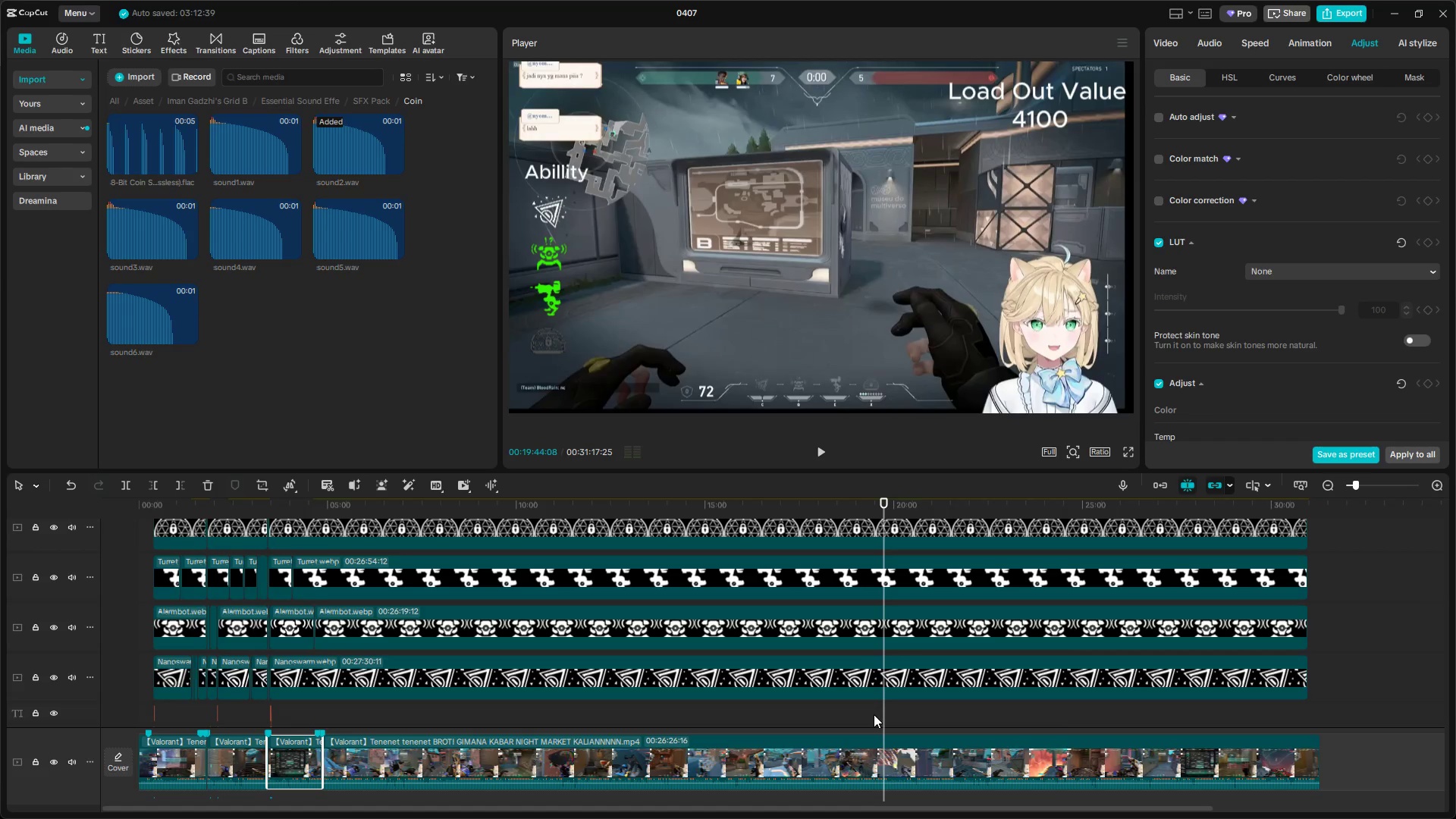 
key(Space)
 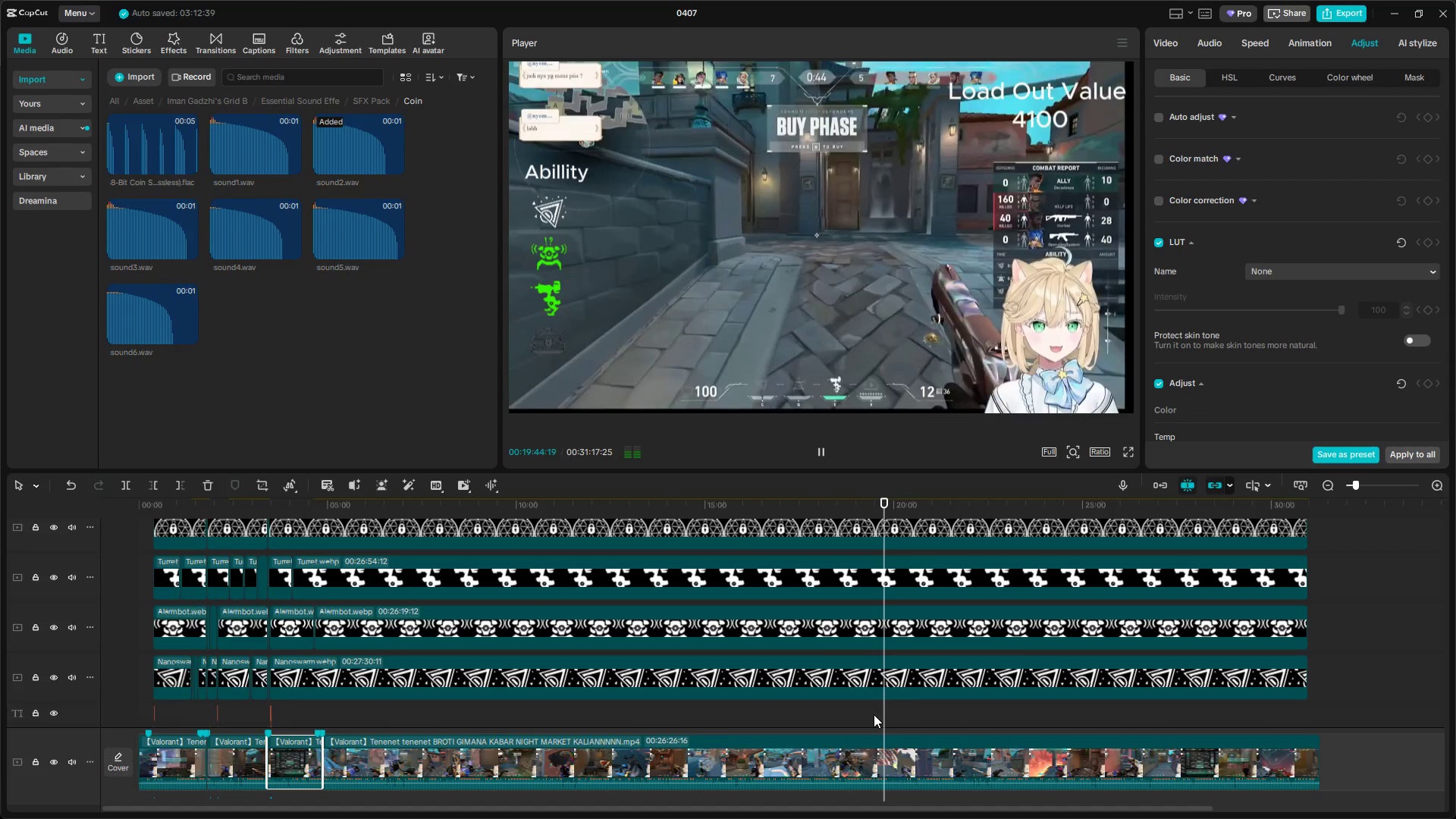 
key(Space)
 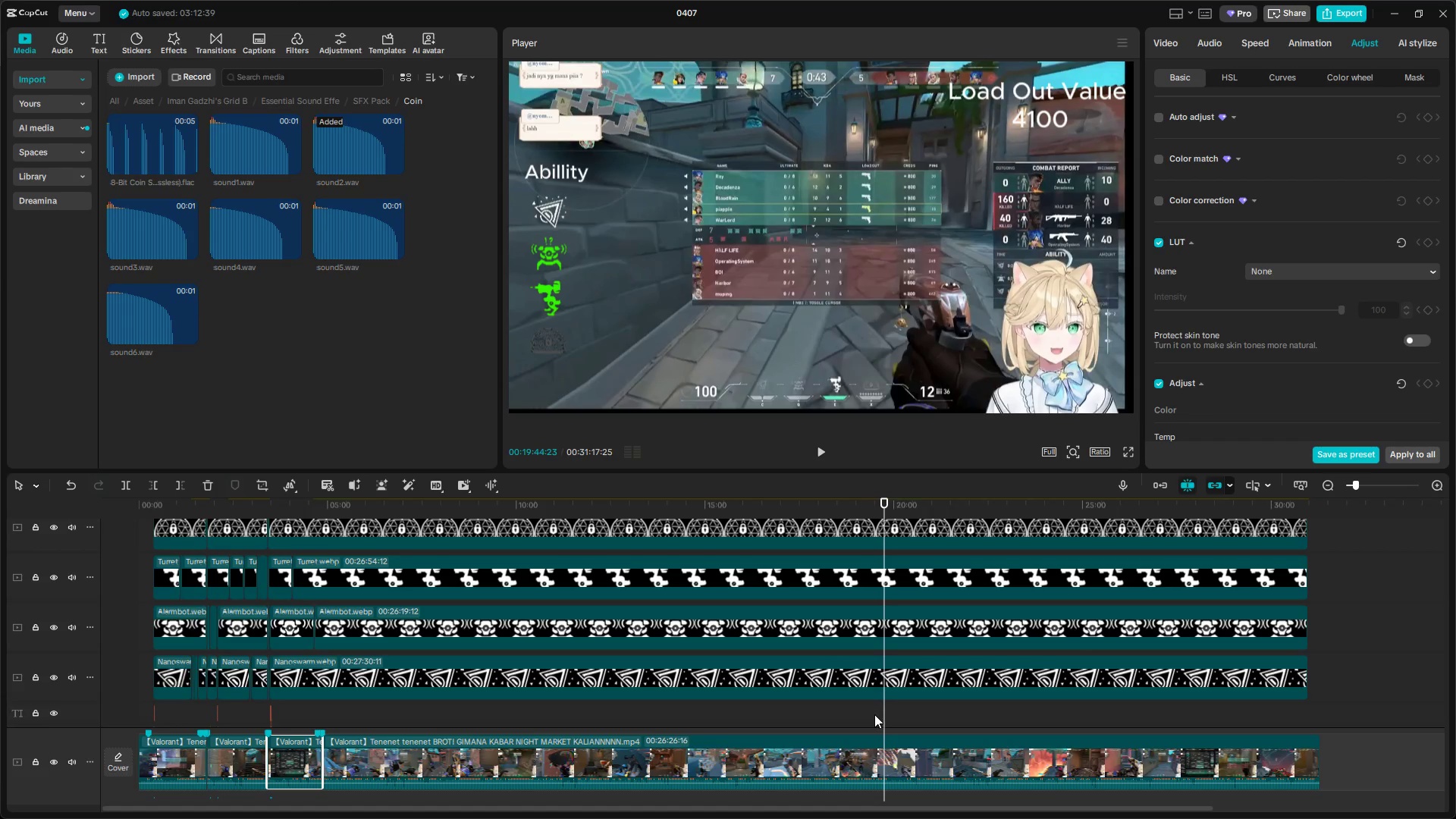 
key(Space)
 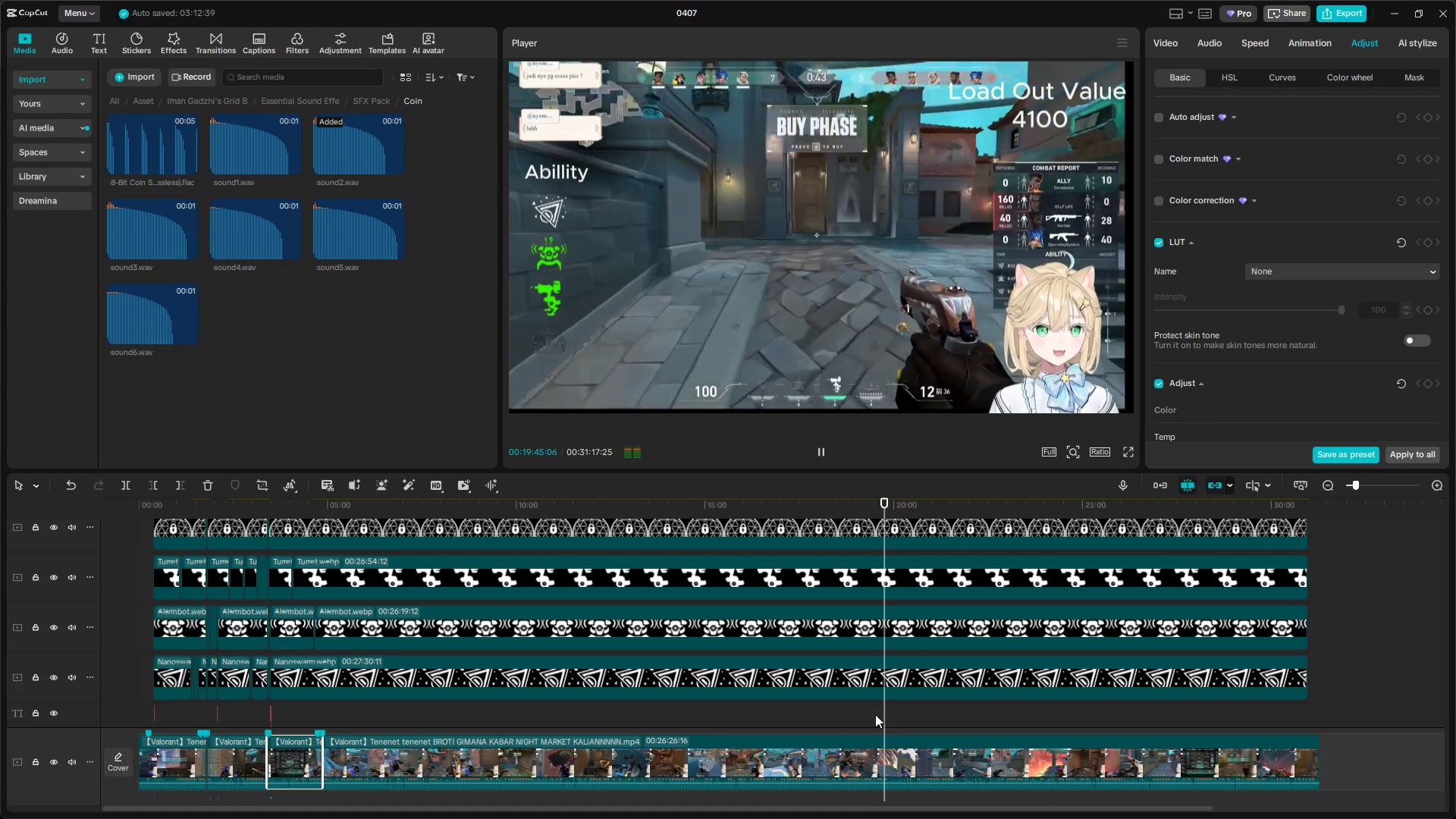 
key(Space)
 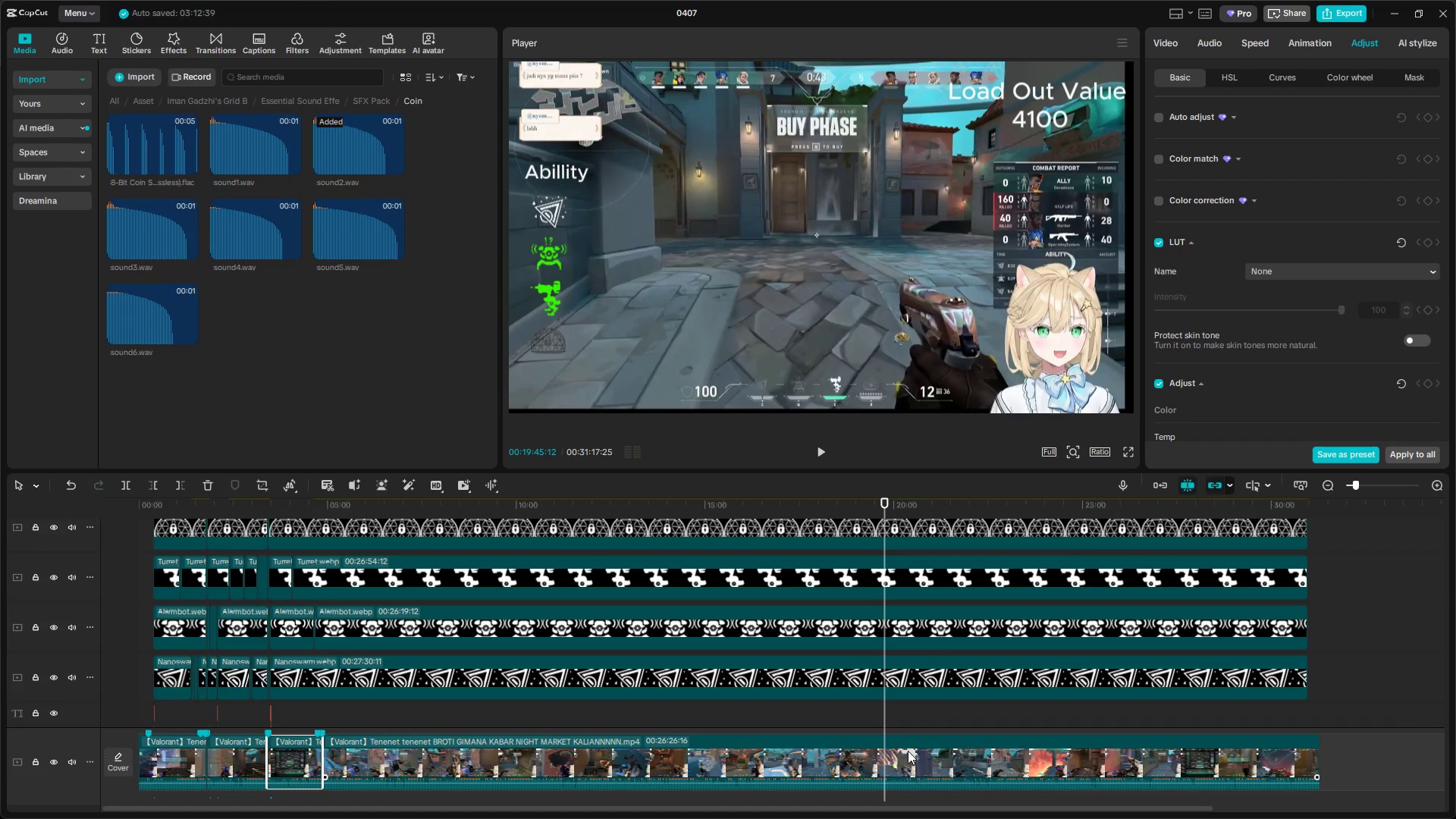 
left_click([886, 747])
 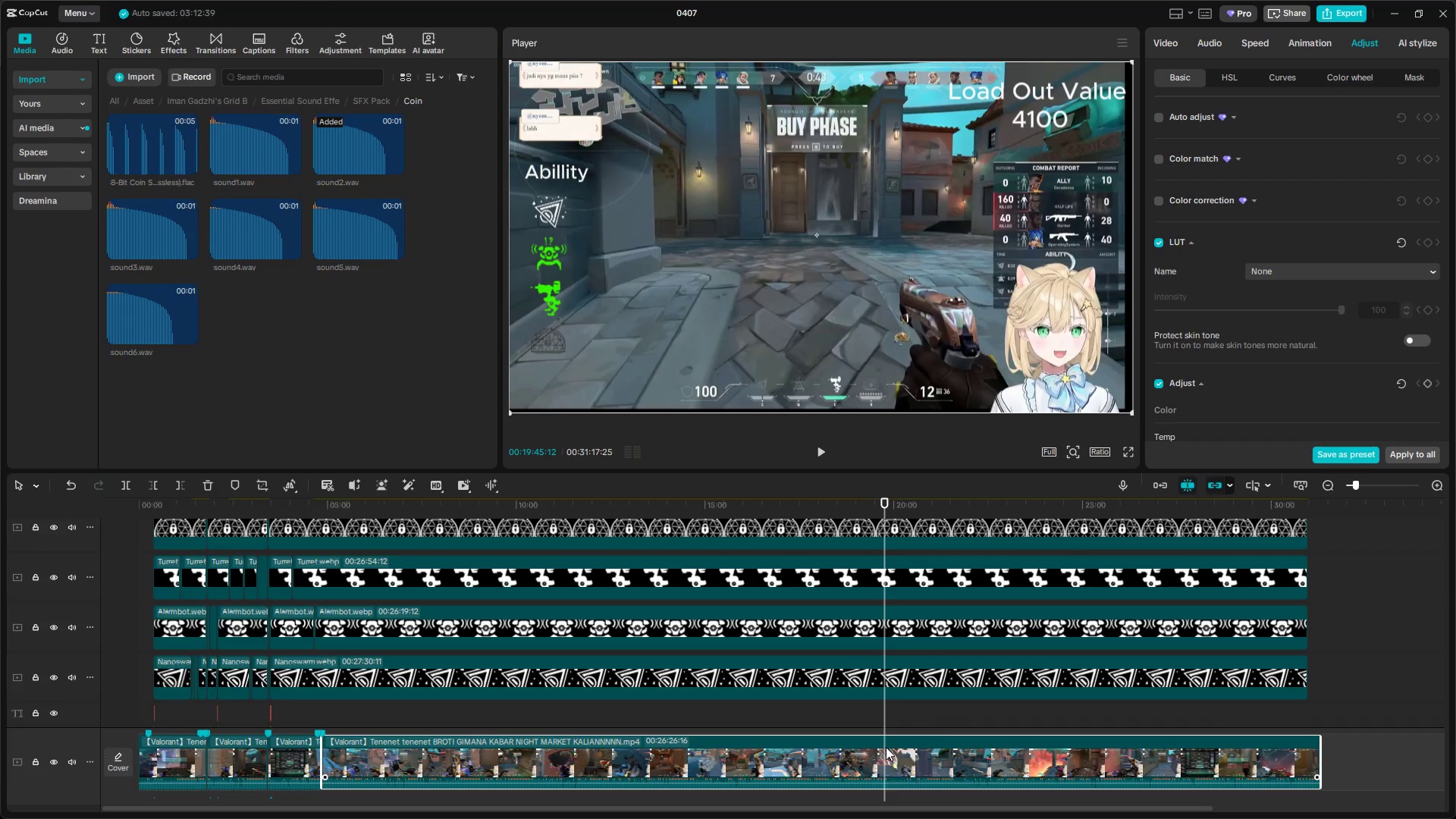 
key(Q)
 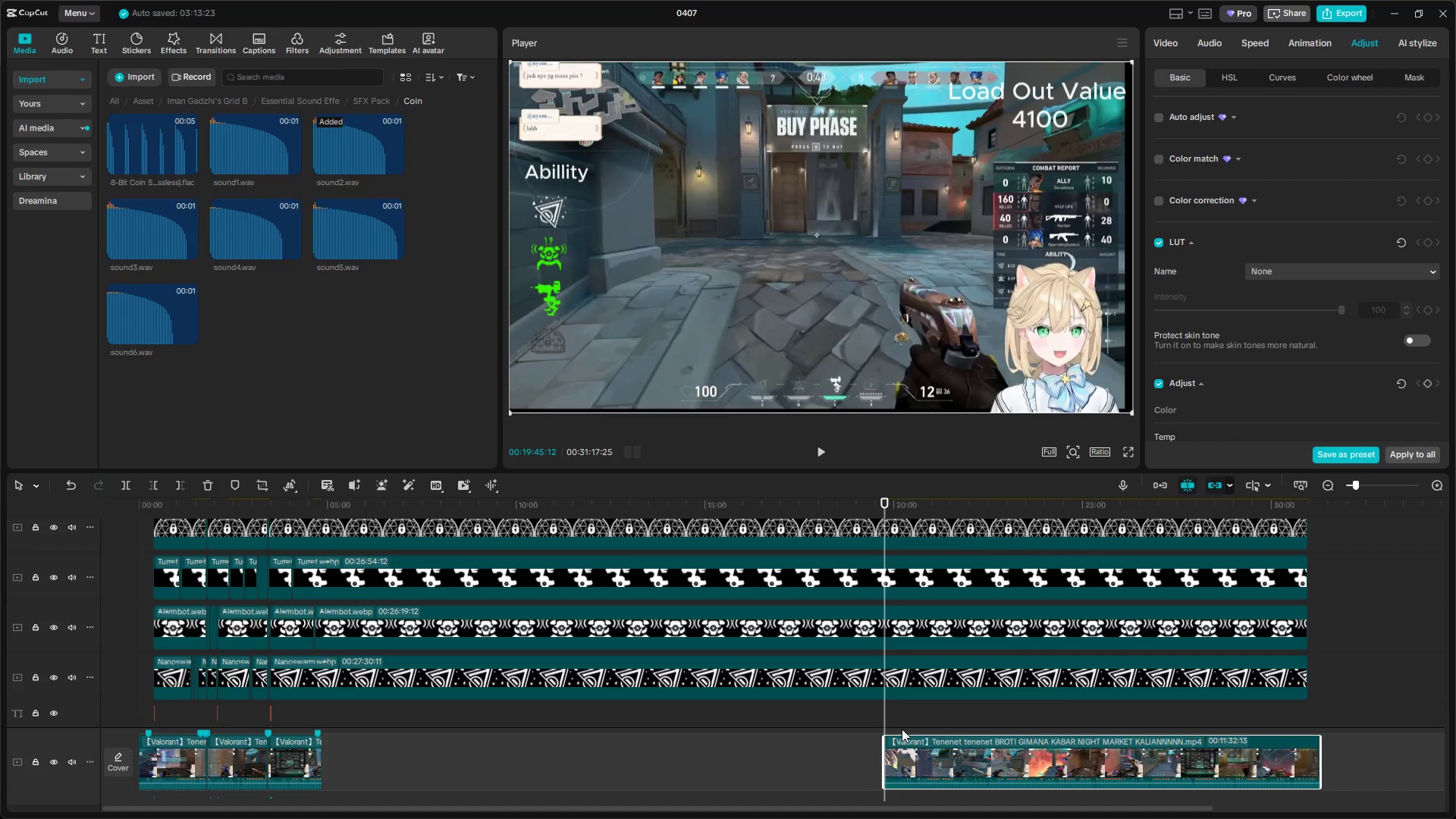 
left_click([901, 676])
 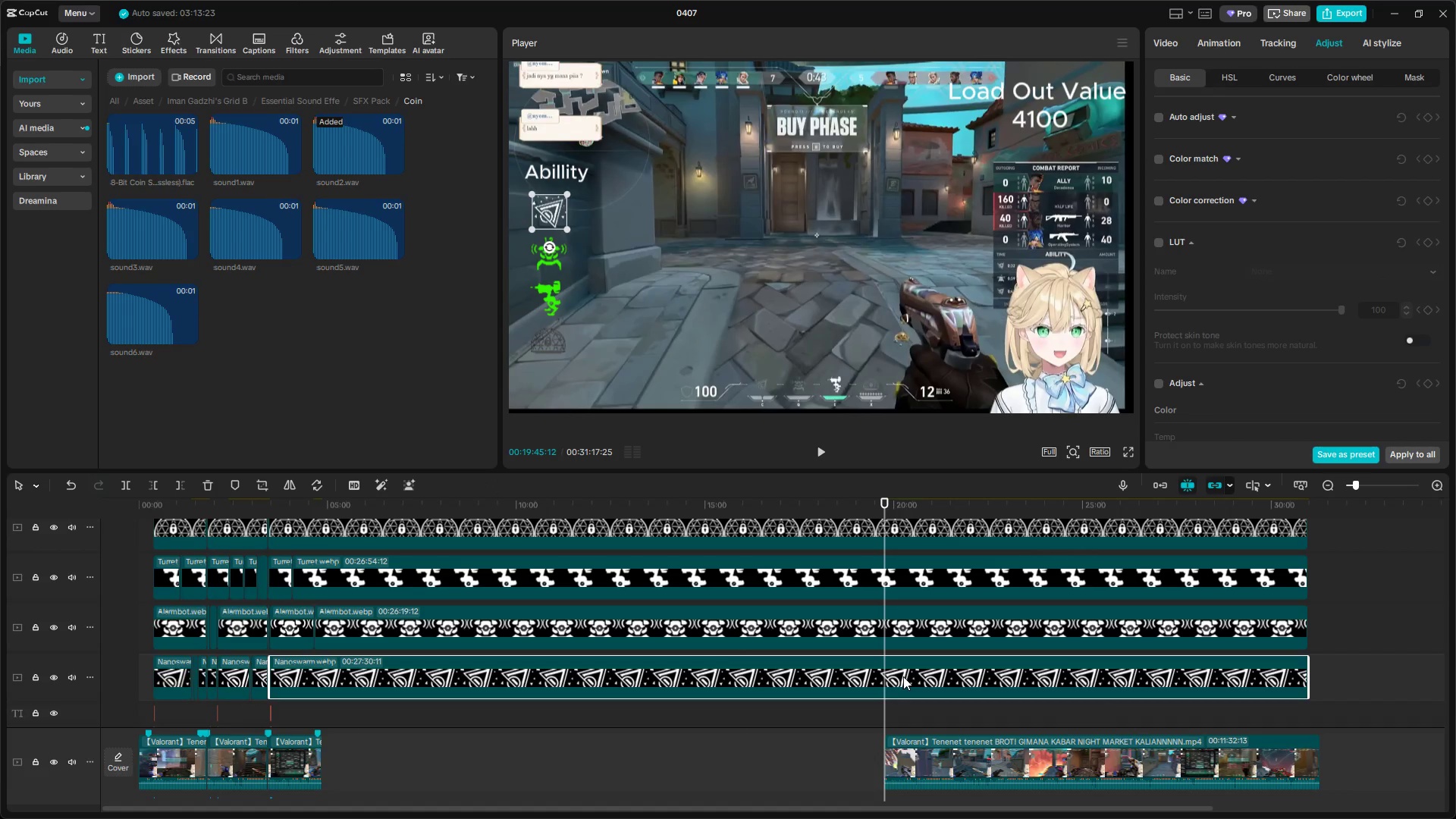 
key(Q)
 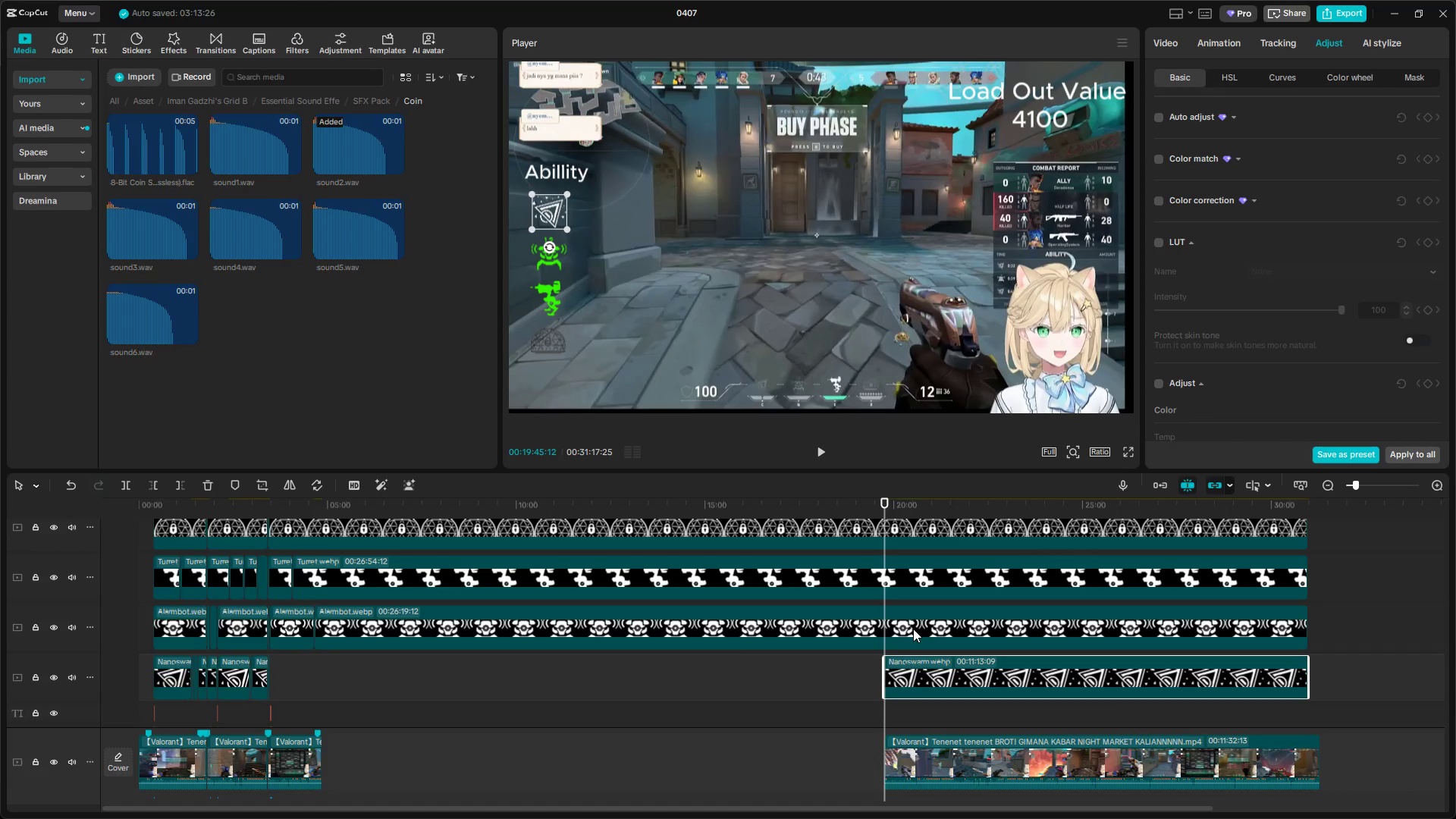 
left_click([915, 623])
 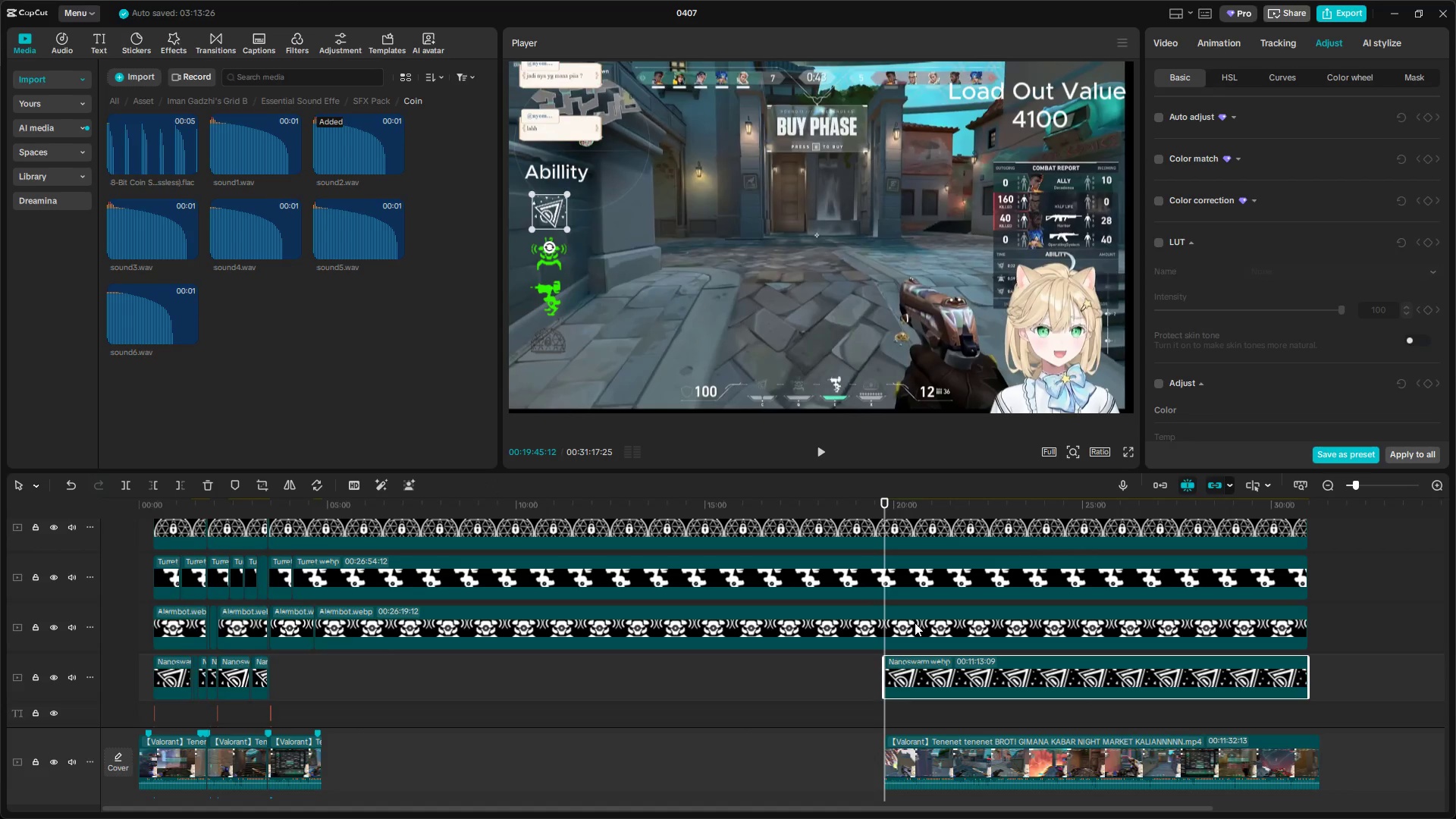 
key(Q)
 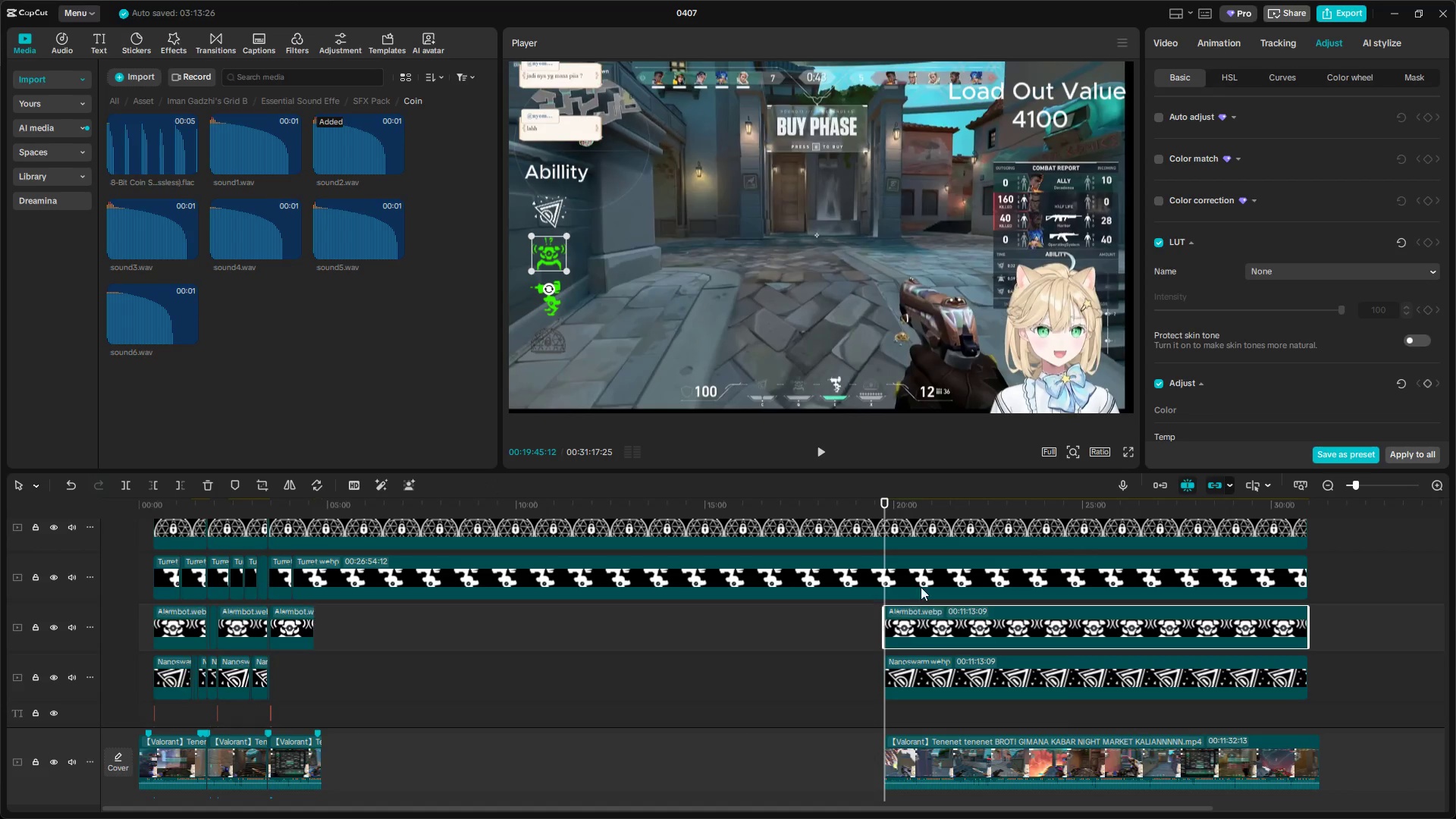 
left_click([921, 579])
 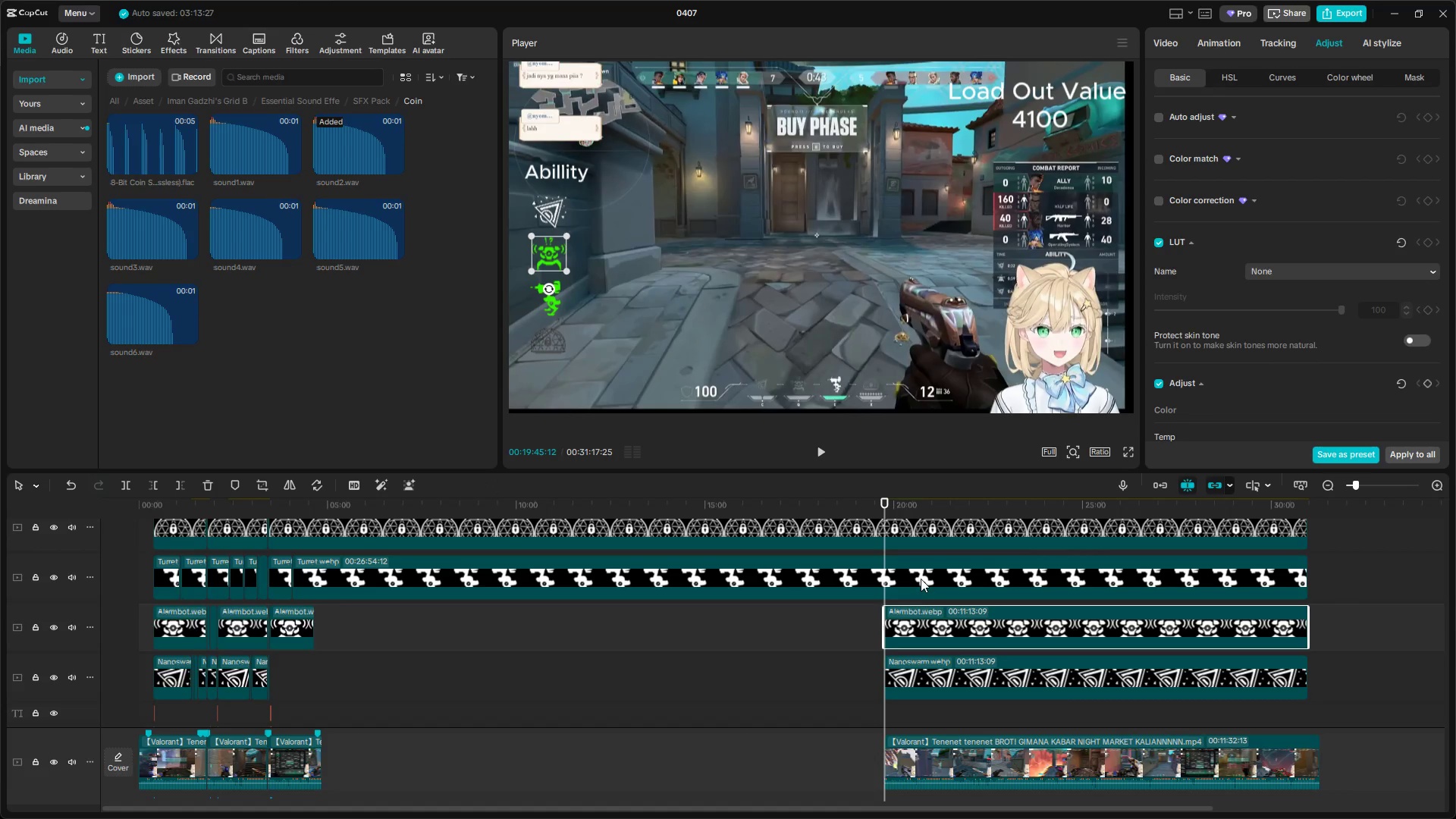 
key(Q)
 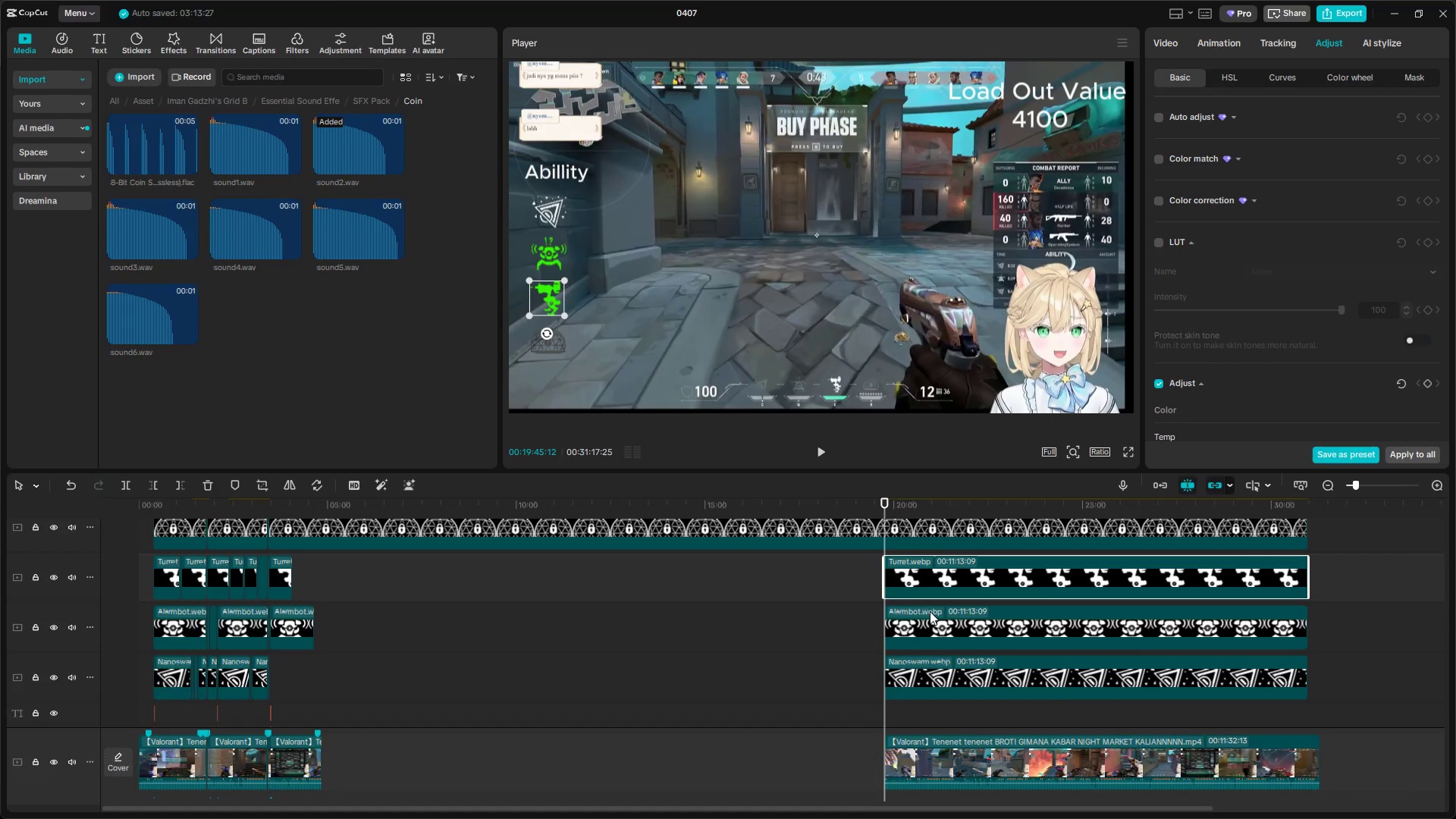 
left_click([926, 573])
 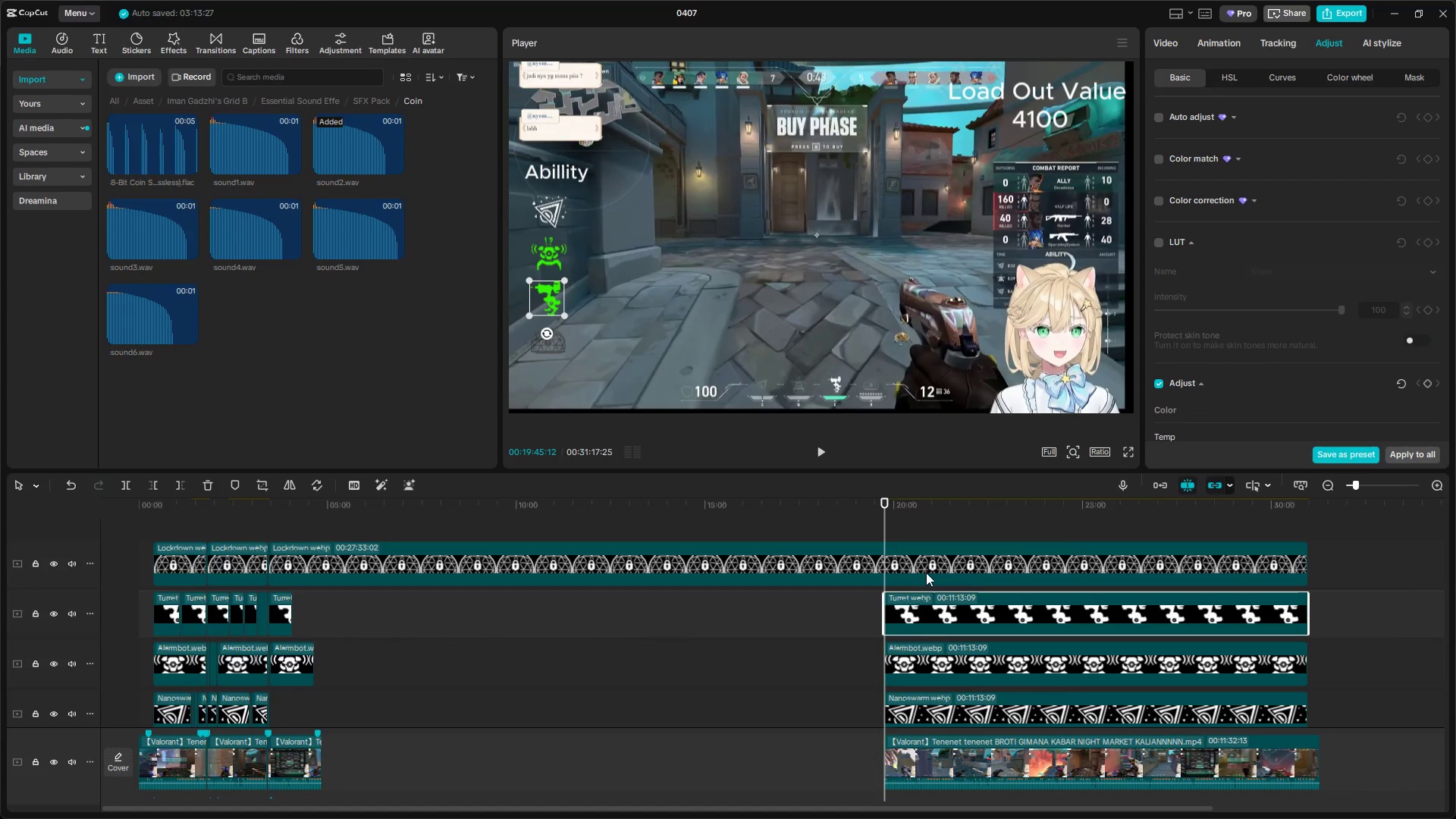 
scroll: coordinate [929, 653], scroll_direction: up, amount: 2.0
 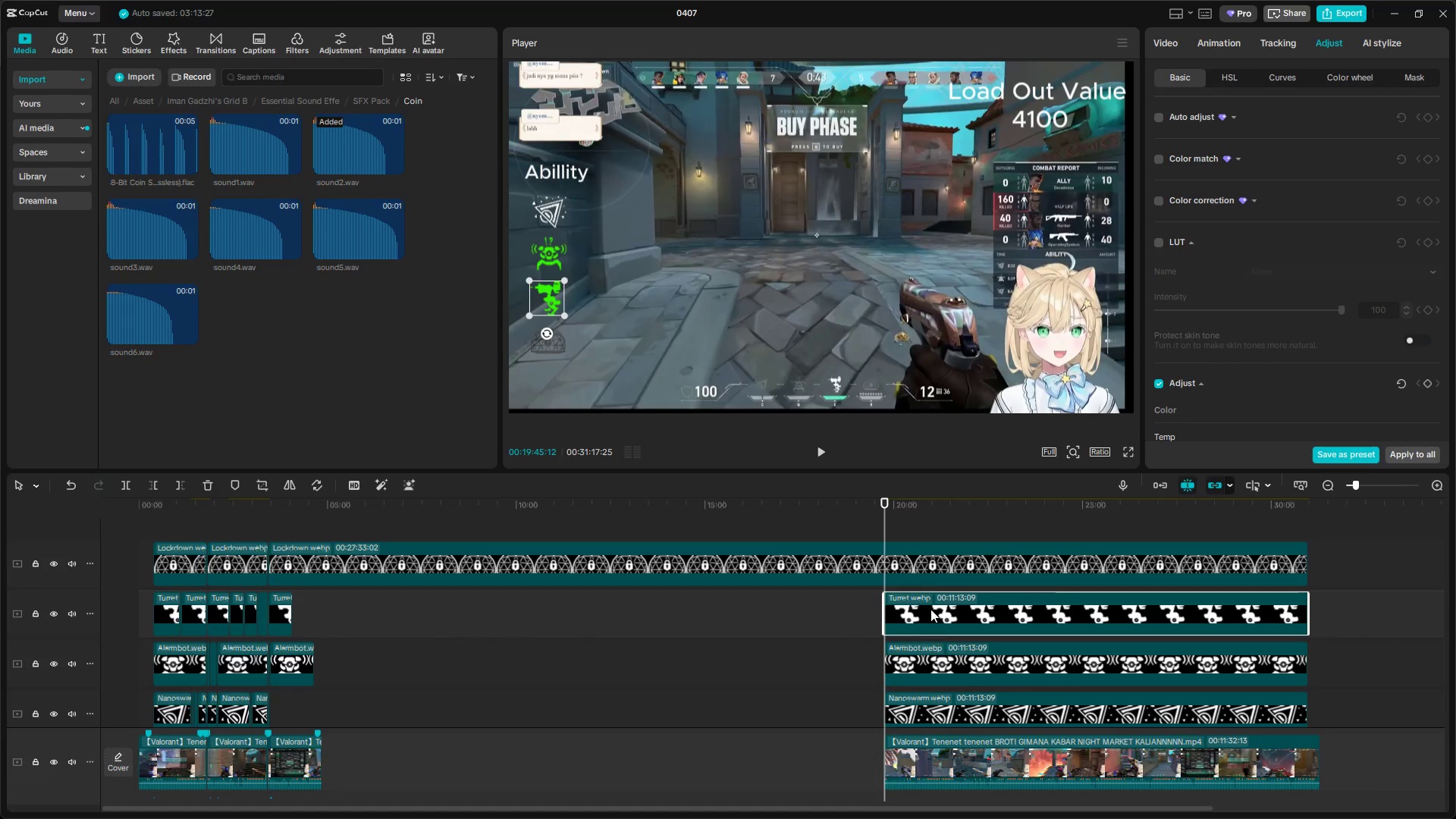 
key(Q)
 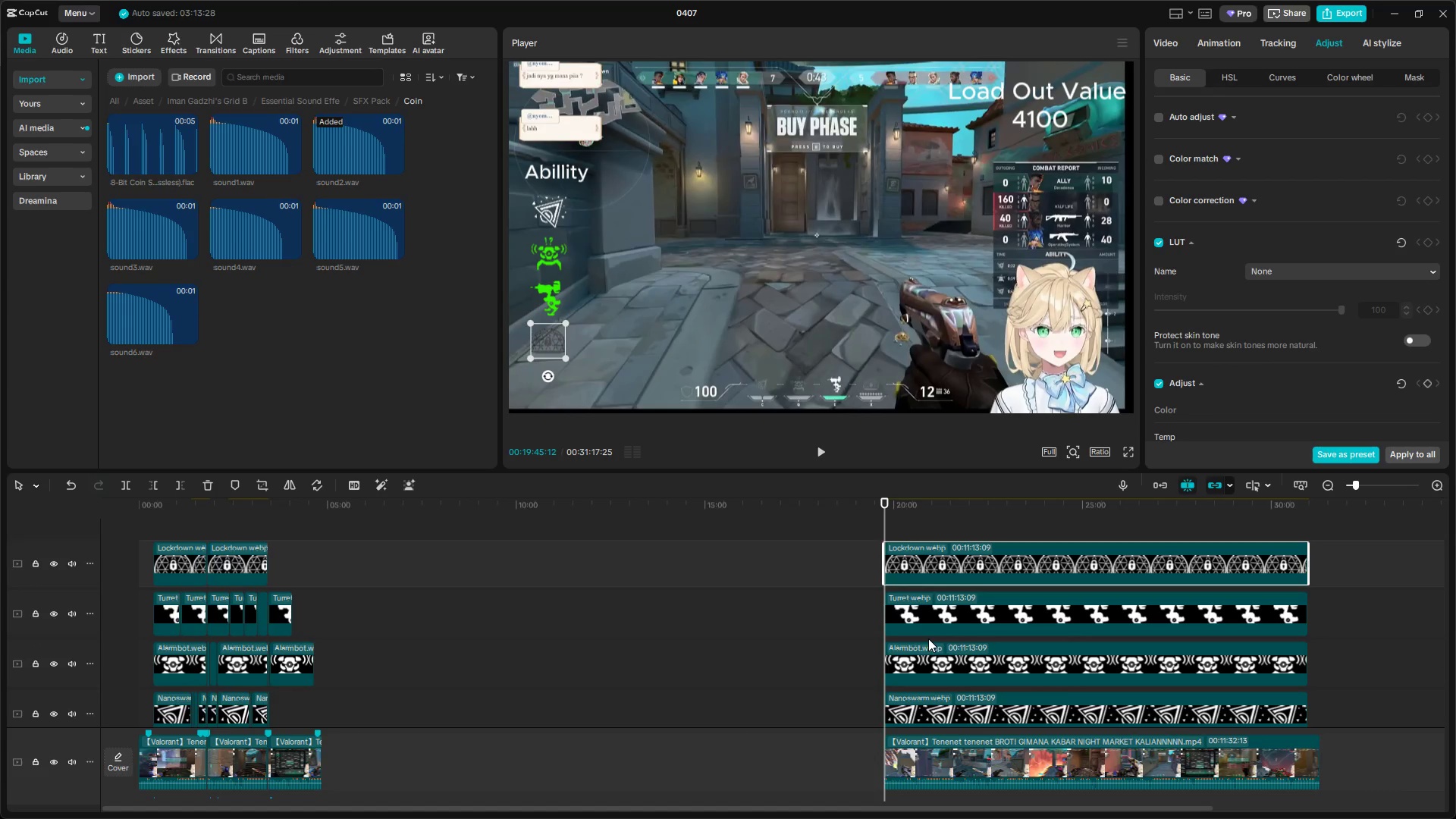 
key(Control+Z)
 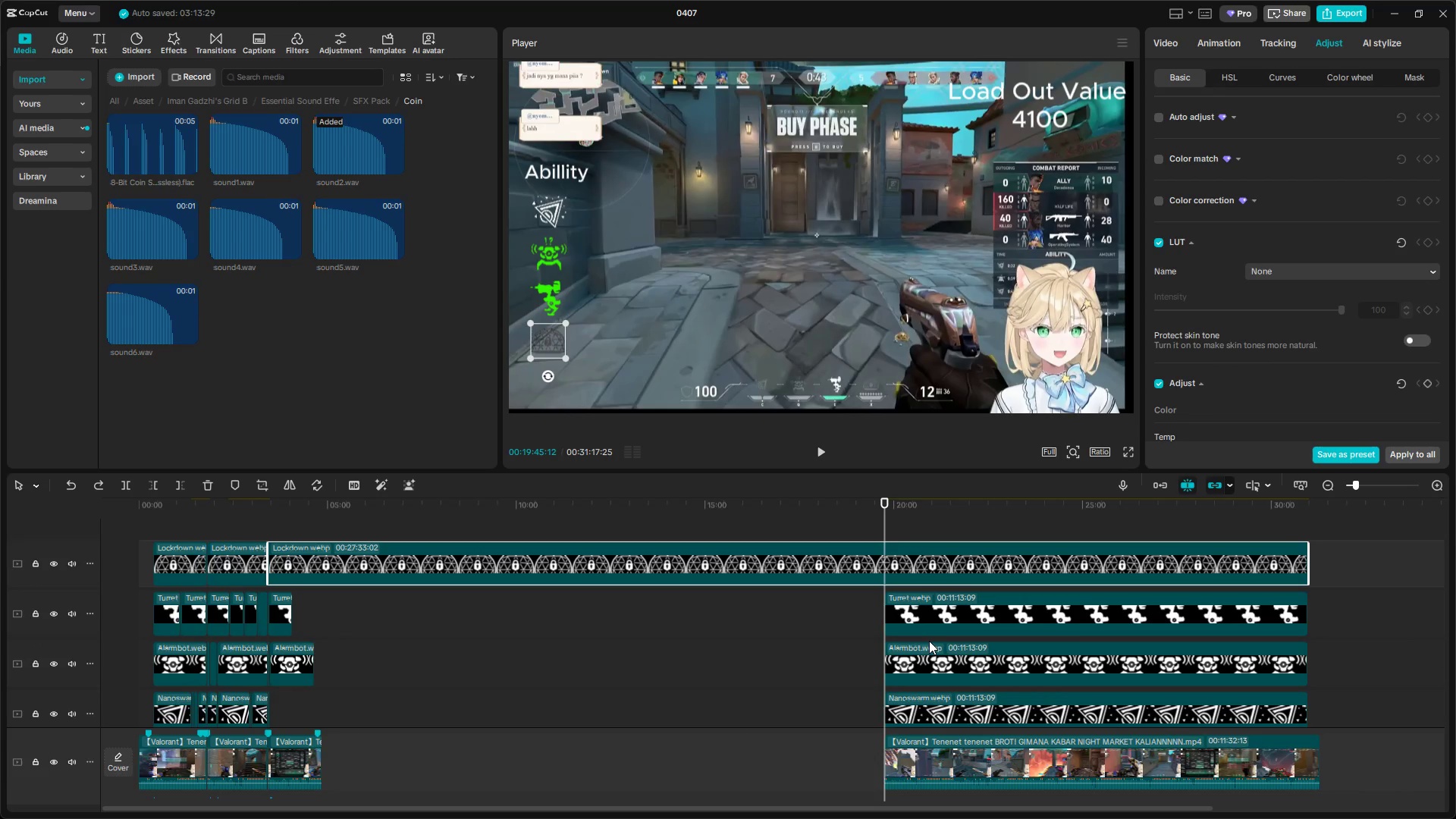 
key(Control+Z)
 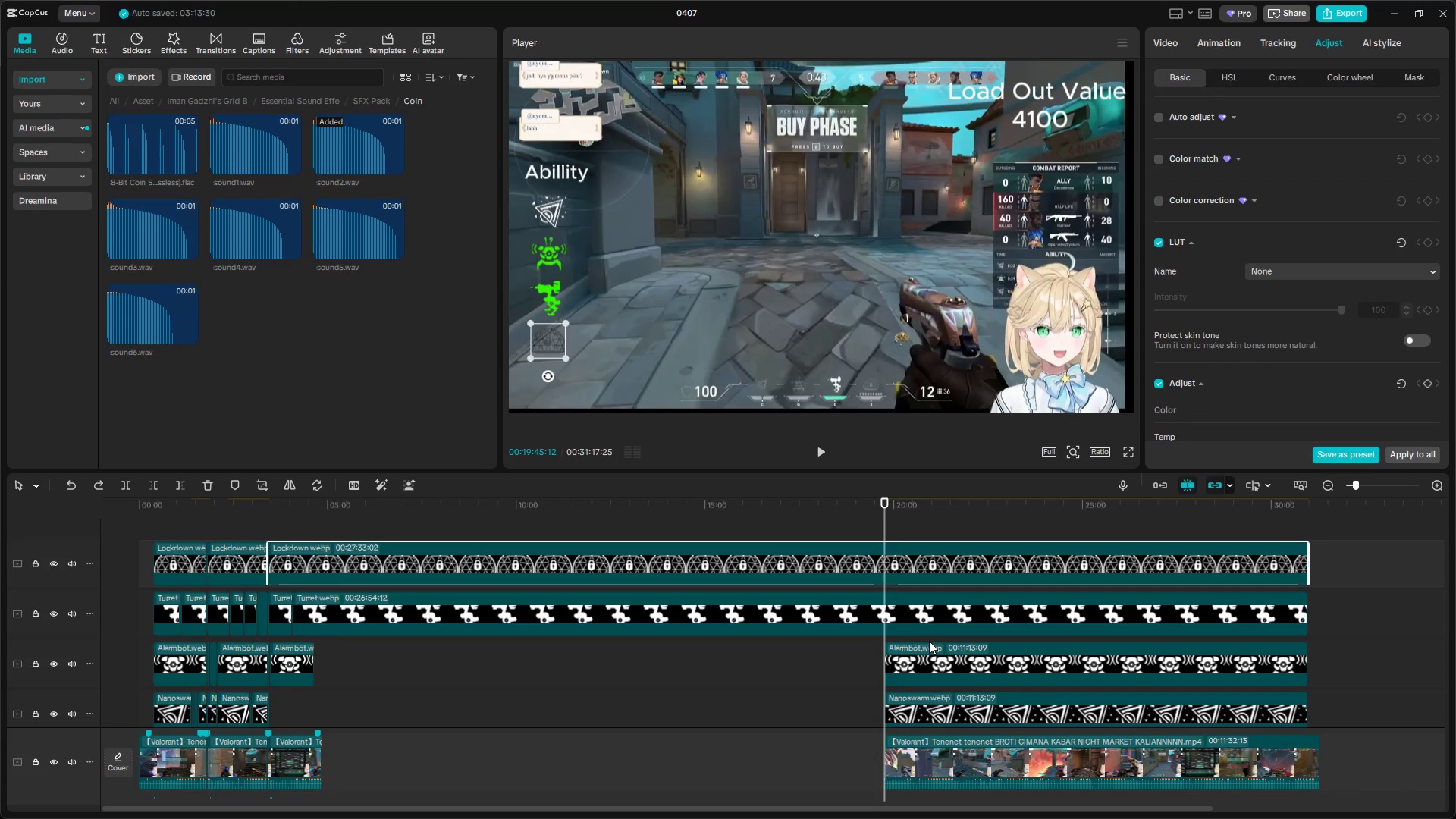 
key(Control+Z)
 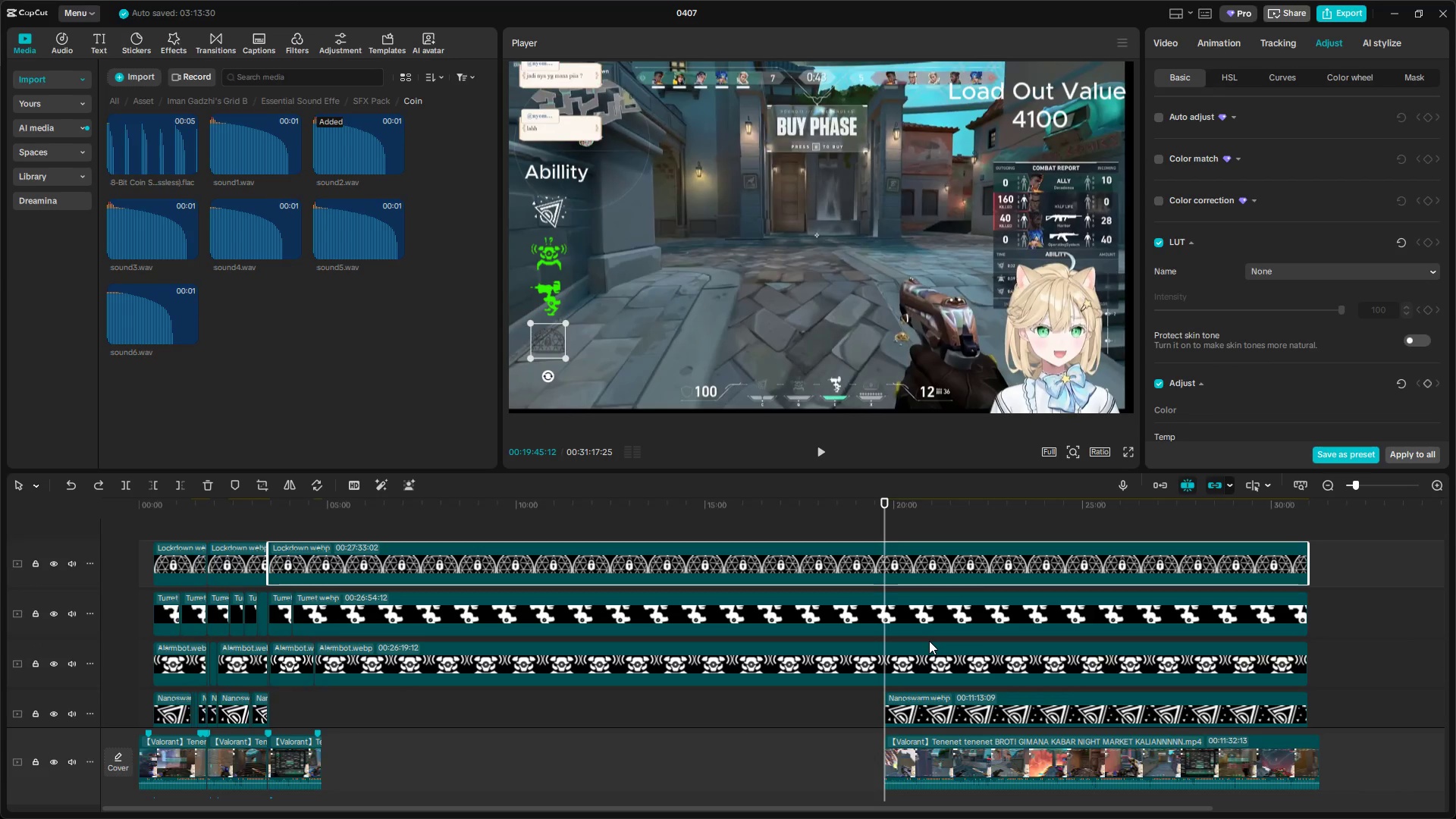 
key(Control+Z)
 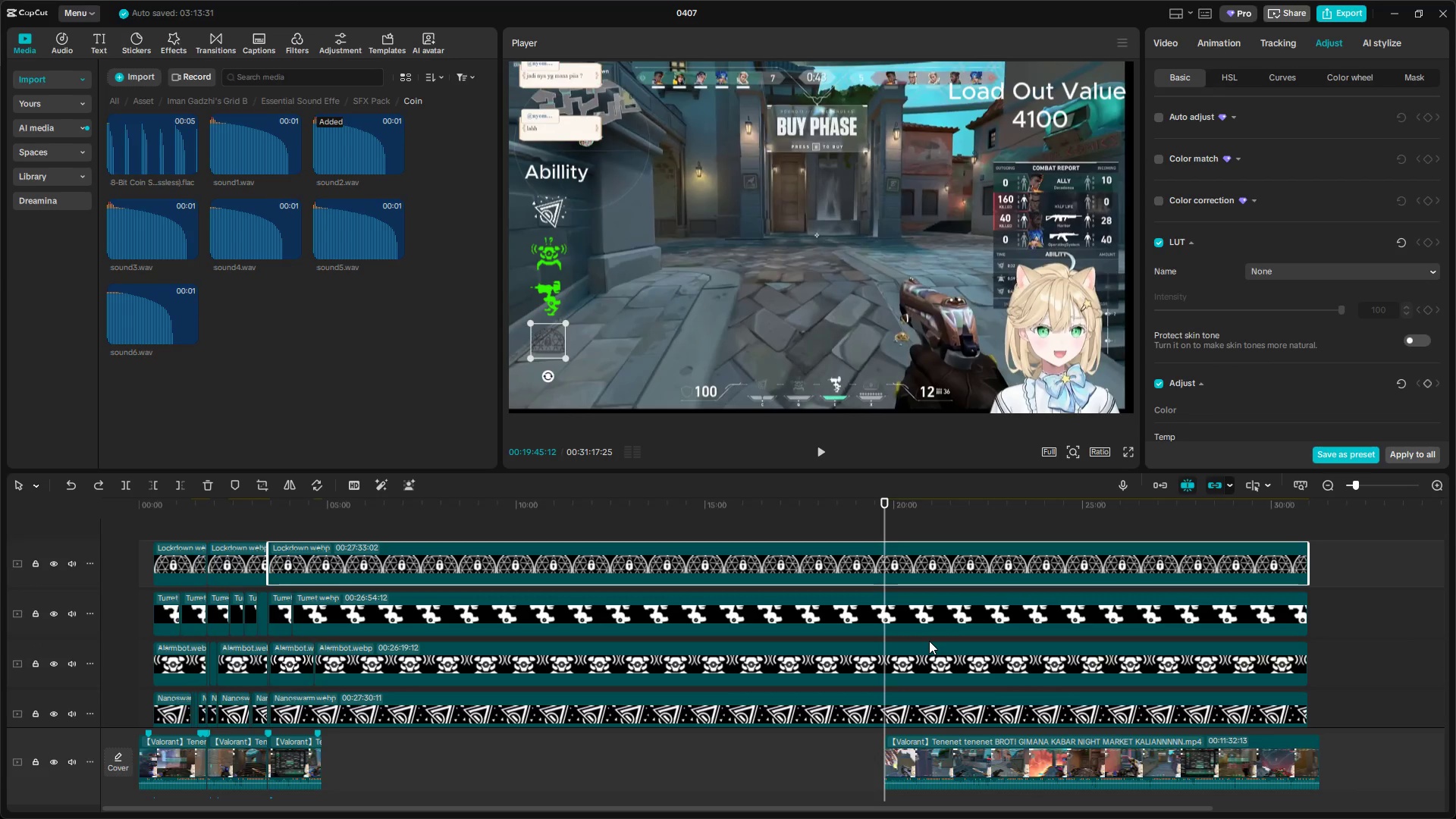 
scroll: coordinate [930, 644], scroll_direction: down, amount: 5.0
 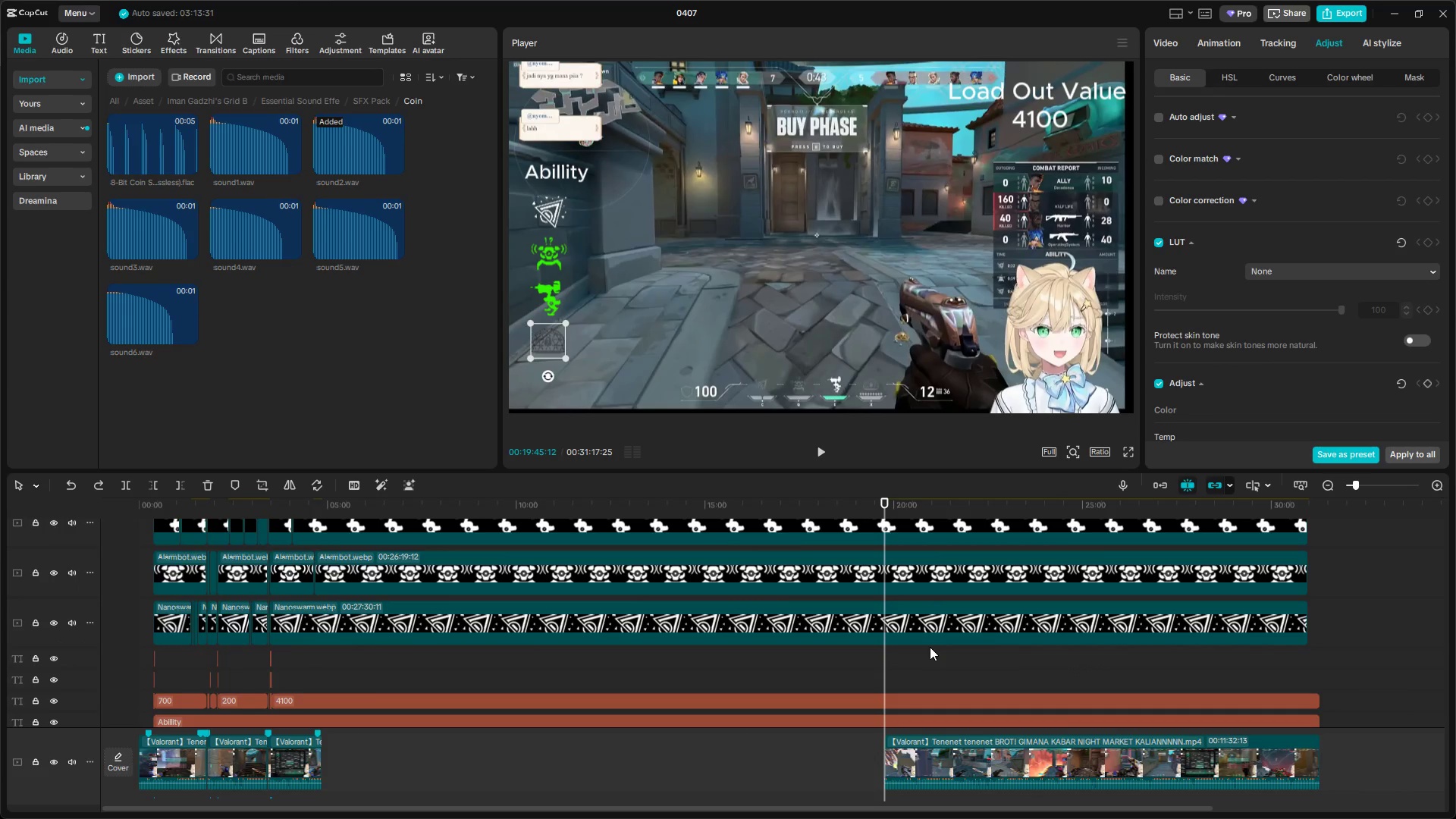 
left_click([915, 639])
 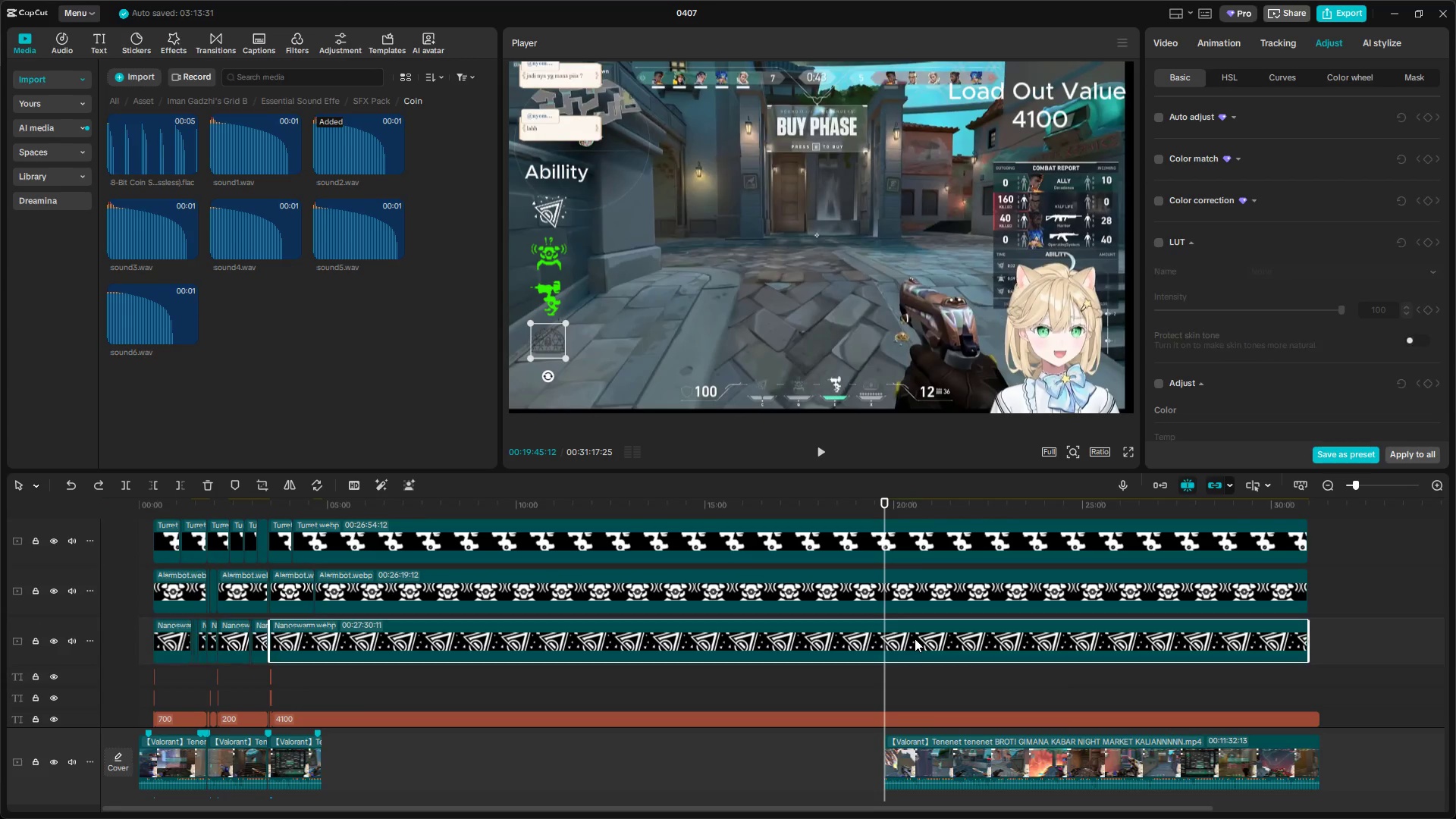 
scroll: coordinate [930, 650], scroll_direction: up, amount: 1.0
 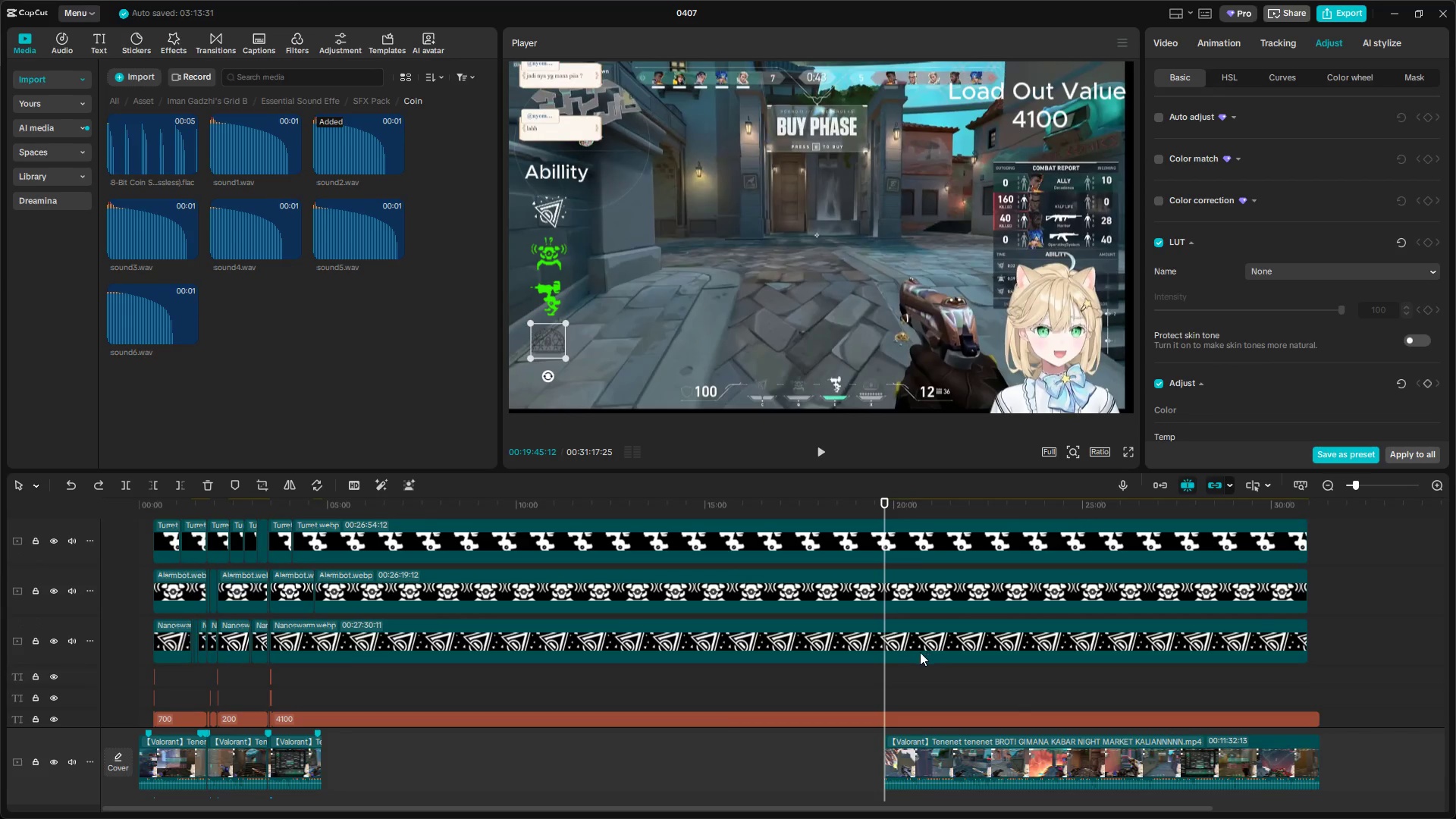 
type(eE)
 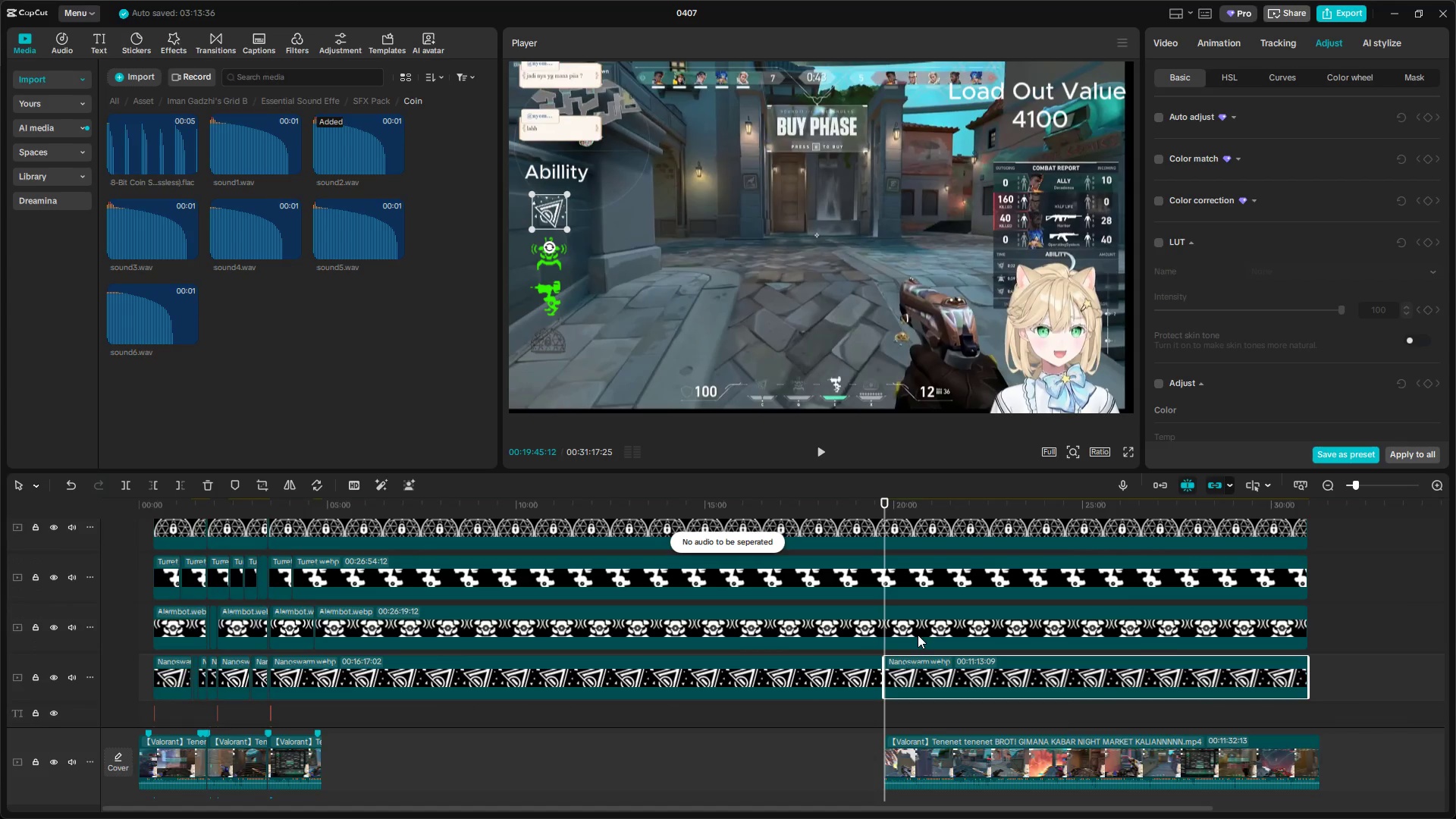 
left_click([922, 623])
 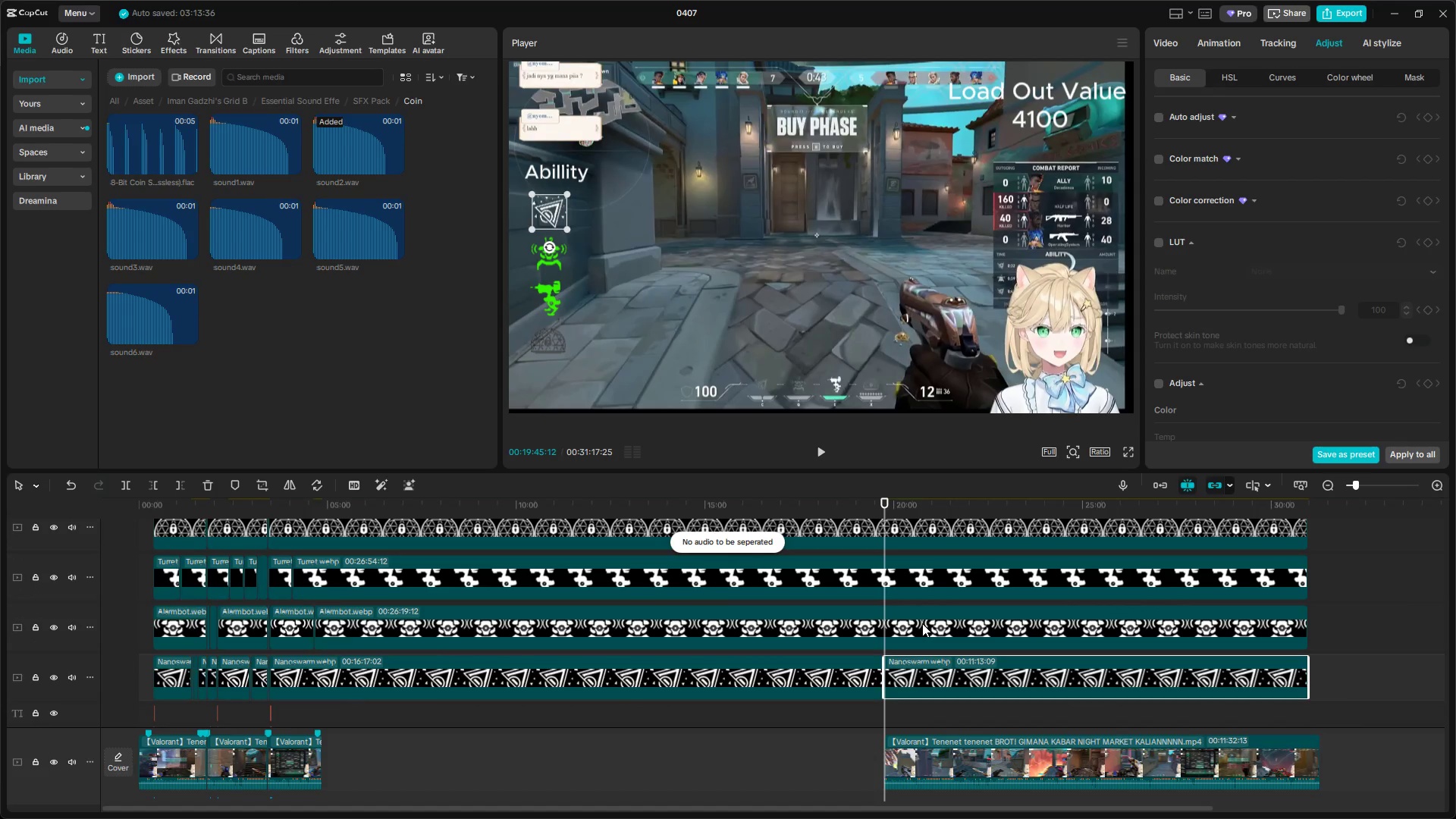 
scroll: coordinate [918, 635], scroll_direction: up, amount: 2.0
 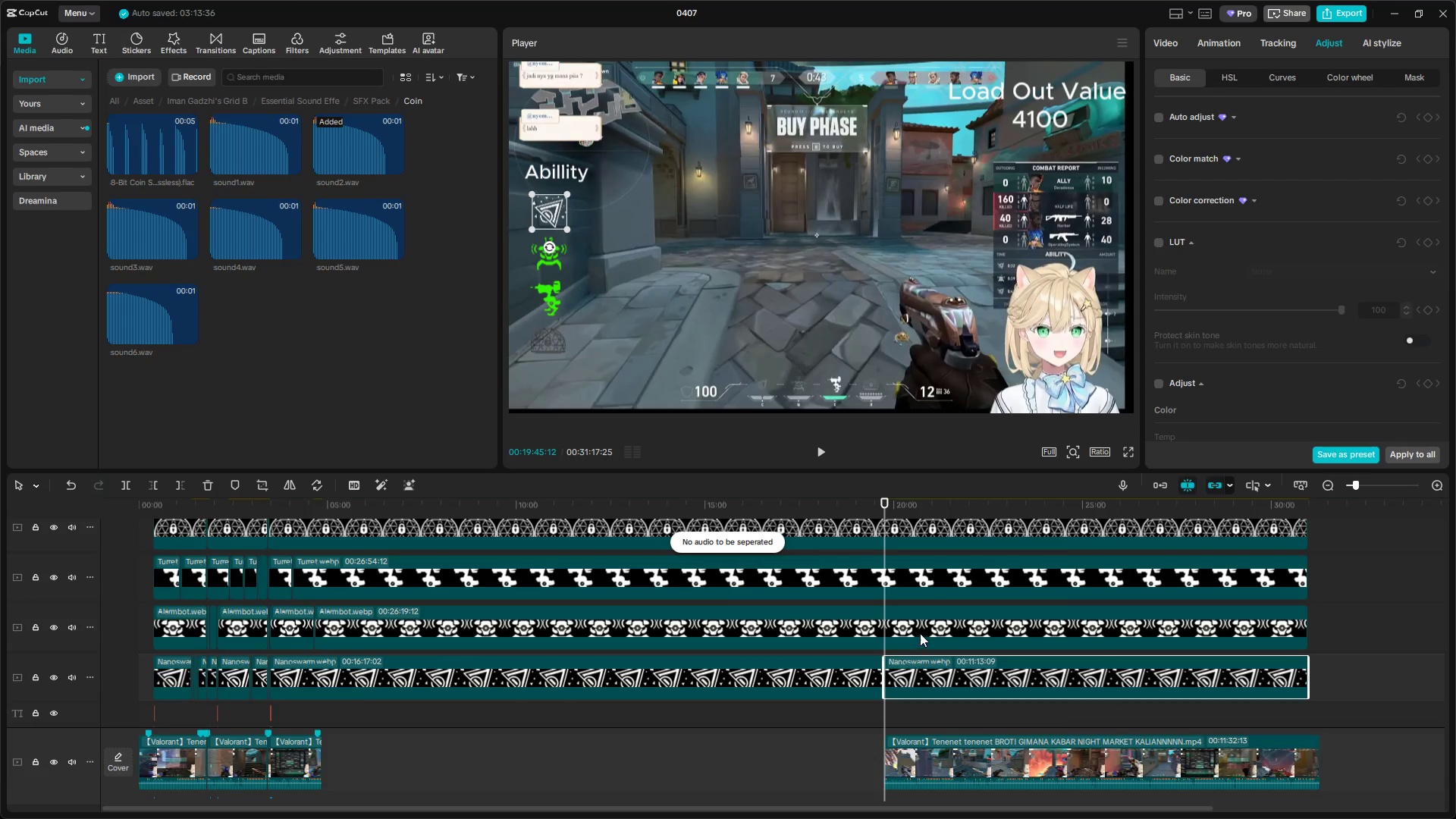 
key(Shift+E)
 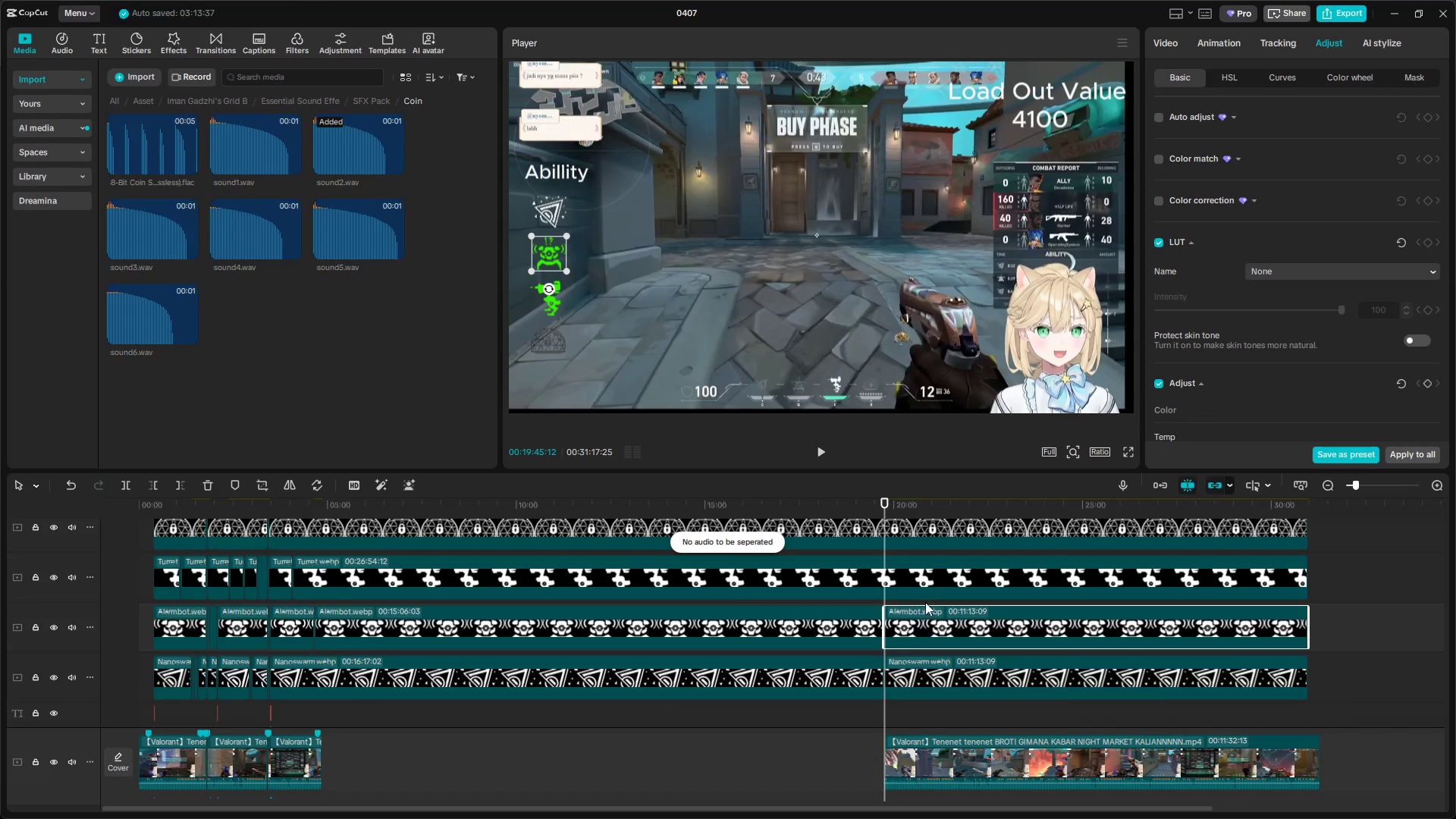 
left_click([921, 576])
 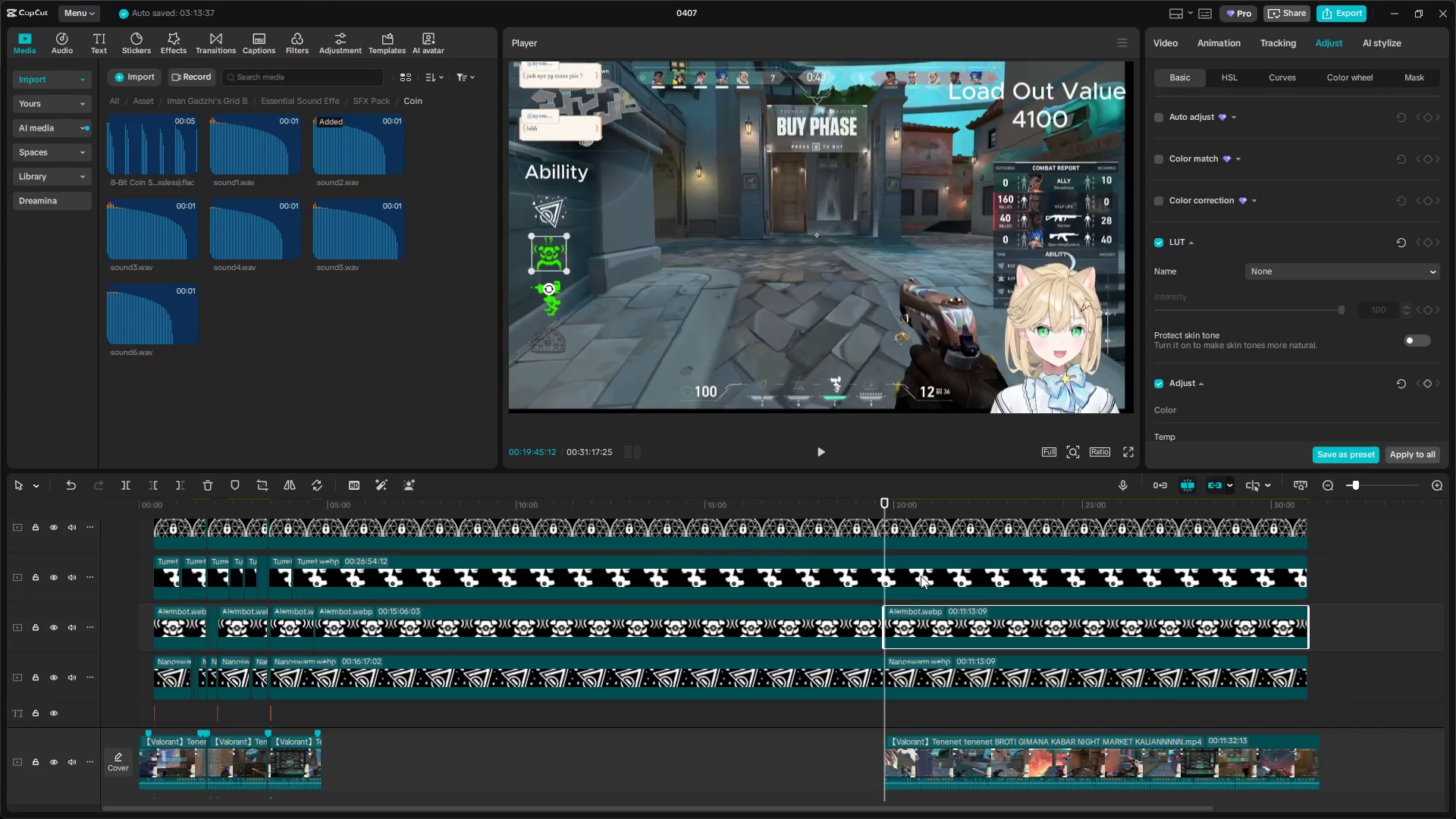 
key(Shift+E)
 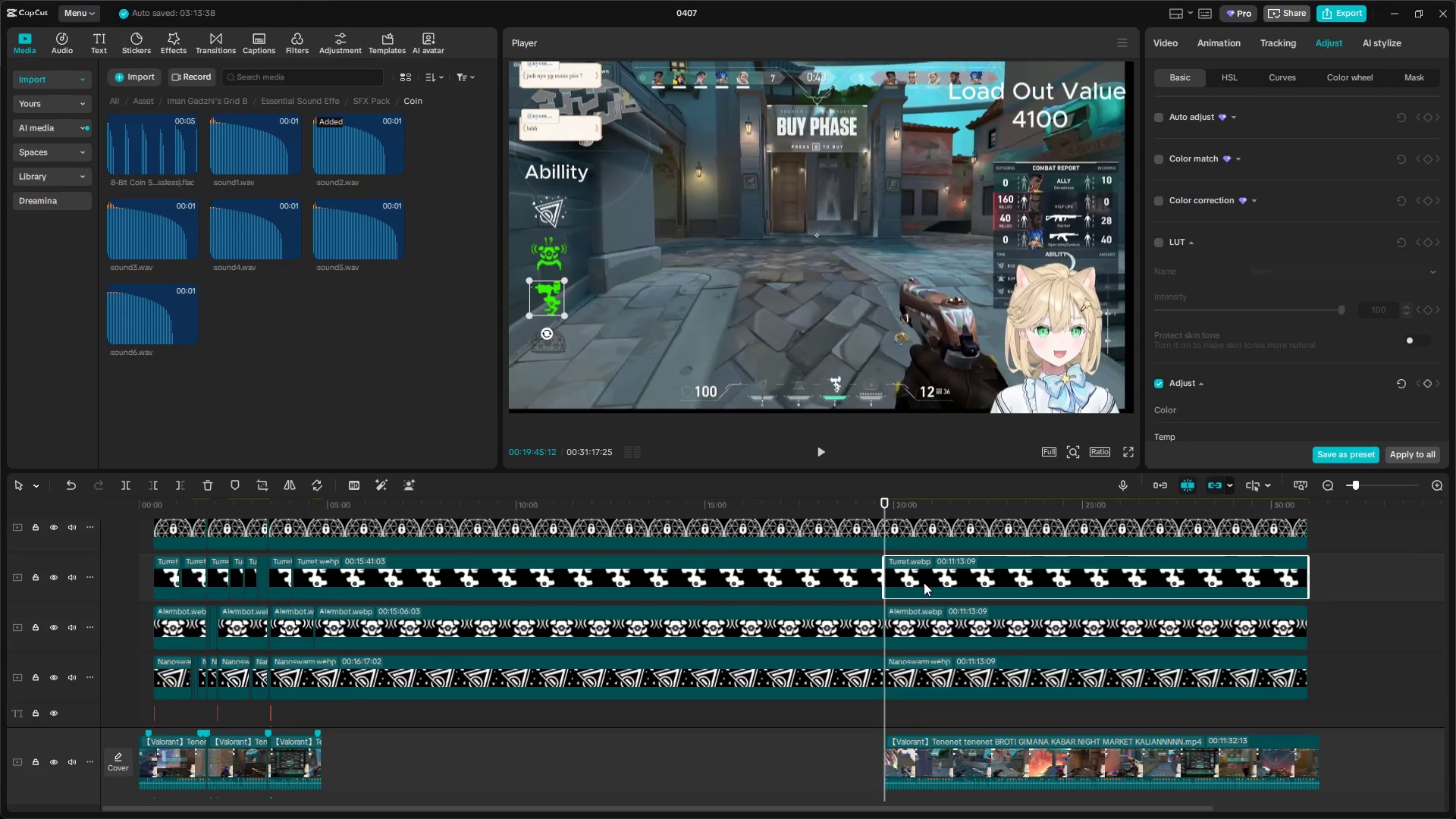 
left_click([933, 558])
 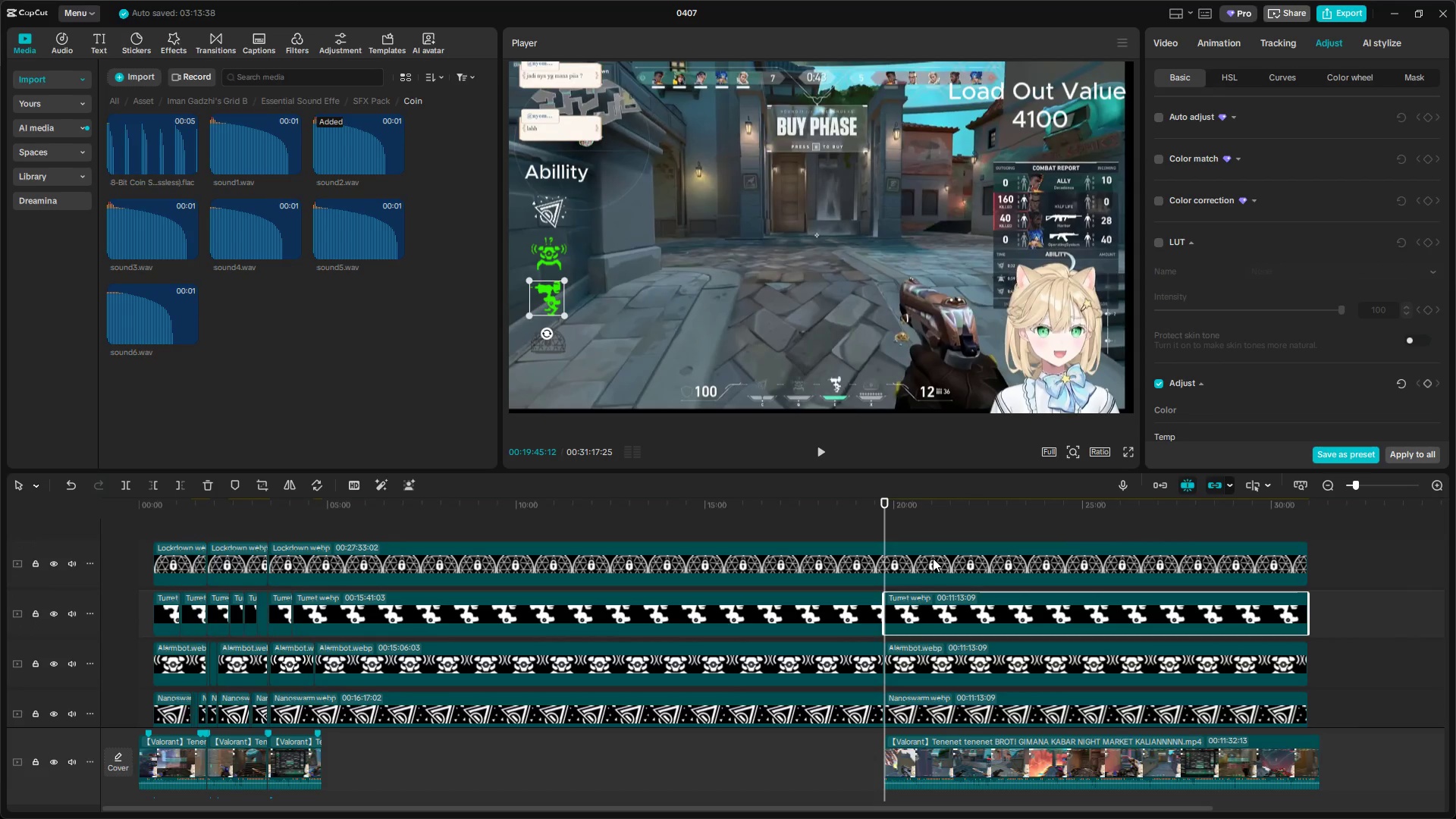 
scroll: coordinate [925, 584], scroll_direction: up, amount: 2.0
 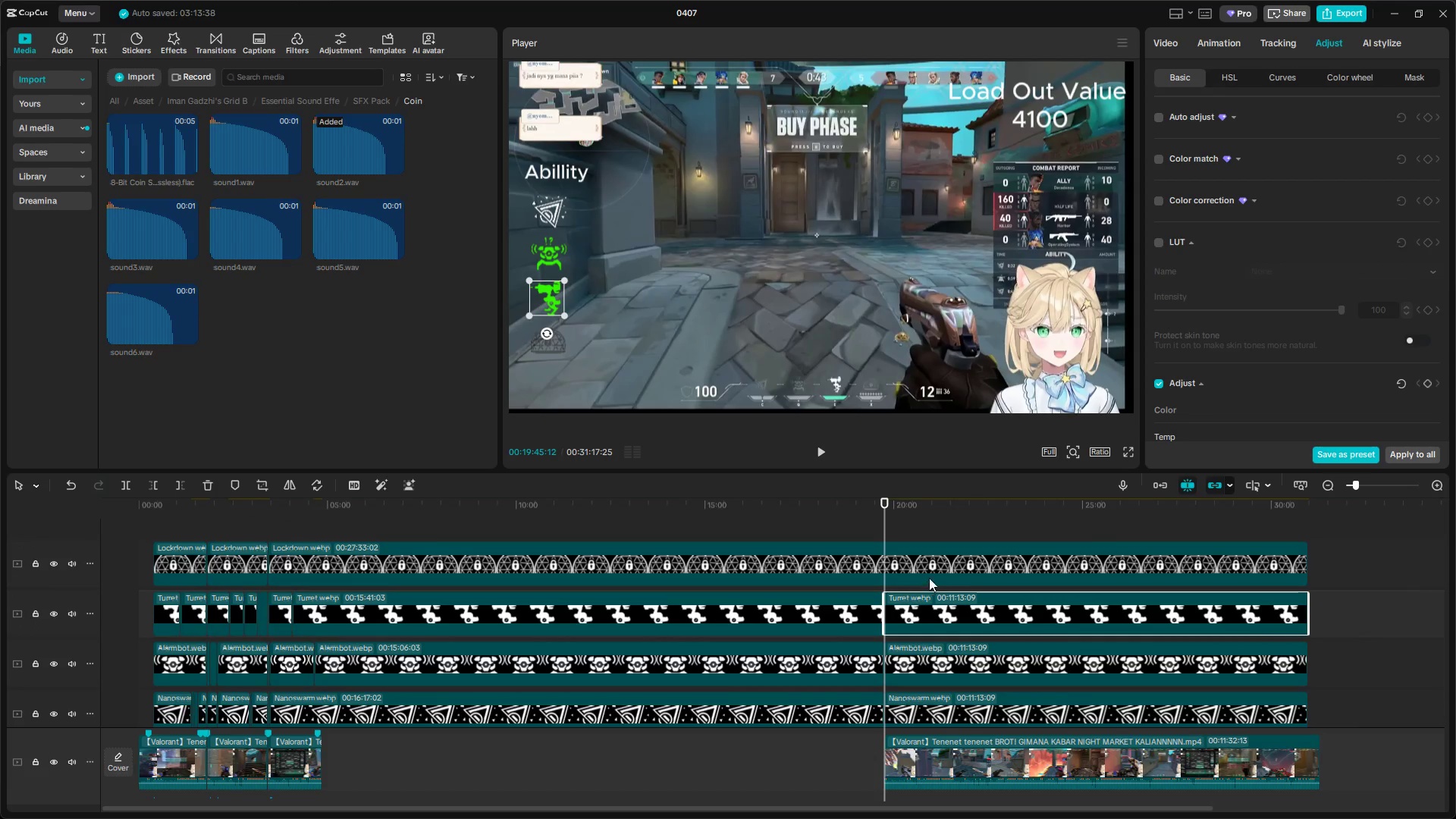 
key(Shift+E)
 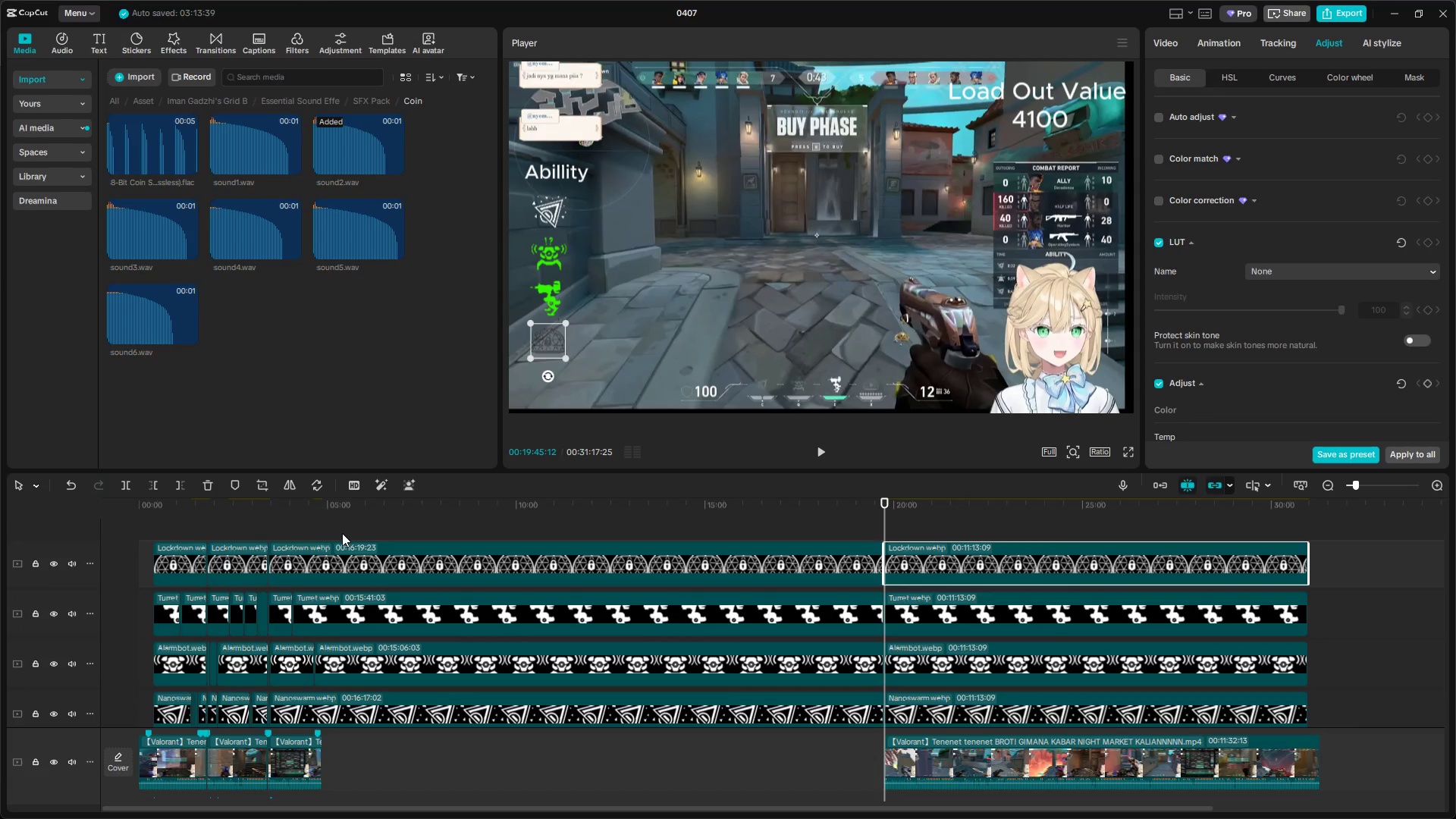 
left_click([338, 524])
 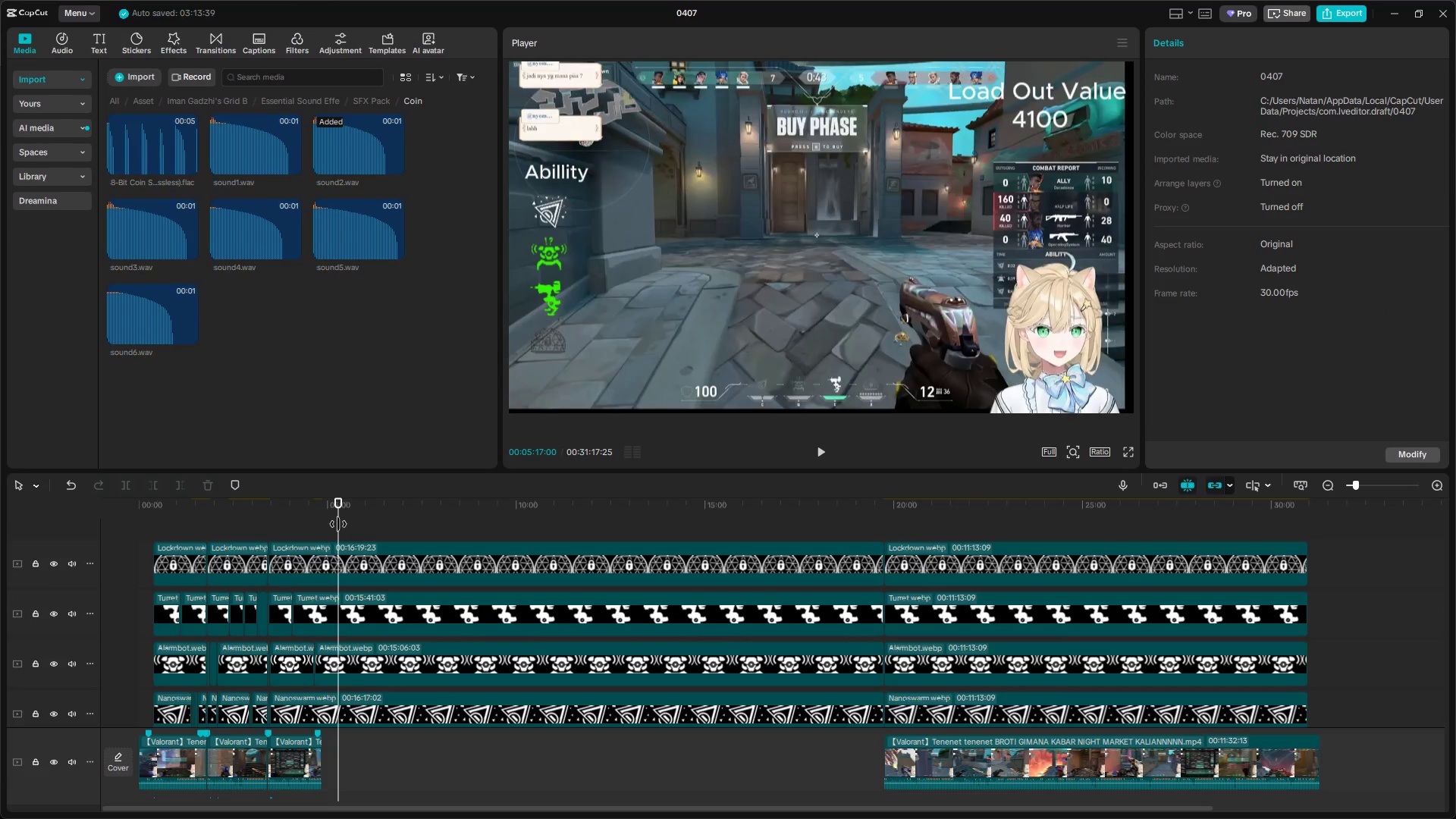 
left_click_drag(start_coordinate=[338, 524], to_coordinate=[323, 523])
 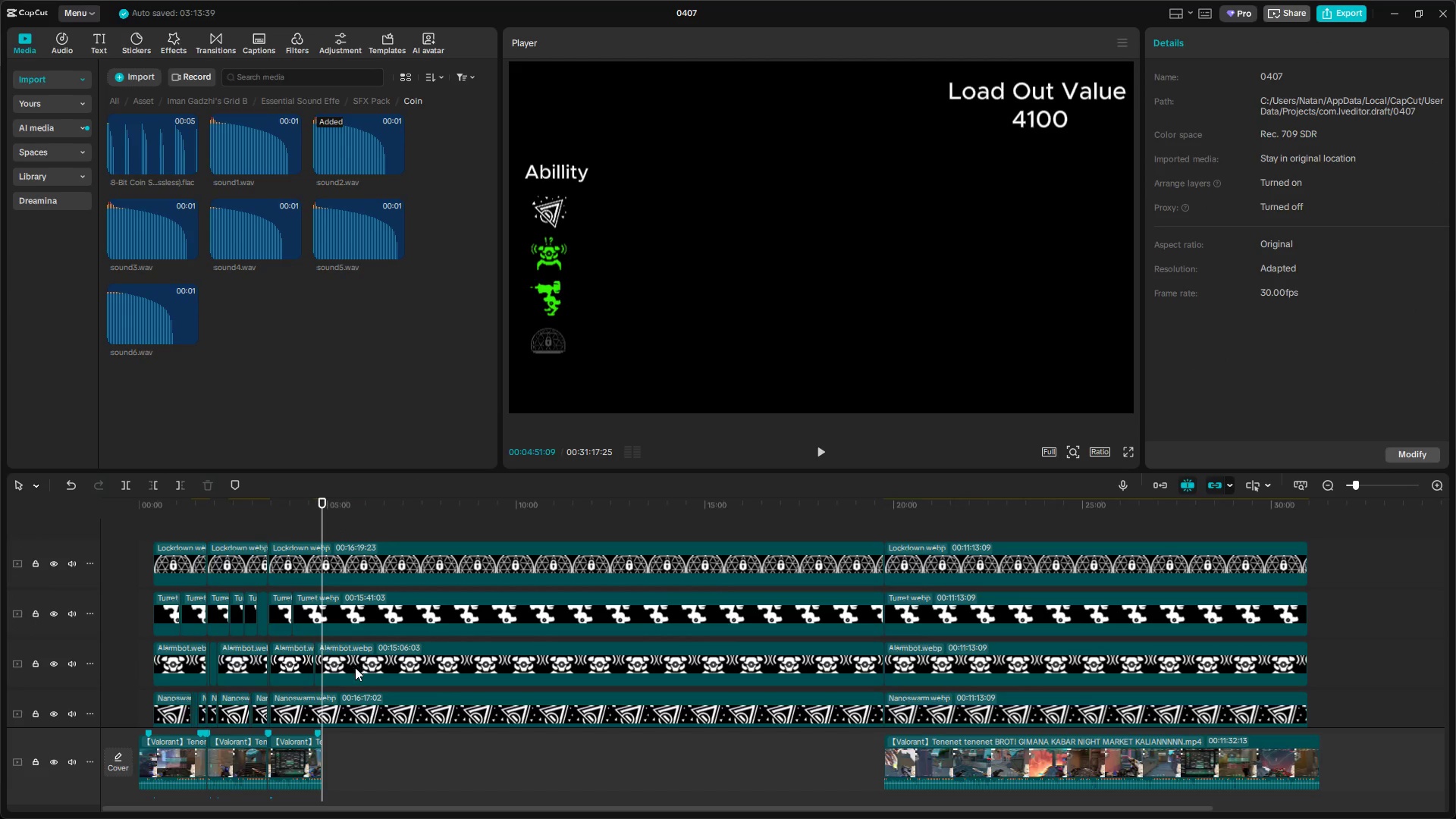 
left_click([344, 705])
 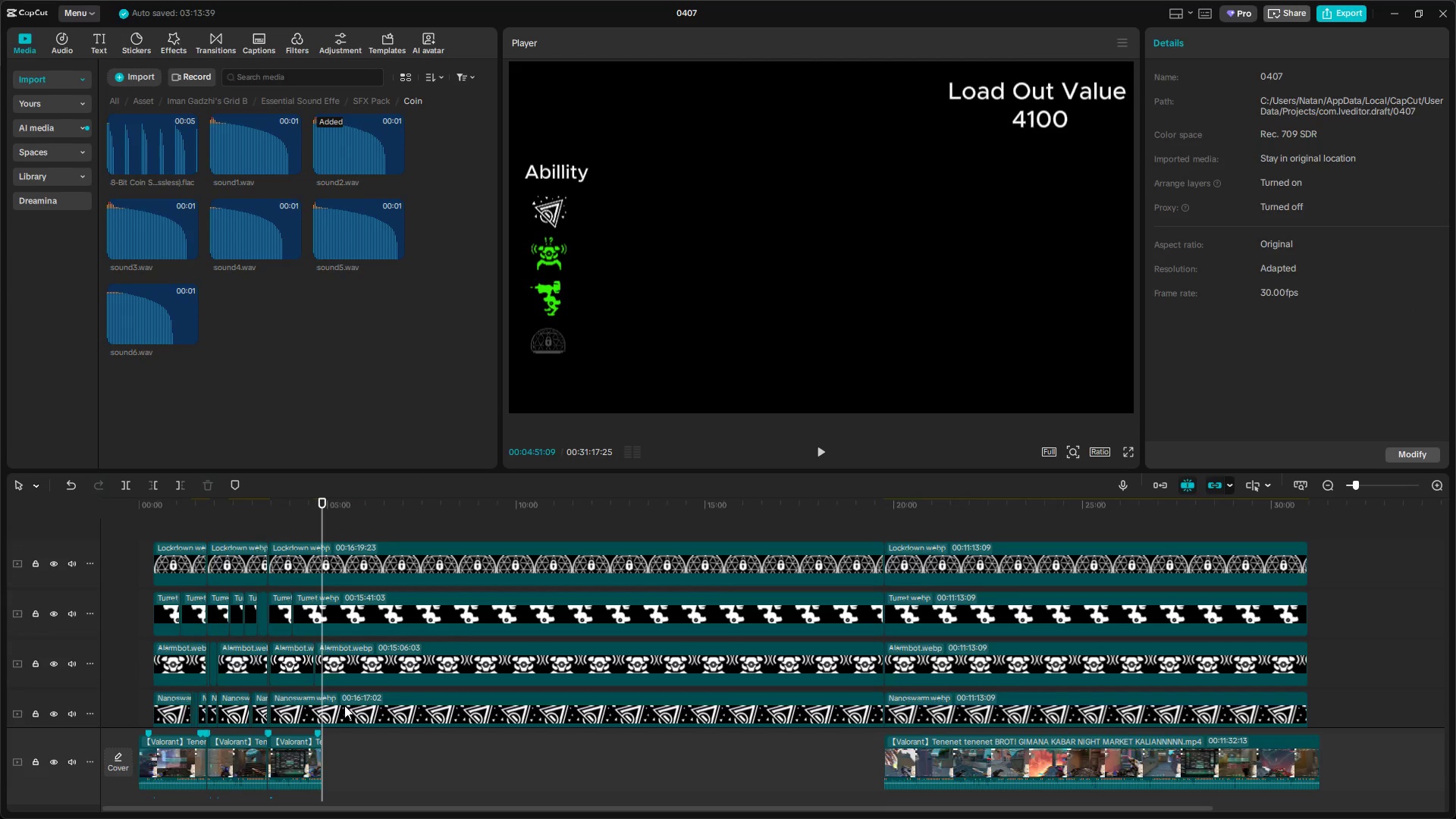 
key(Shift+E)
 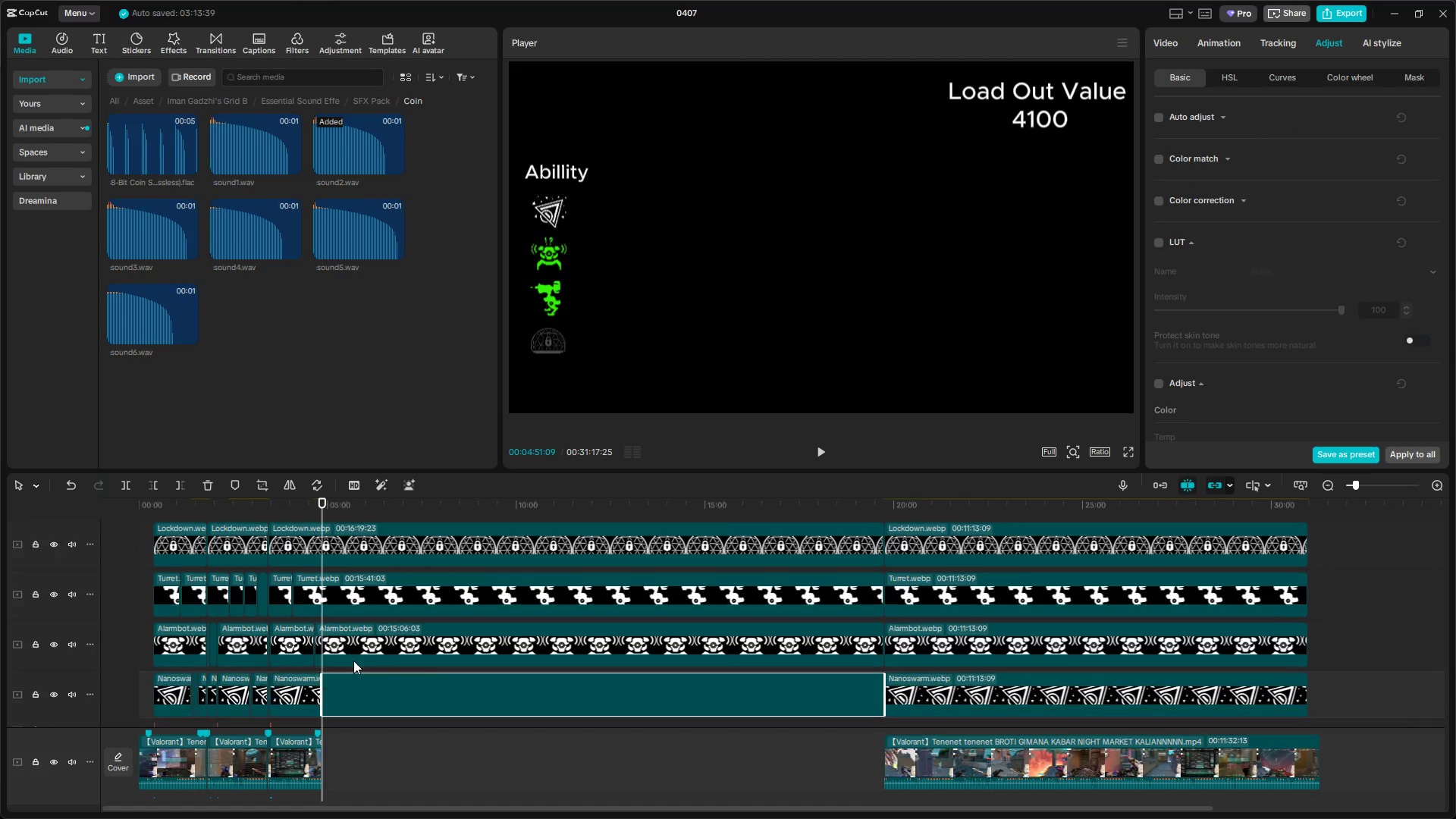 
left_click([353, 661])
 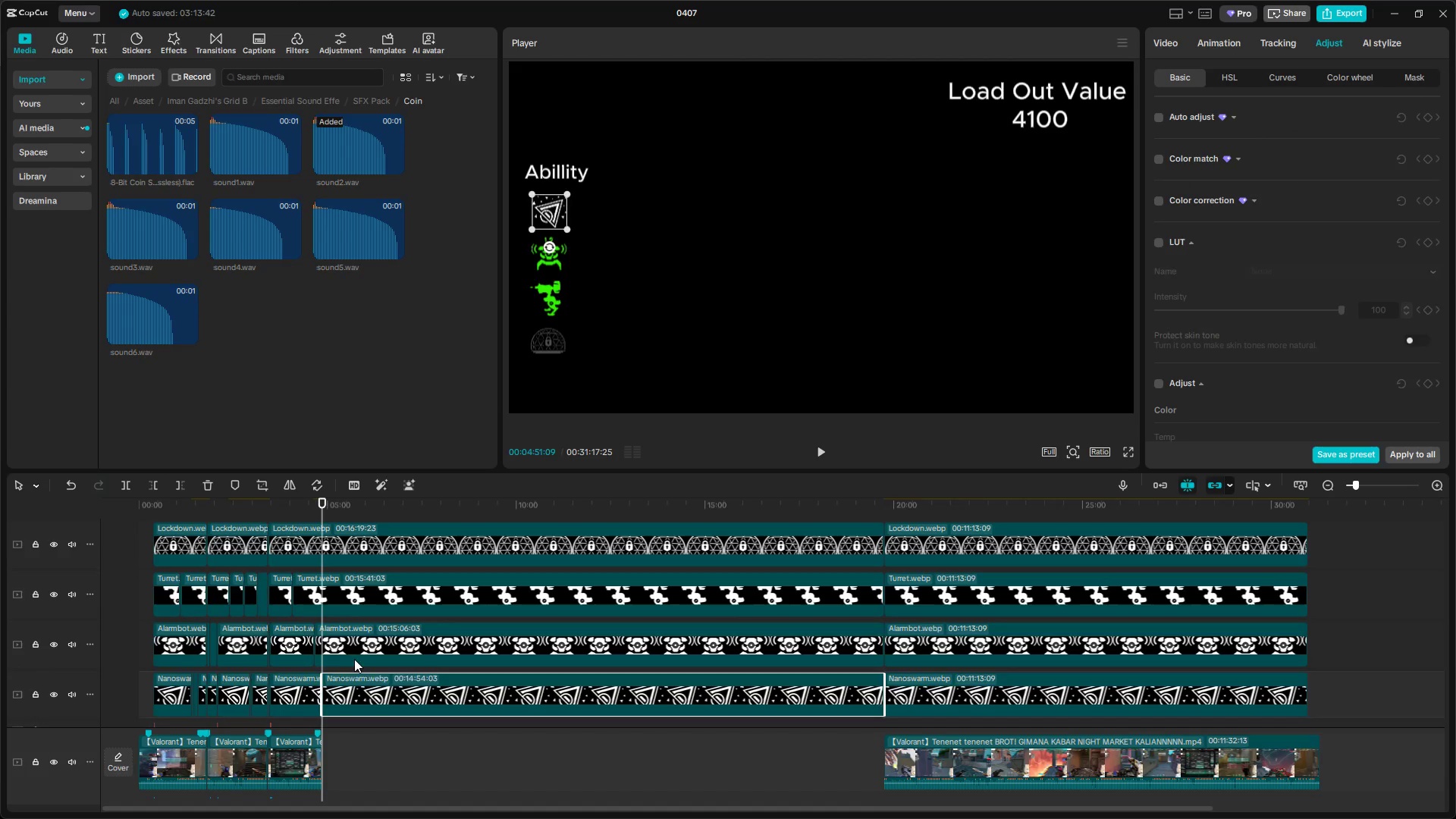 
key(Shift+E)
 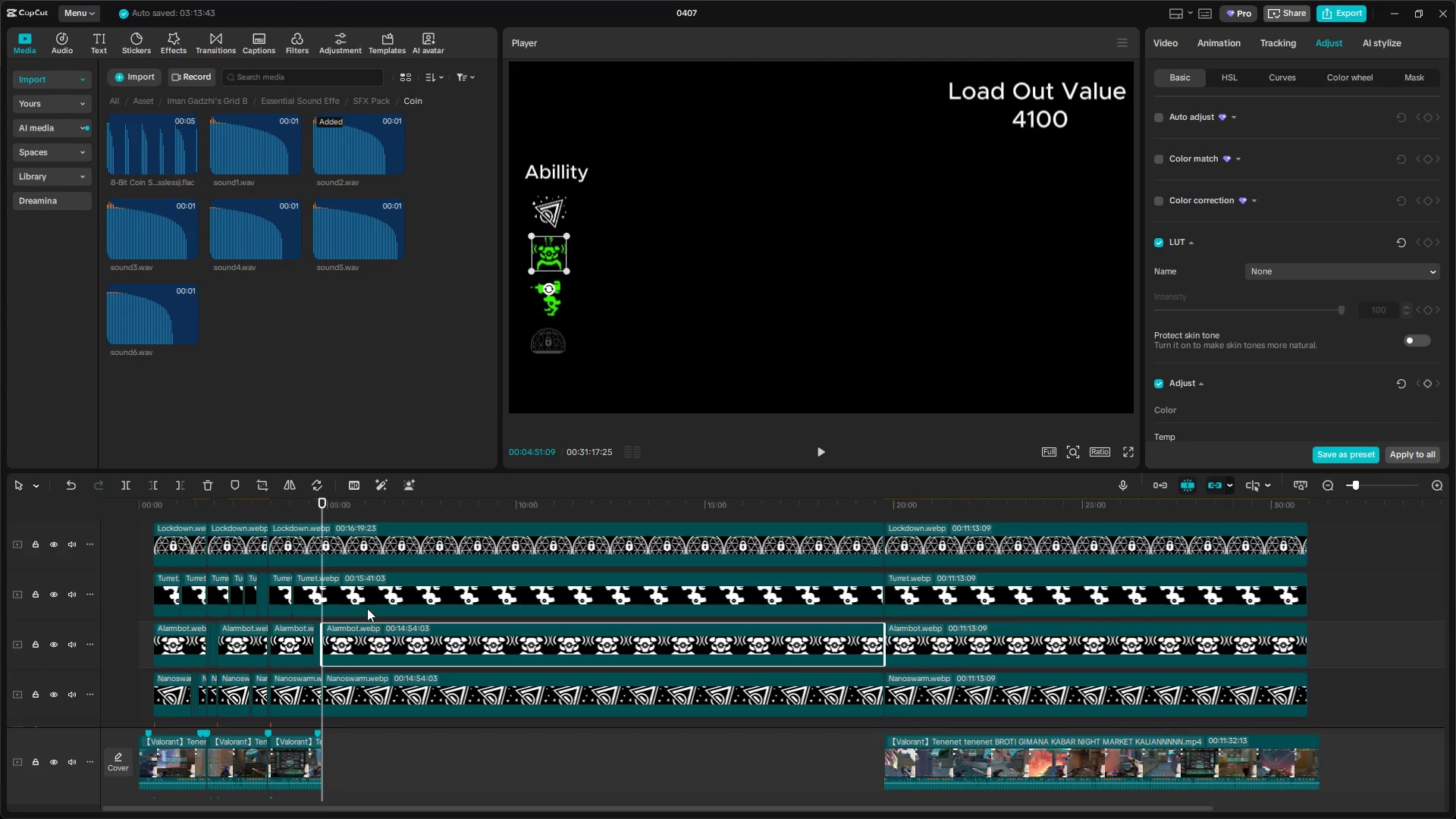 
left_click([367, 591])
 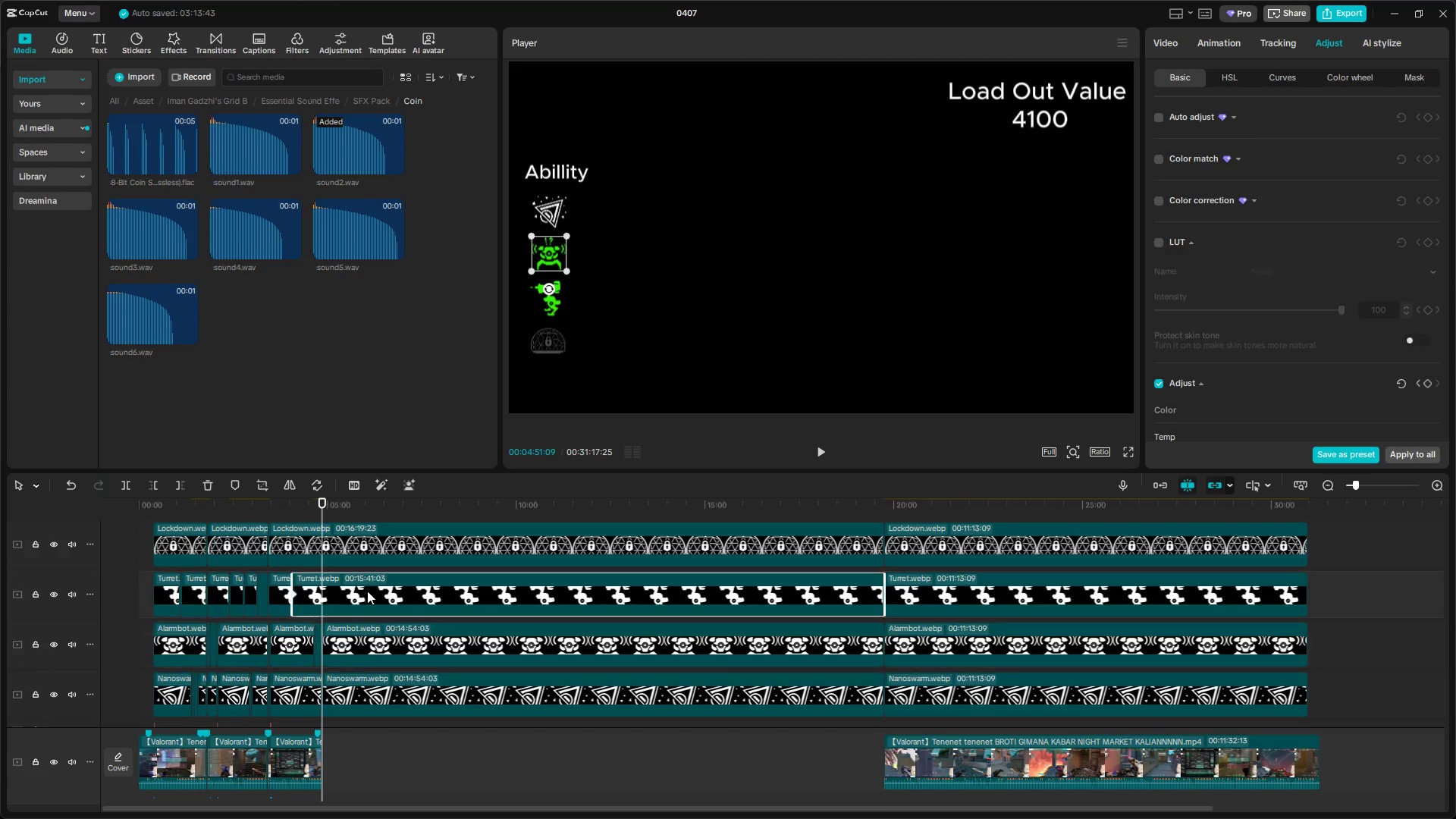 
key(Shift+E)
 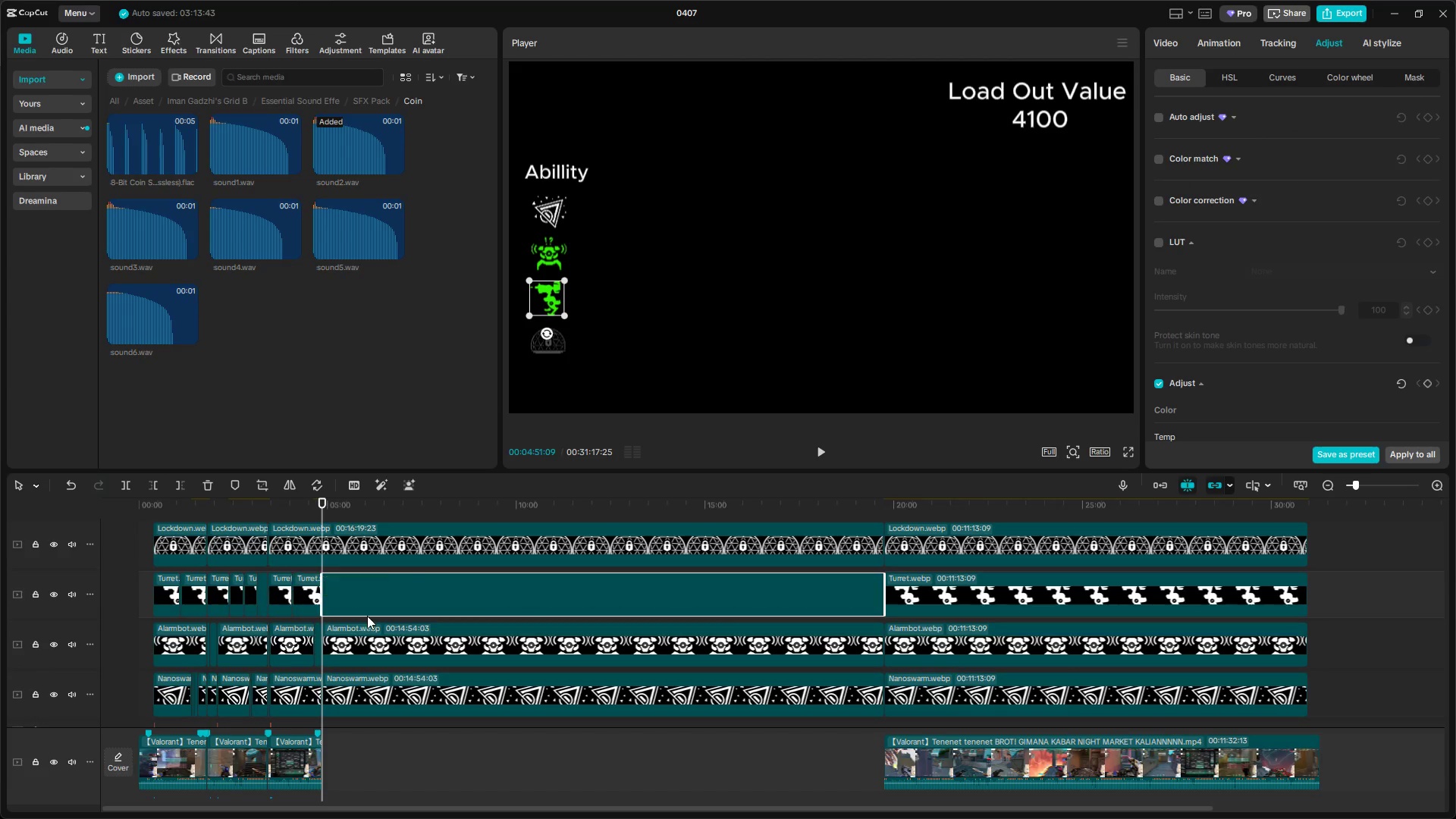 
left_click([384, 582])
 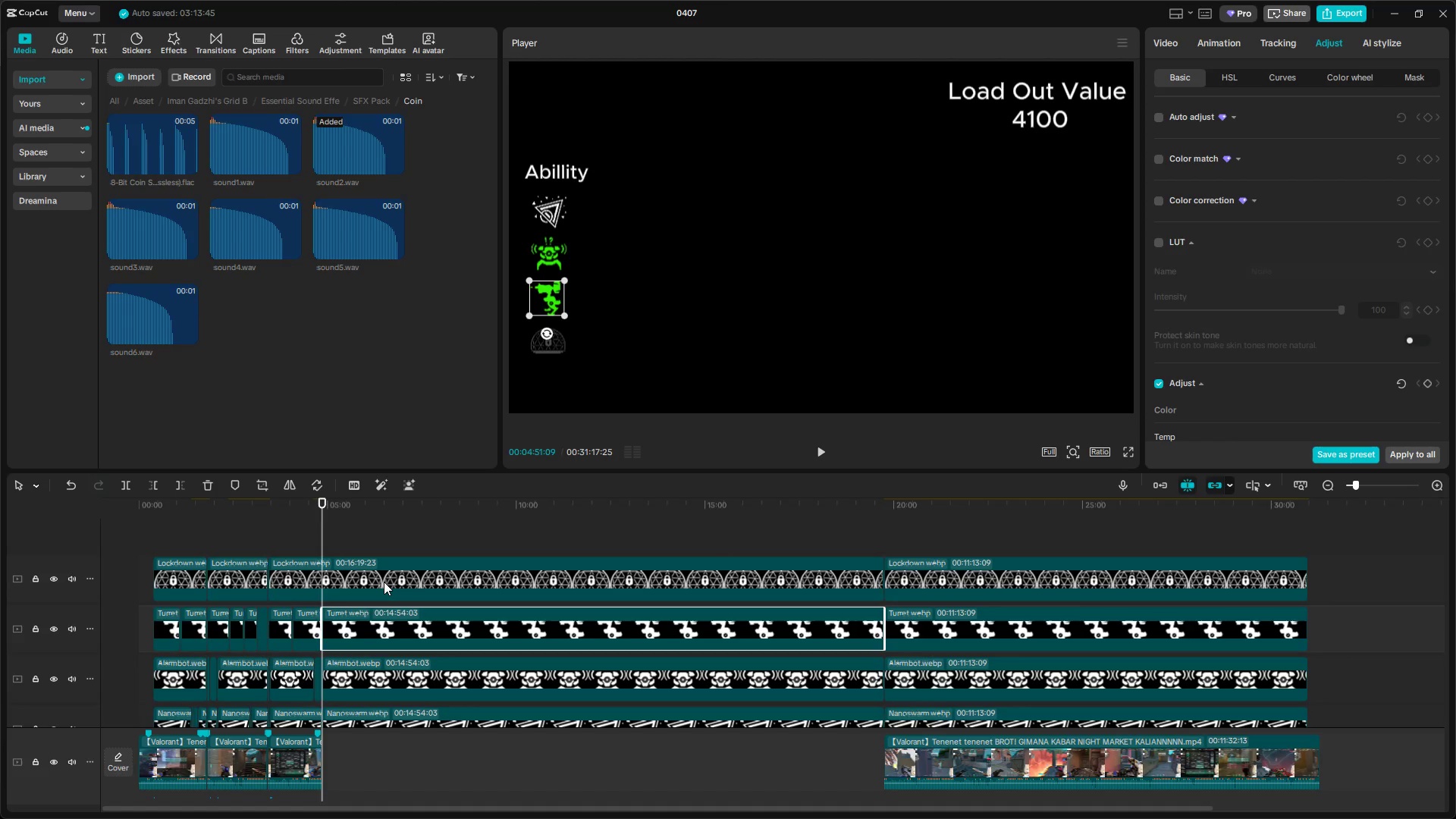 
scroll: coordinate [378, 649], scroll_direction: up, amount: 2.0
 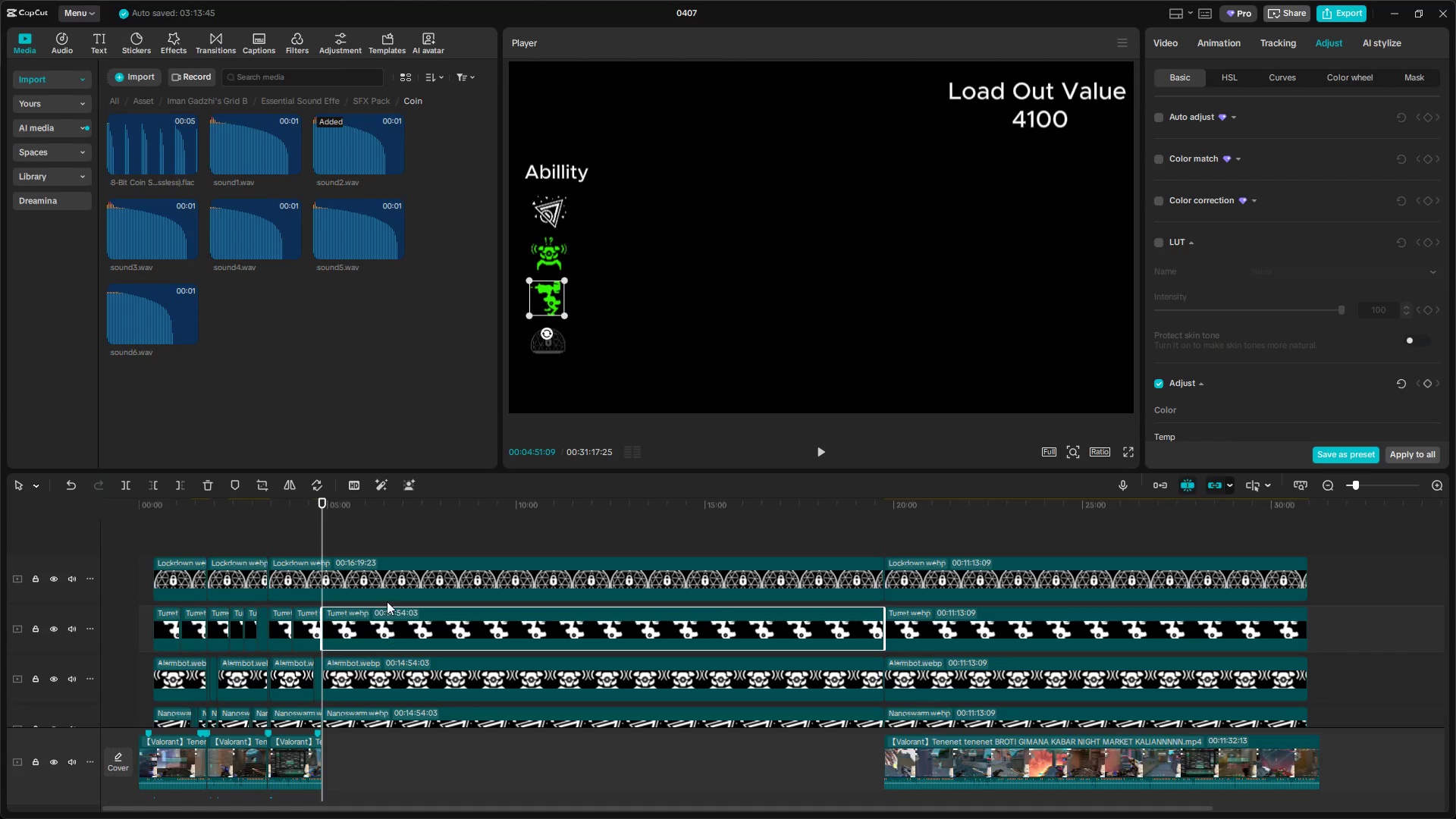 
key(Shift+E)
 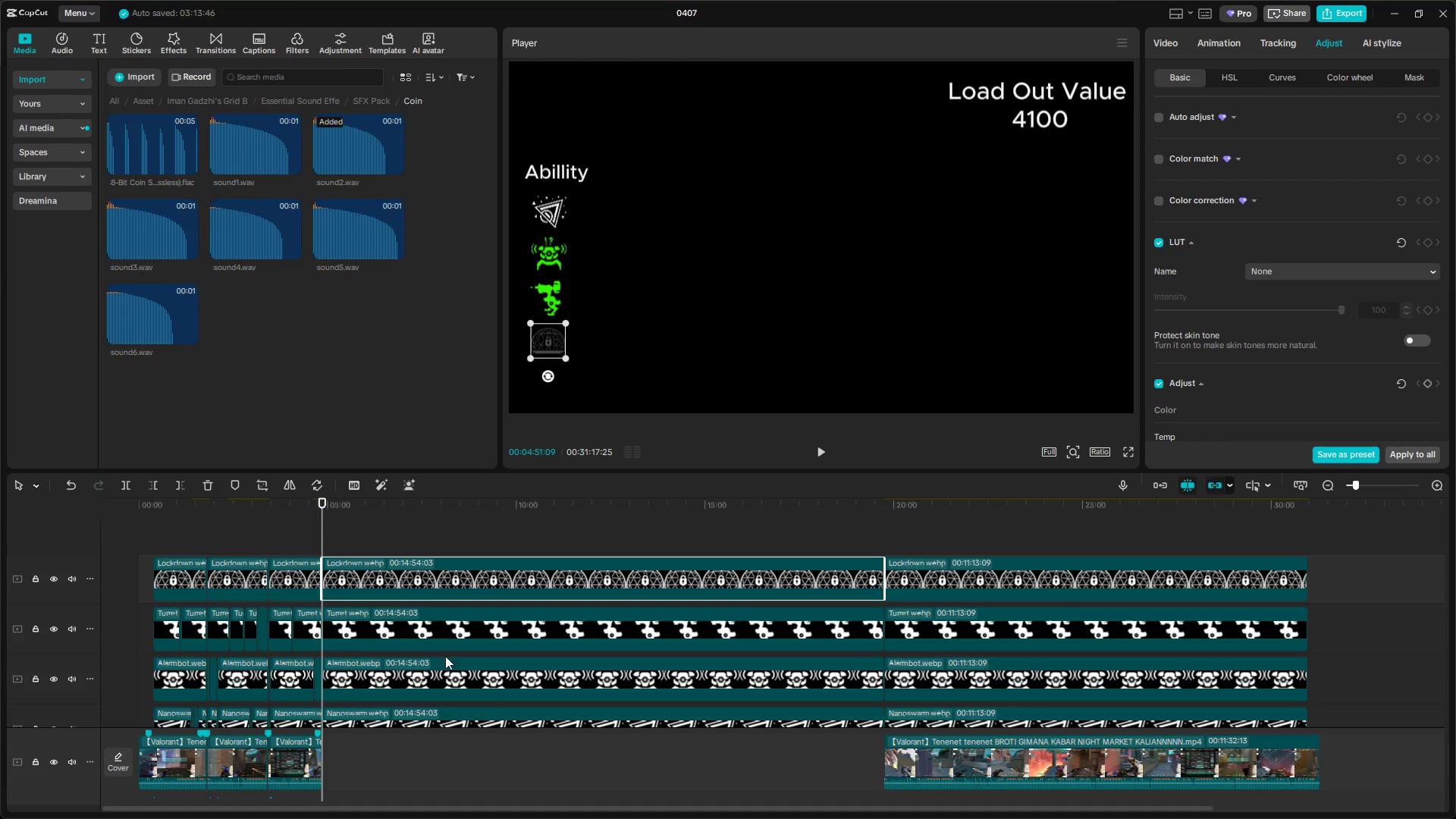 
scroll: coordinate [491, 673], scroll_direction: down, amount: 5.0
 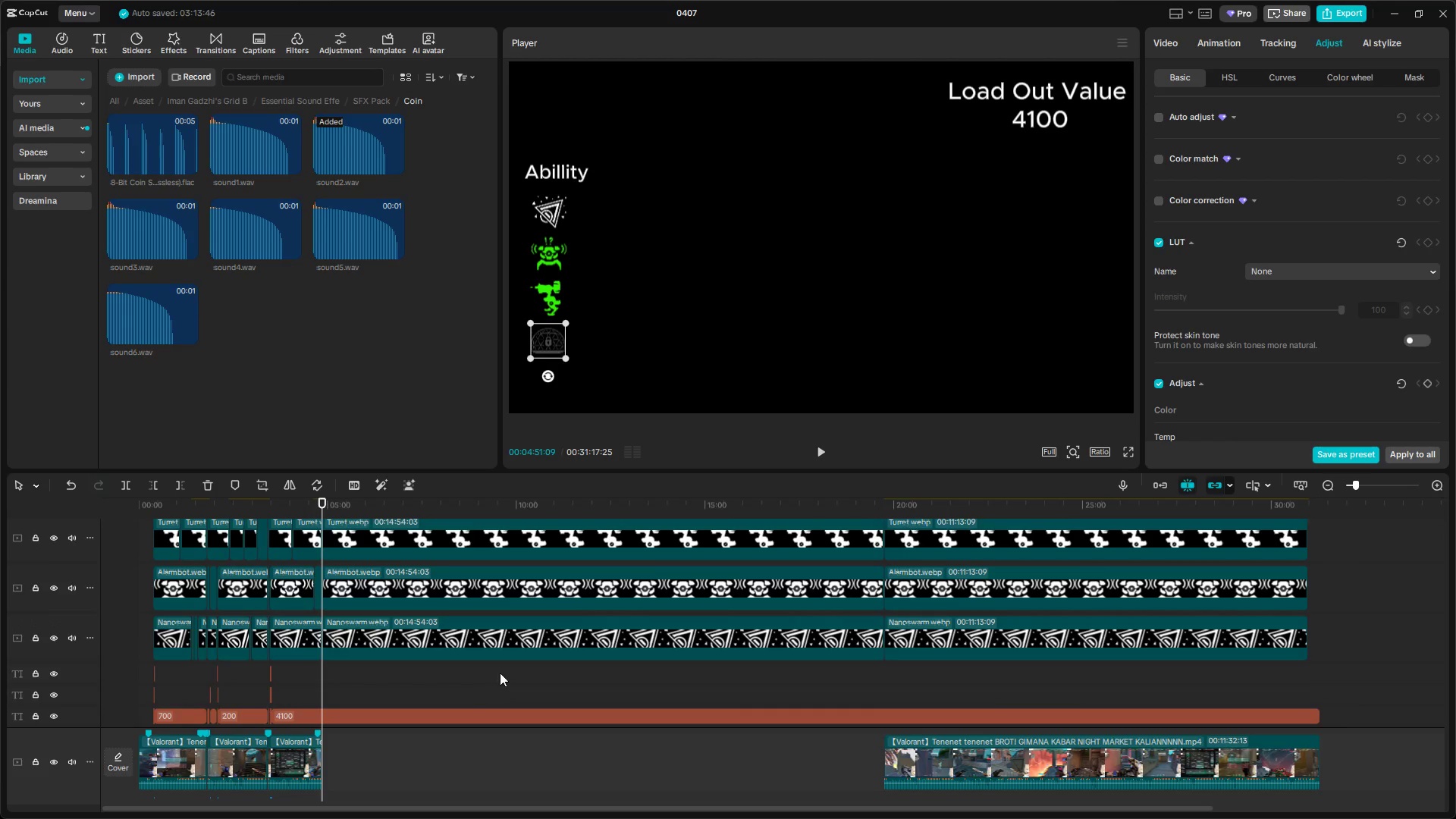 
left_click_drag(start_coordinate=[610, 519], to_coordinate=[628, 664])
 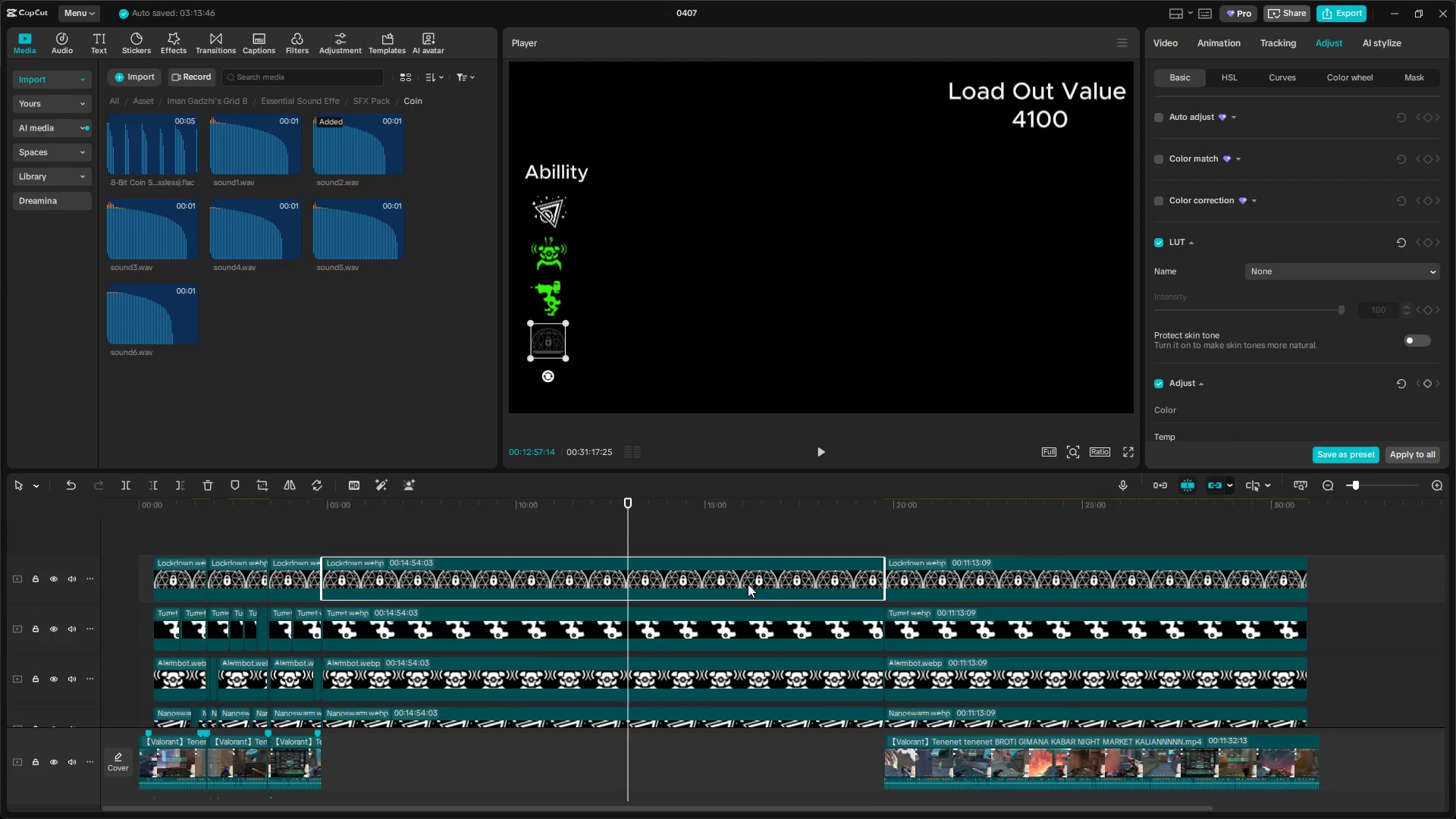 
scroll: coordinate [537, 673], scroll_direction: up, amount: 5.0
 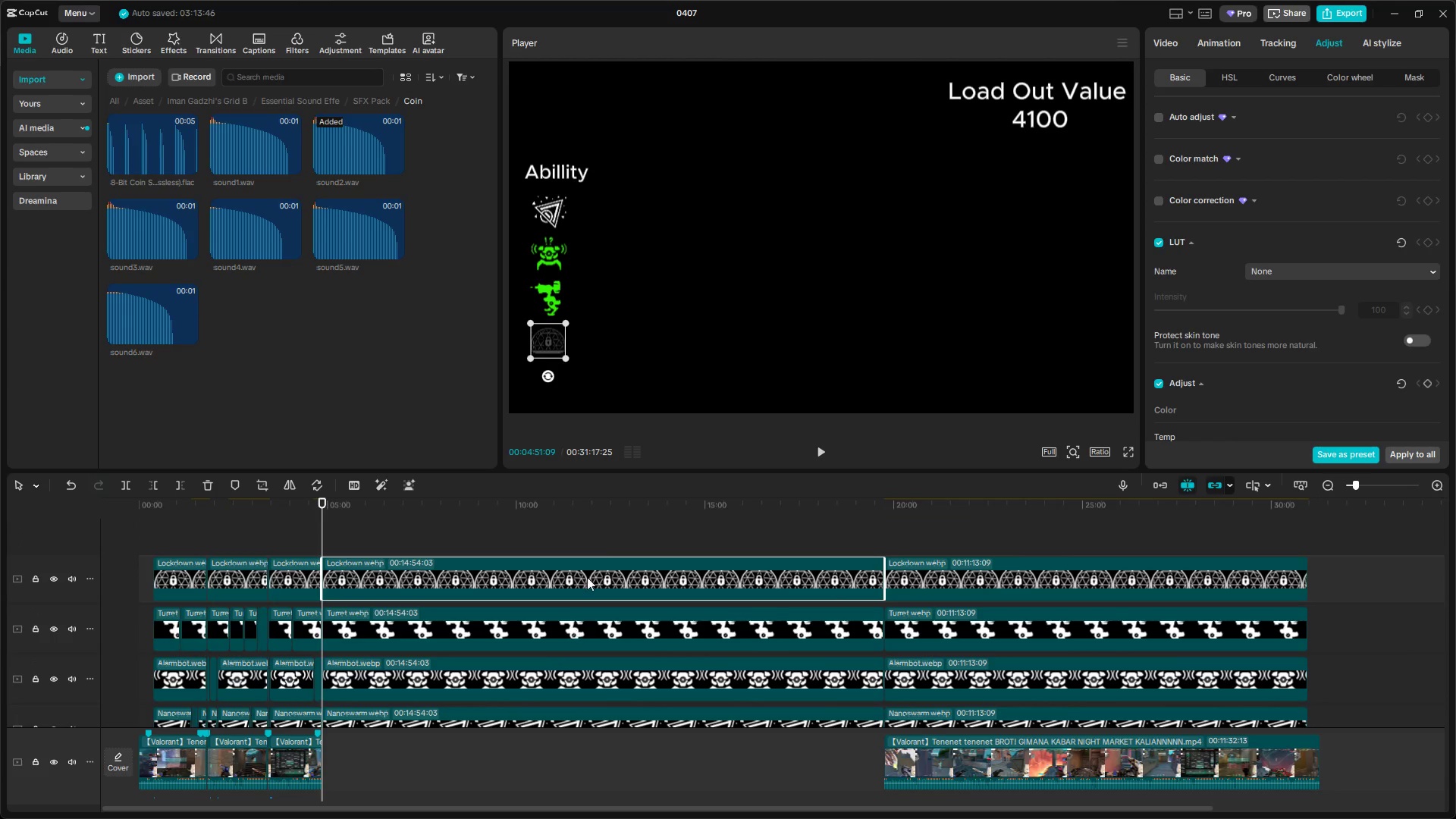 
key(Backspace)
 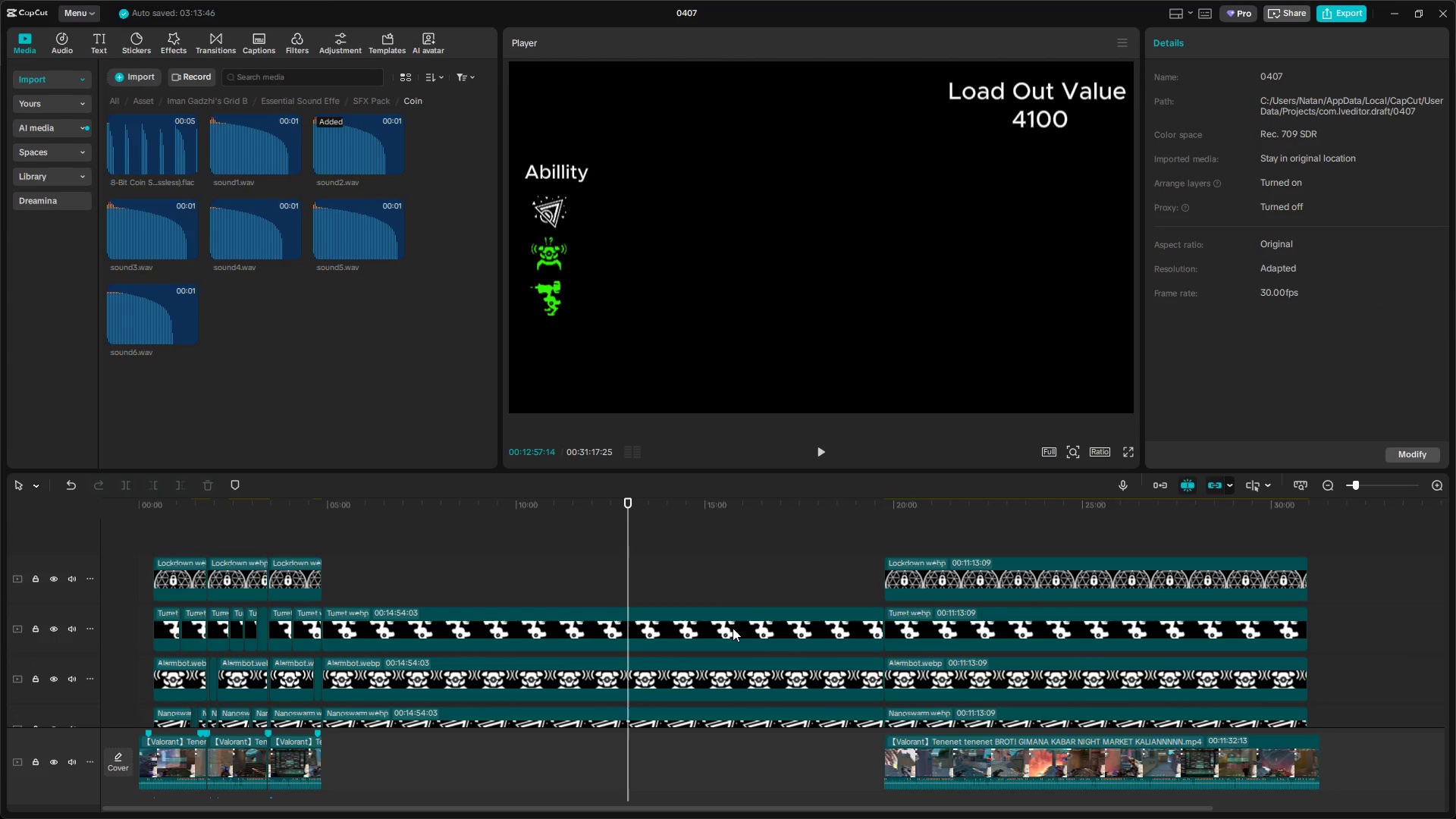 
left_click([733, 628])
 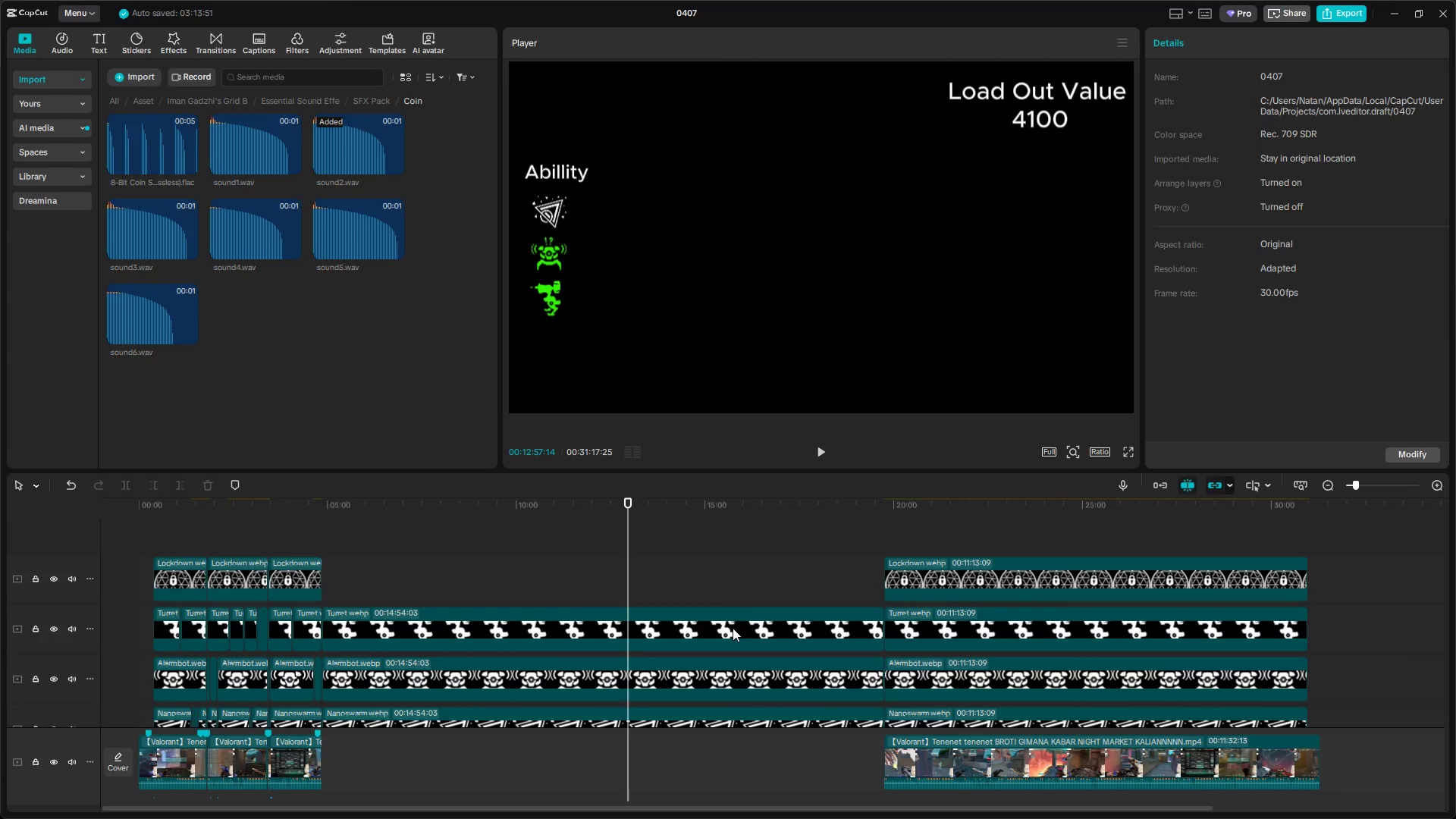 
key(Backspace)
 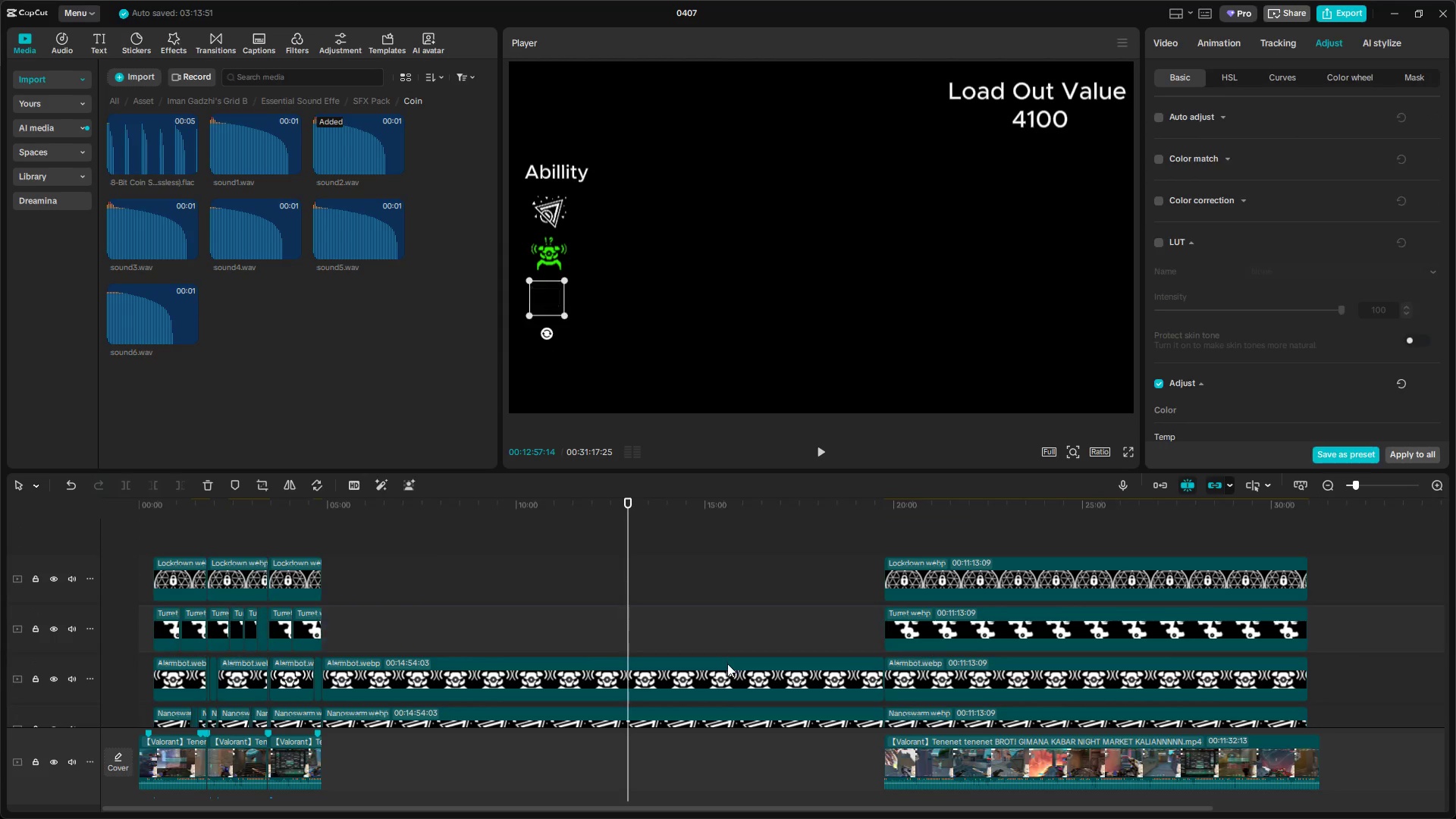 
left_click([727, 673])
 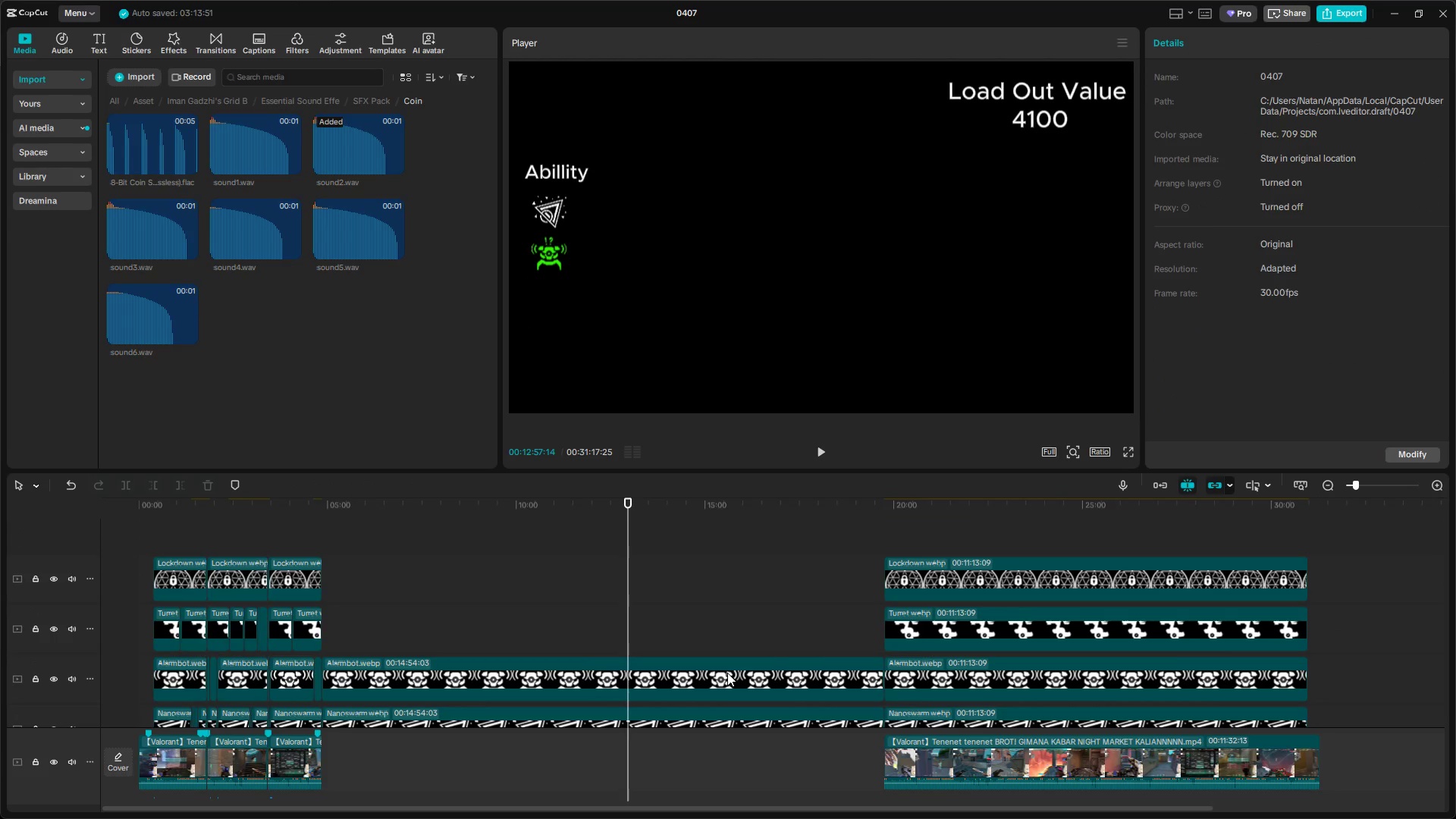 
key(Backspace)
 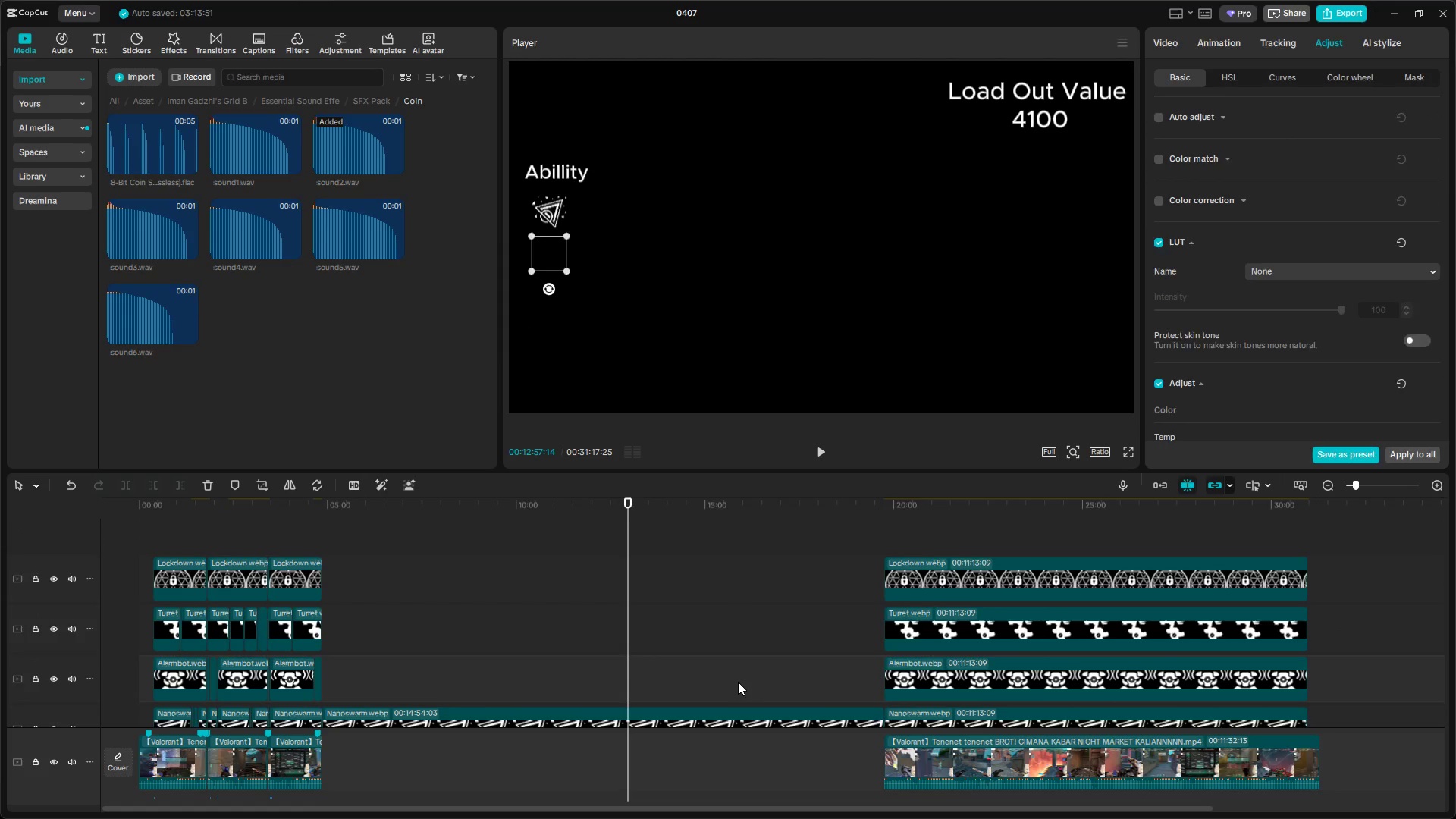 
left_click([748, 667])
 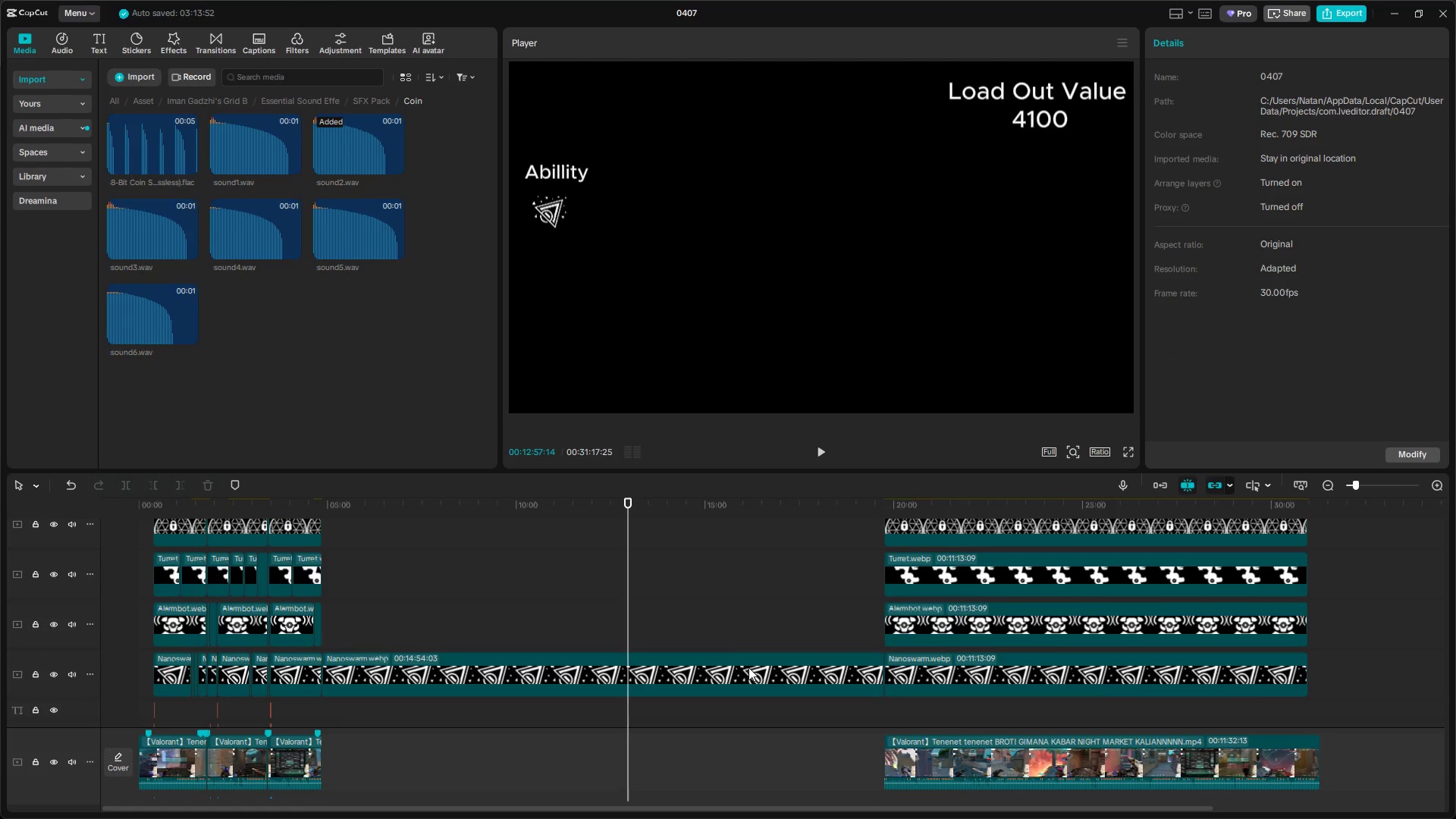 
key(Backspace)
 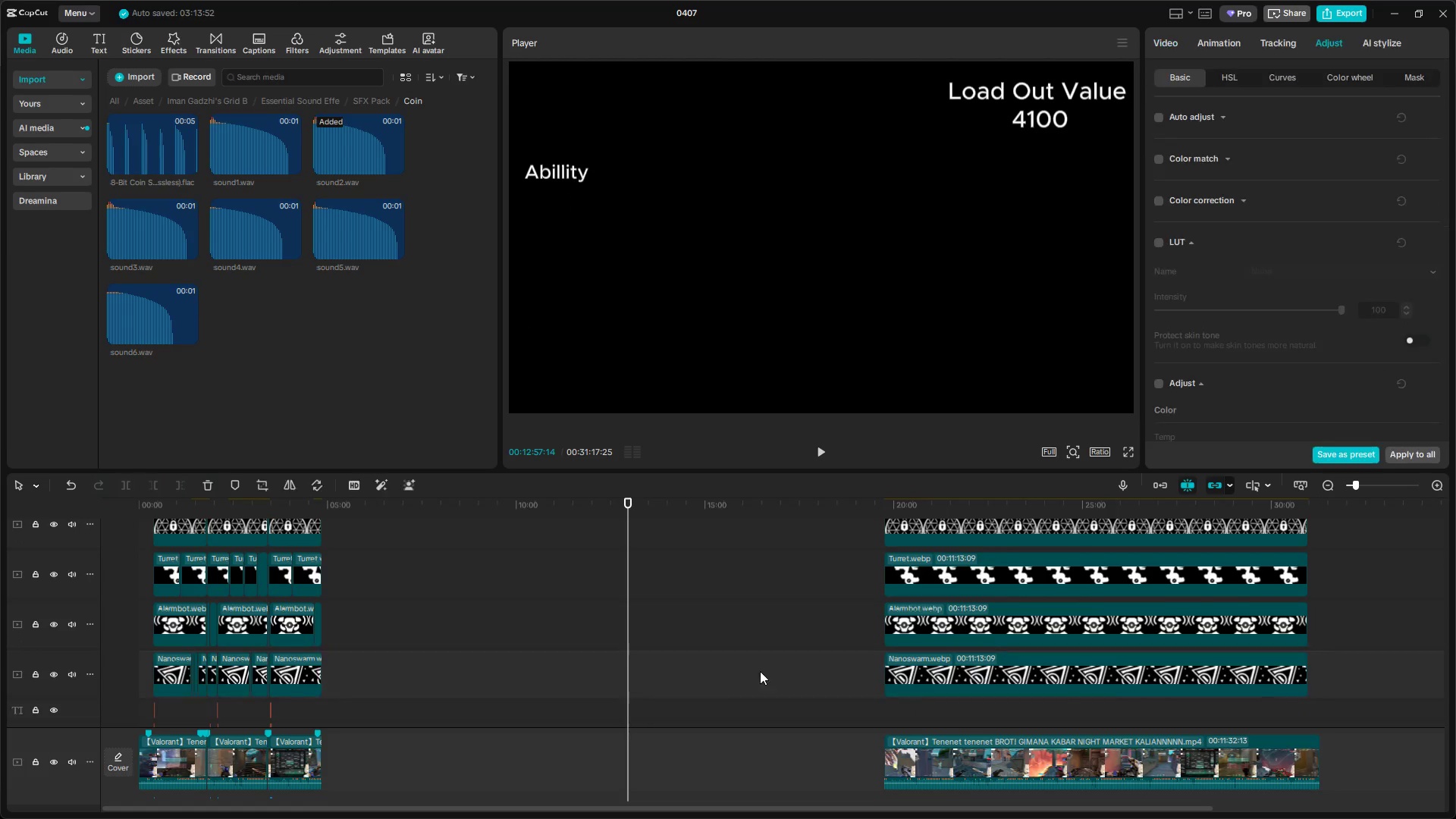 
scroll: coordinate [774, 675], scroll_direction: down, amount: 6.0
 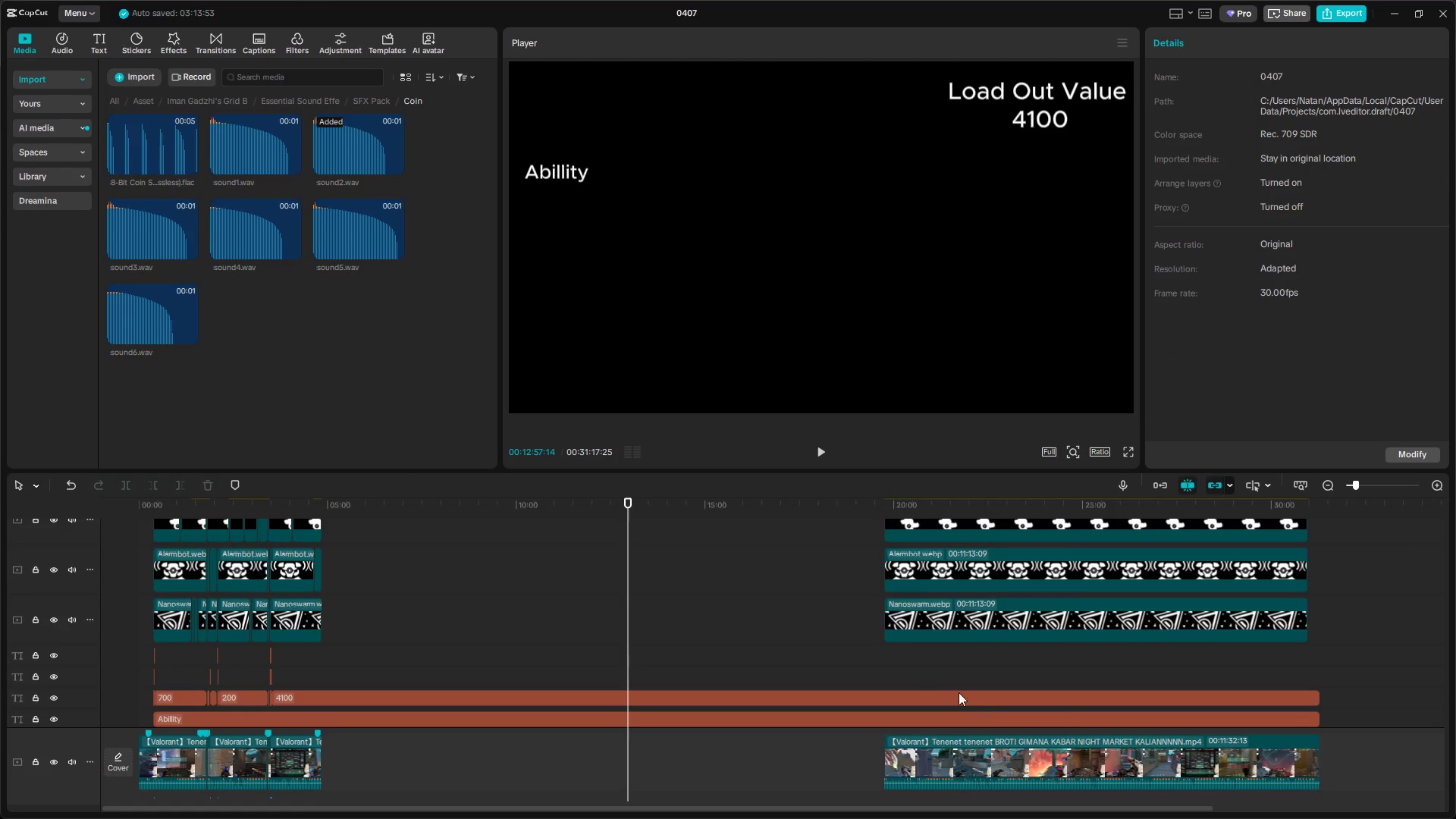 
left_click([888, 663])
 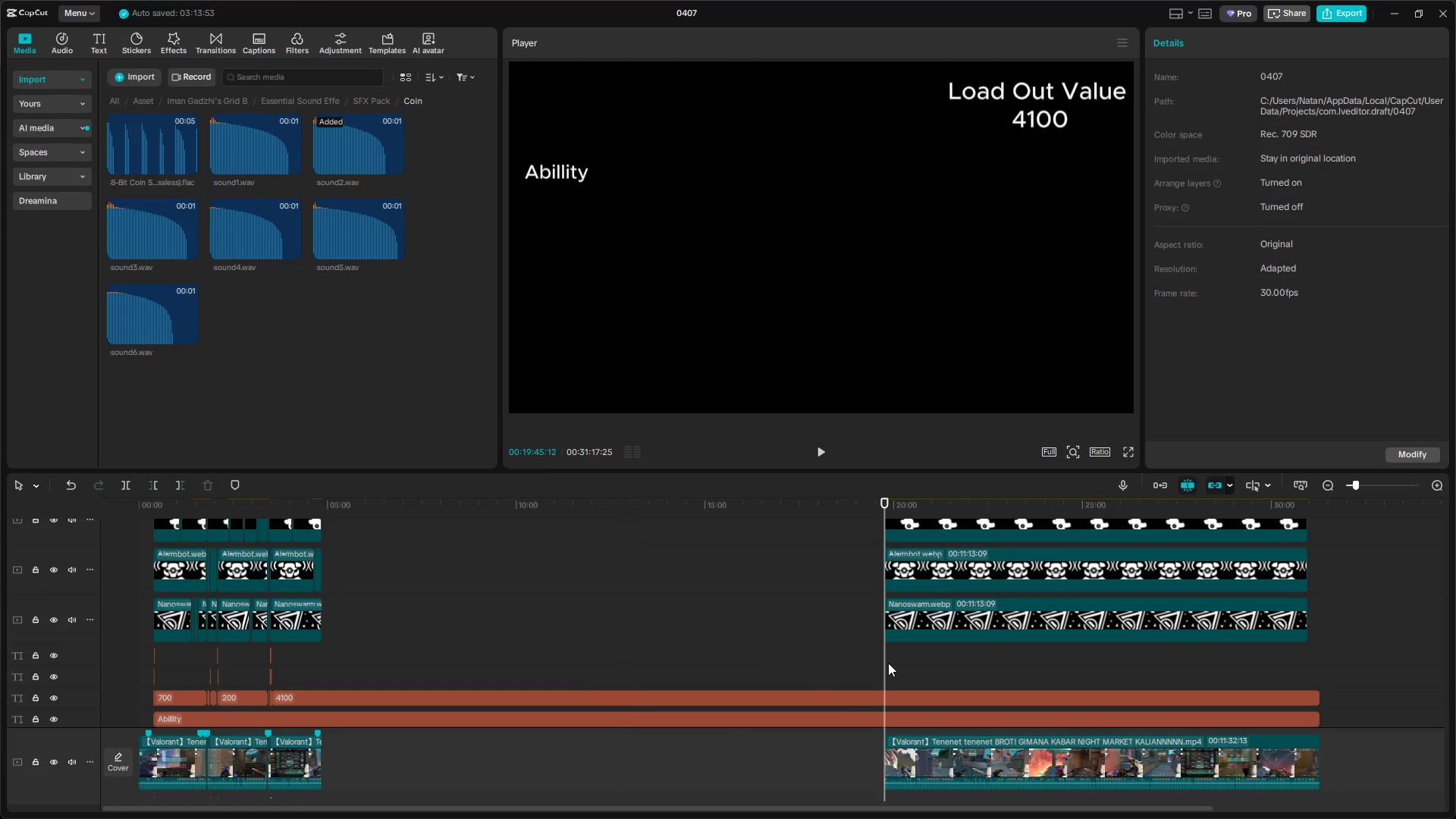 
left_click_drag(start_coordinate=[888, 663], to_coordinate=[886, 667])
 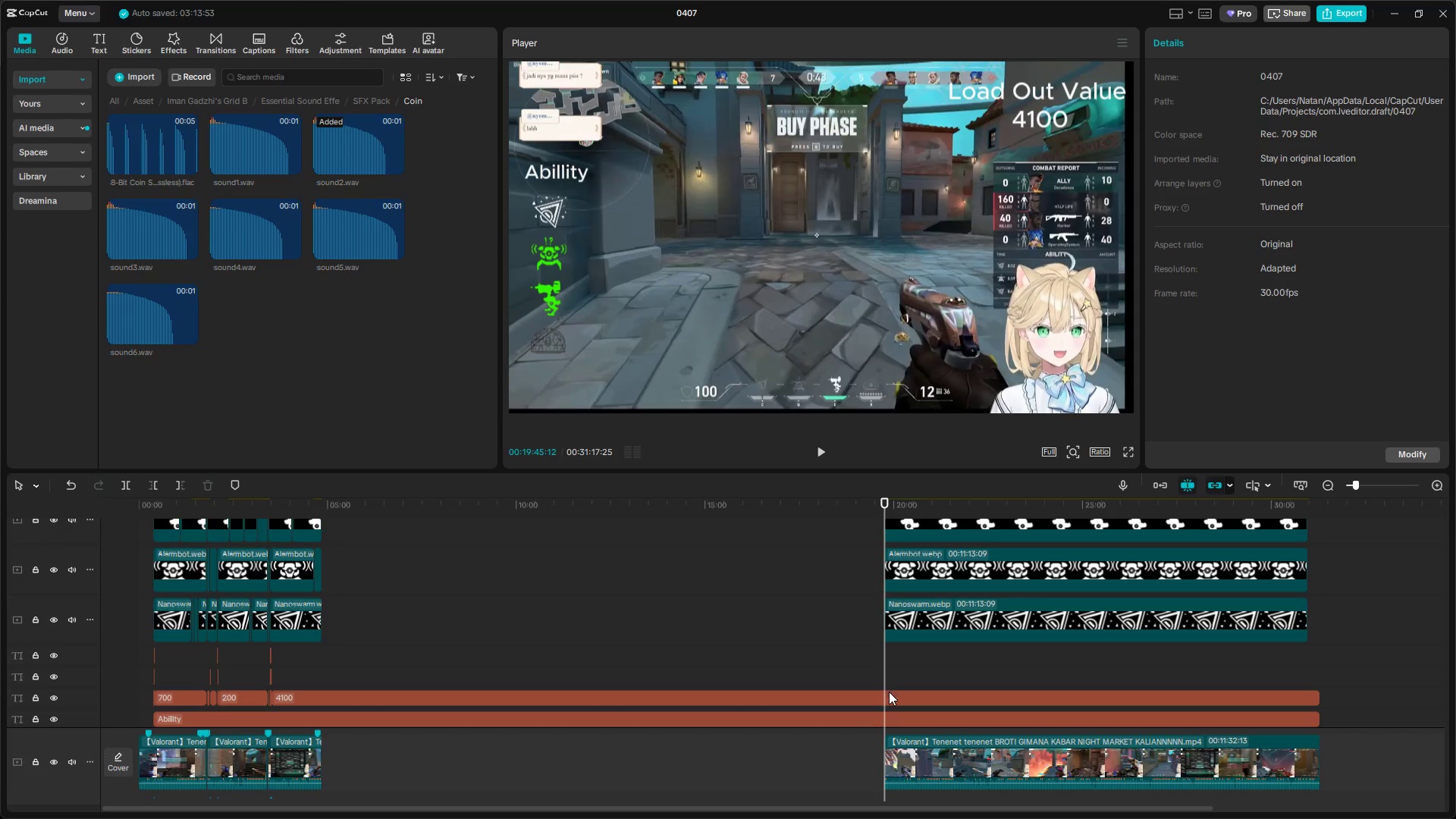 
left_click([890, 691])
 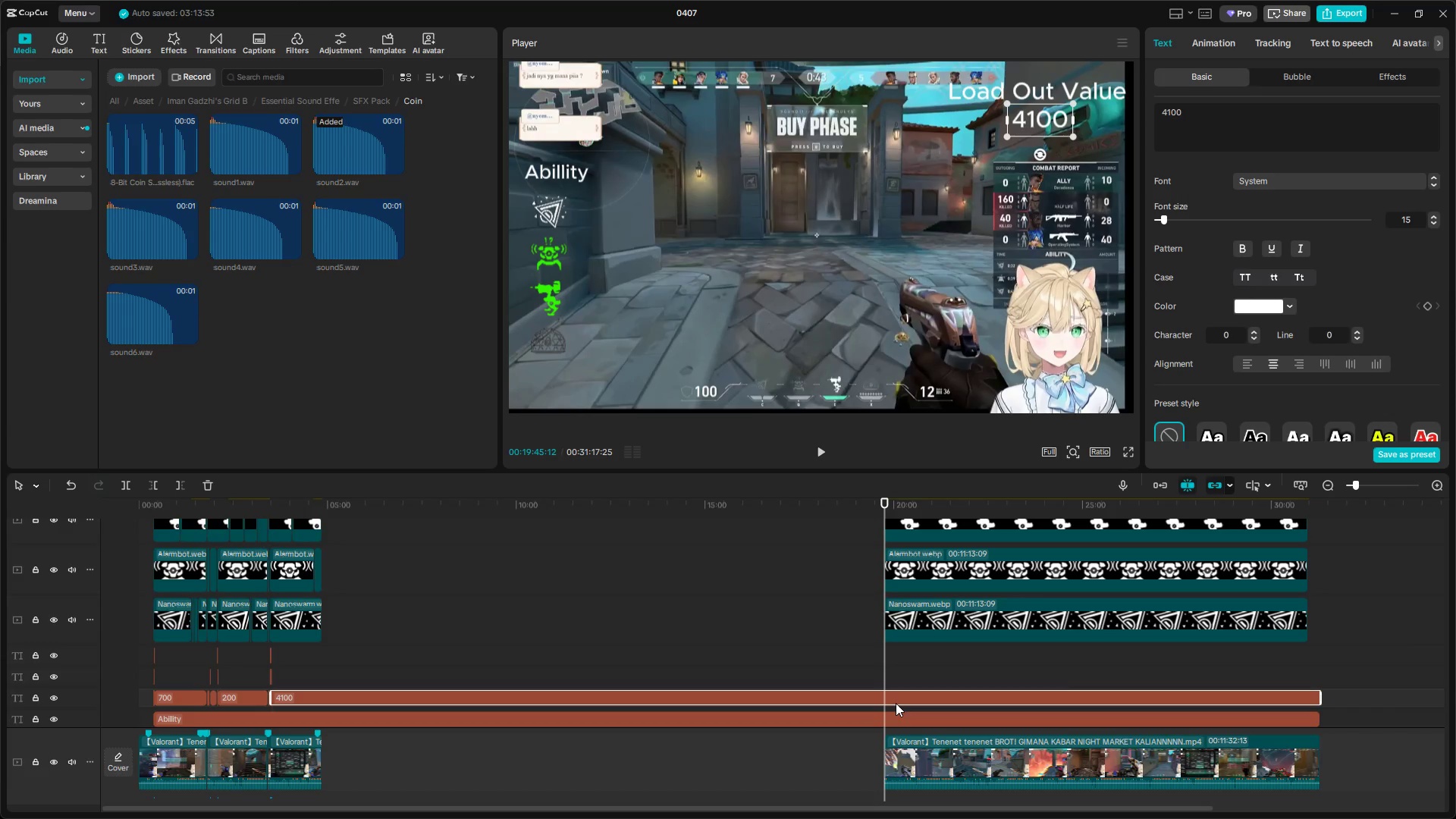 
key(Shift+ShiftLeft)
 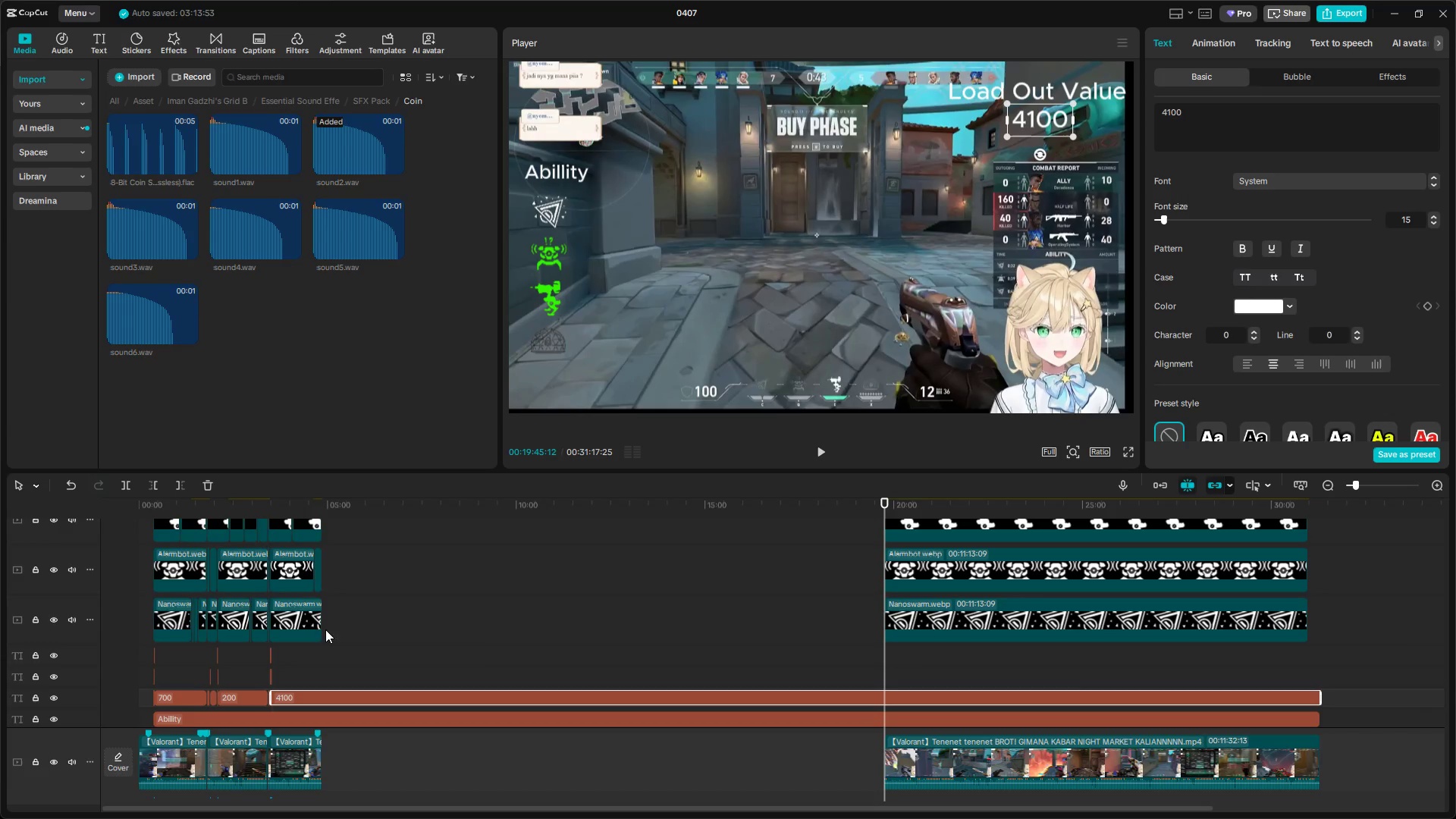 
left_click([332, 639])
 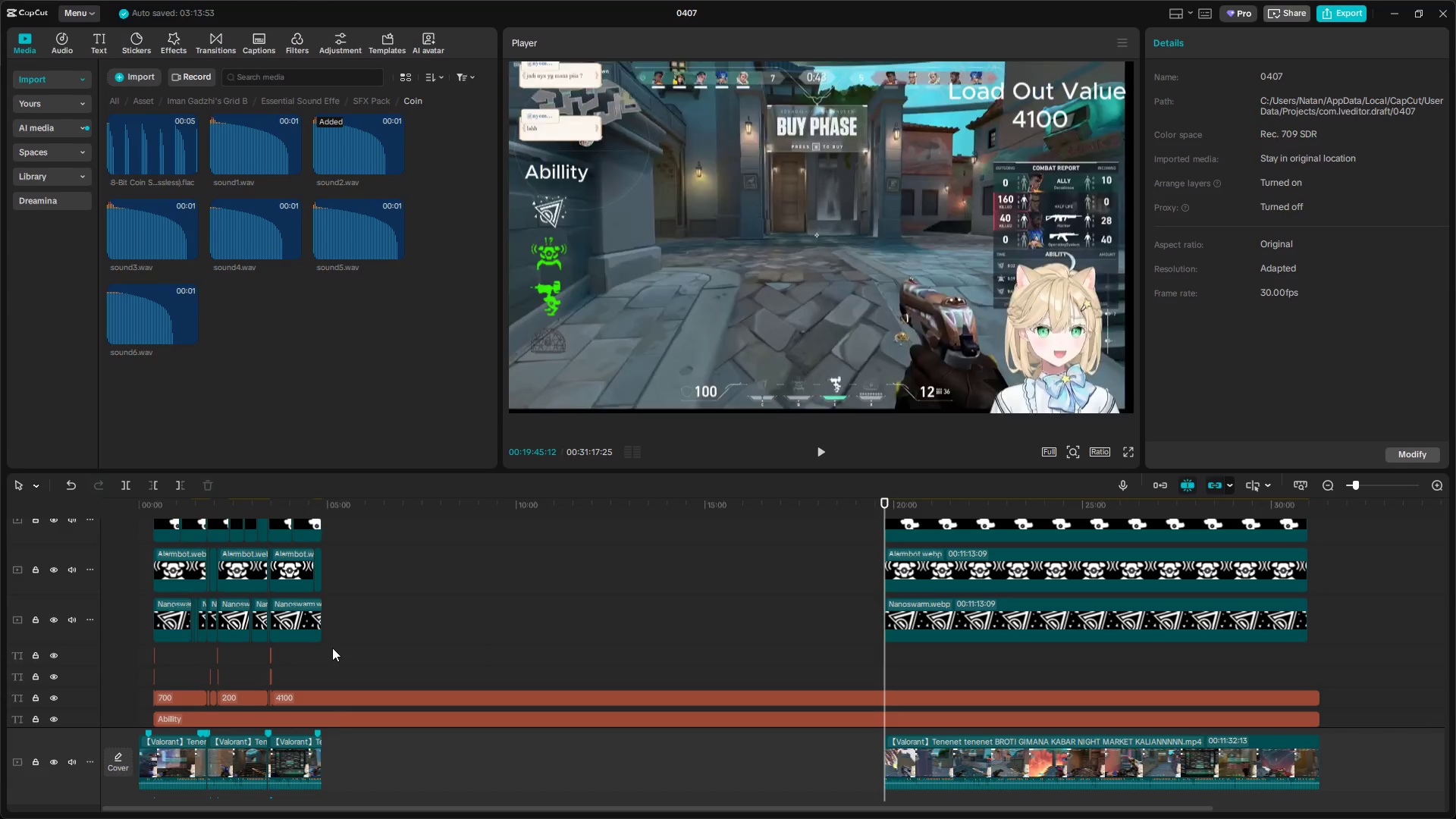 
left_click_drag(start_coordinate=[331, 649], to_coordinate=[322, 656])
 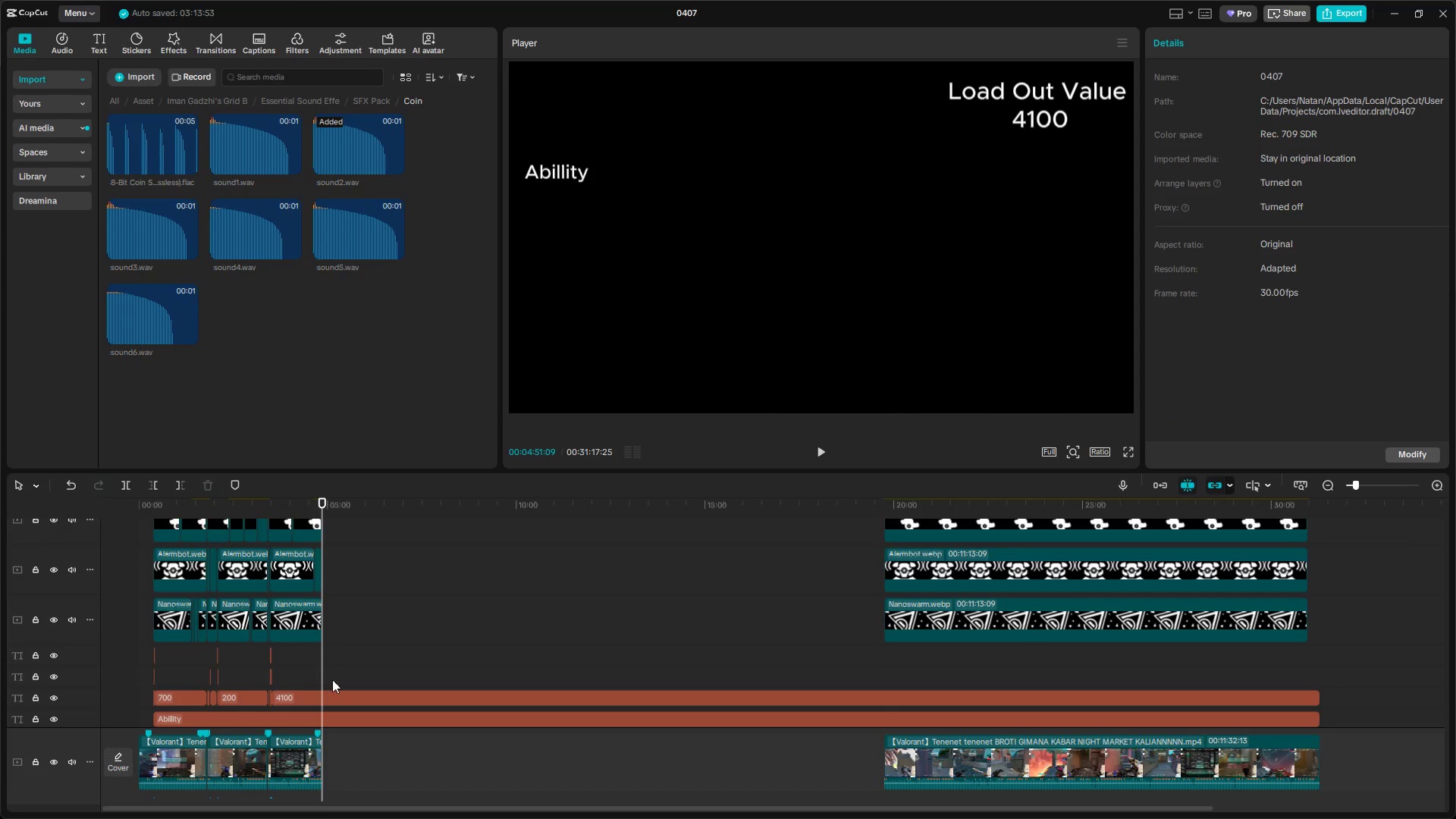 
left_click([338, 690])
 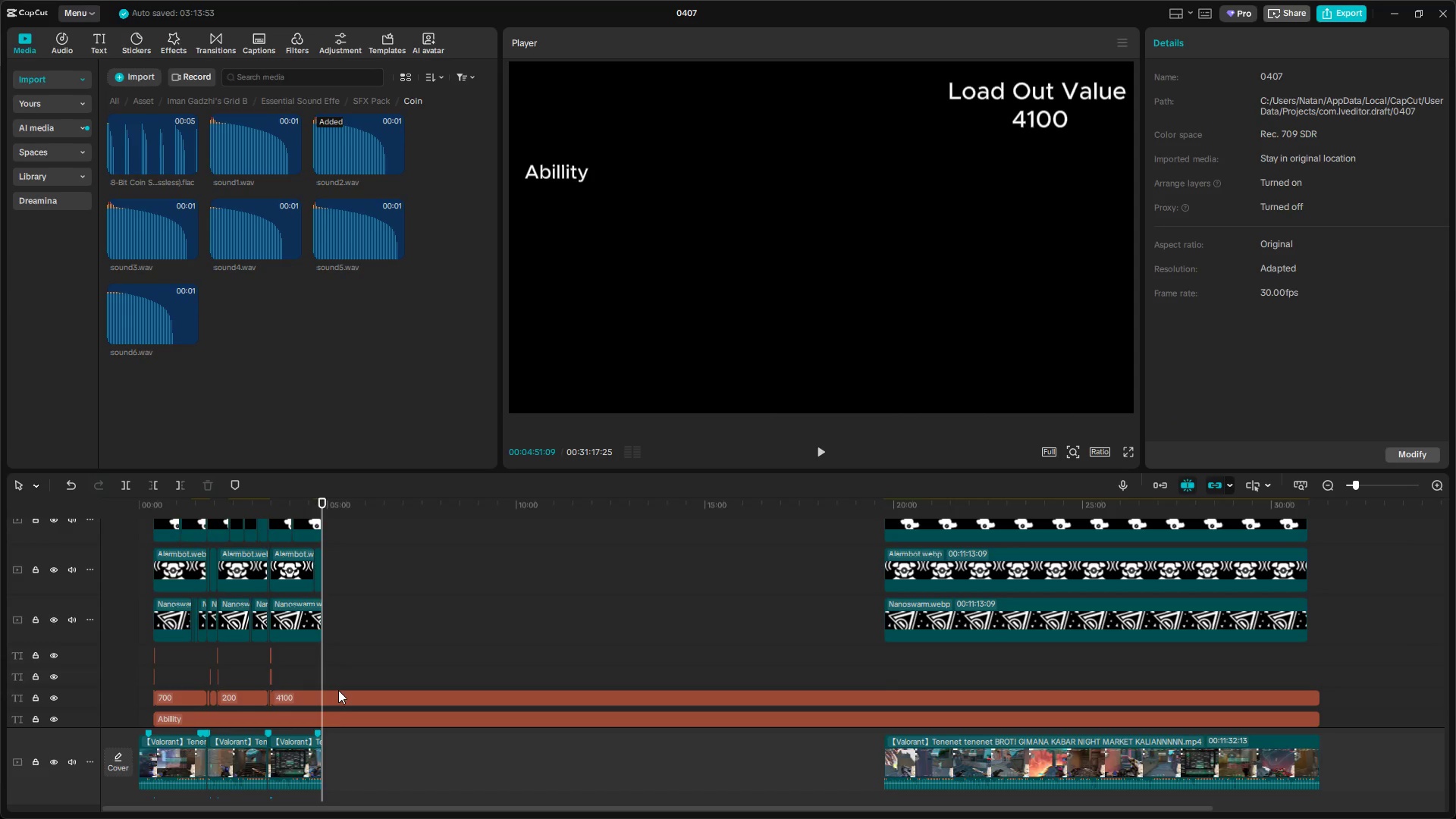 
hold_key(key=ShiftLeft, duration=0.33)
 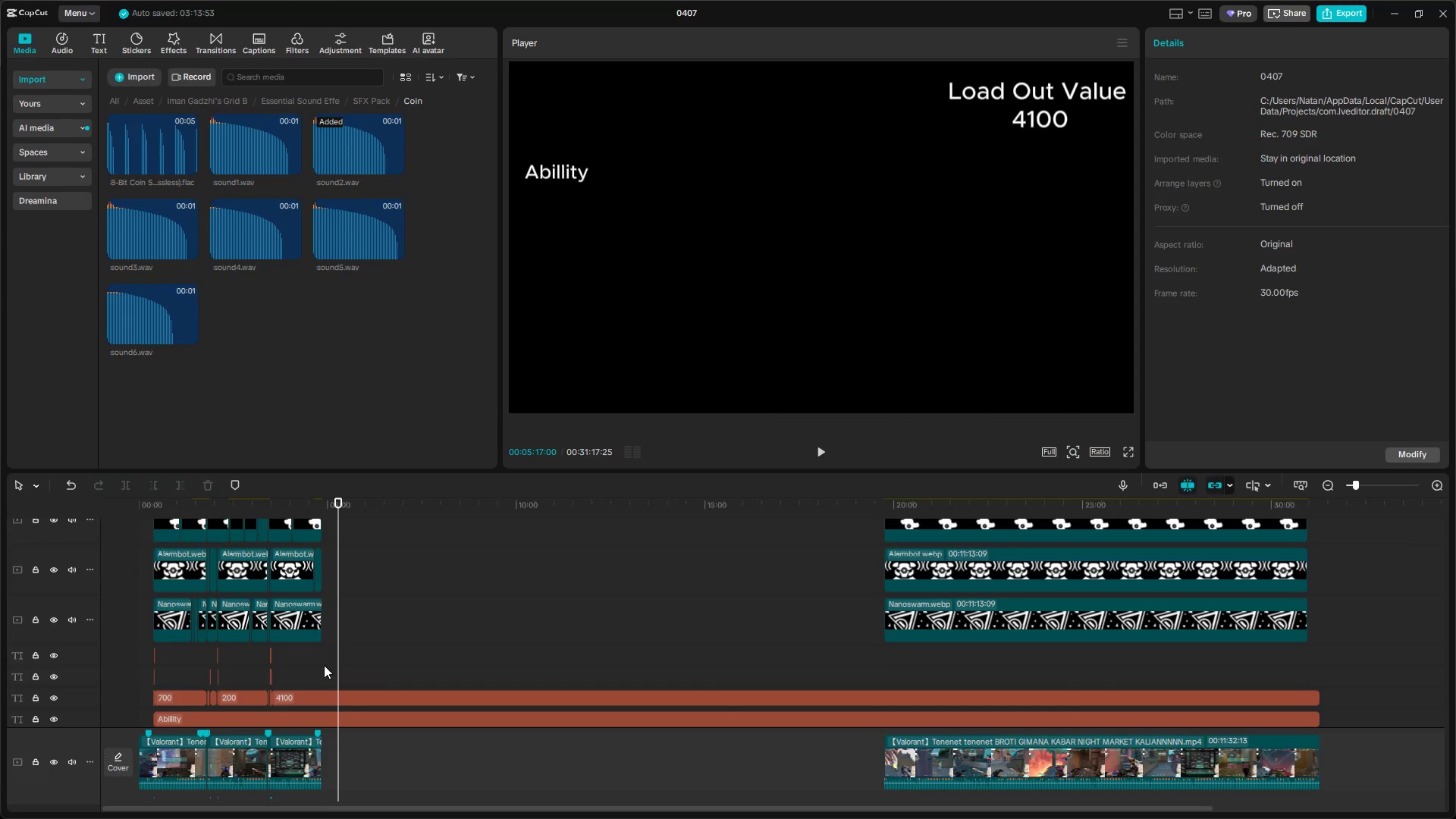 
left_click([328, 664])
 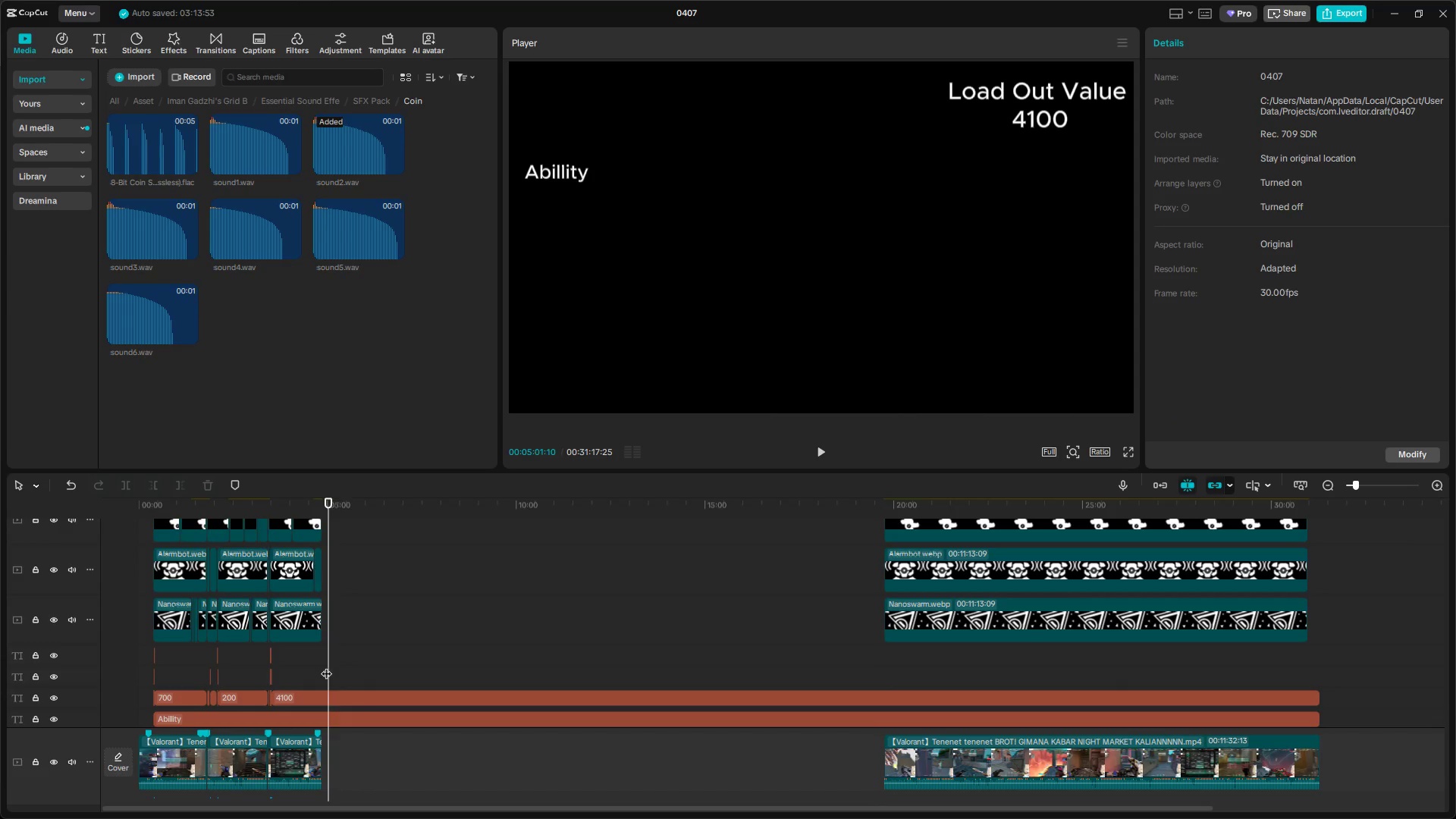 
left_click_drag(start_coordinate=[327, 667], to_coordinate=[320, 670])
 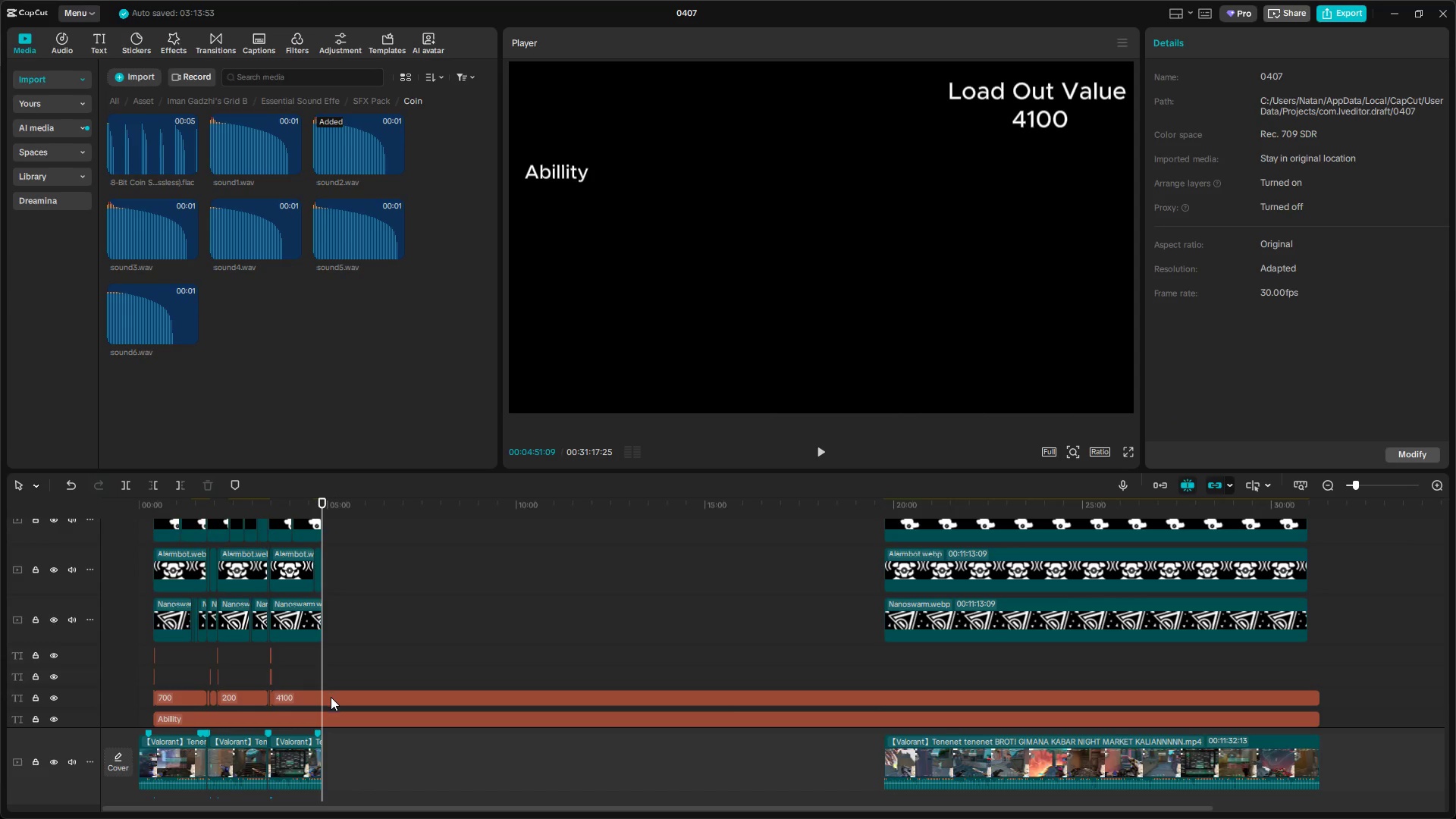 
left_click([331, 697])
 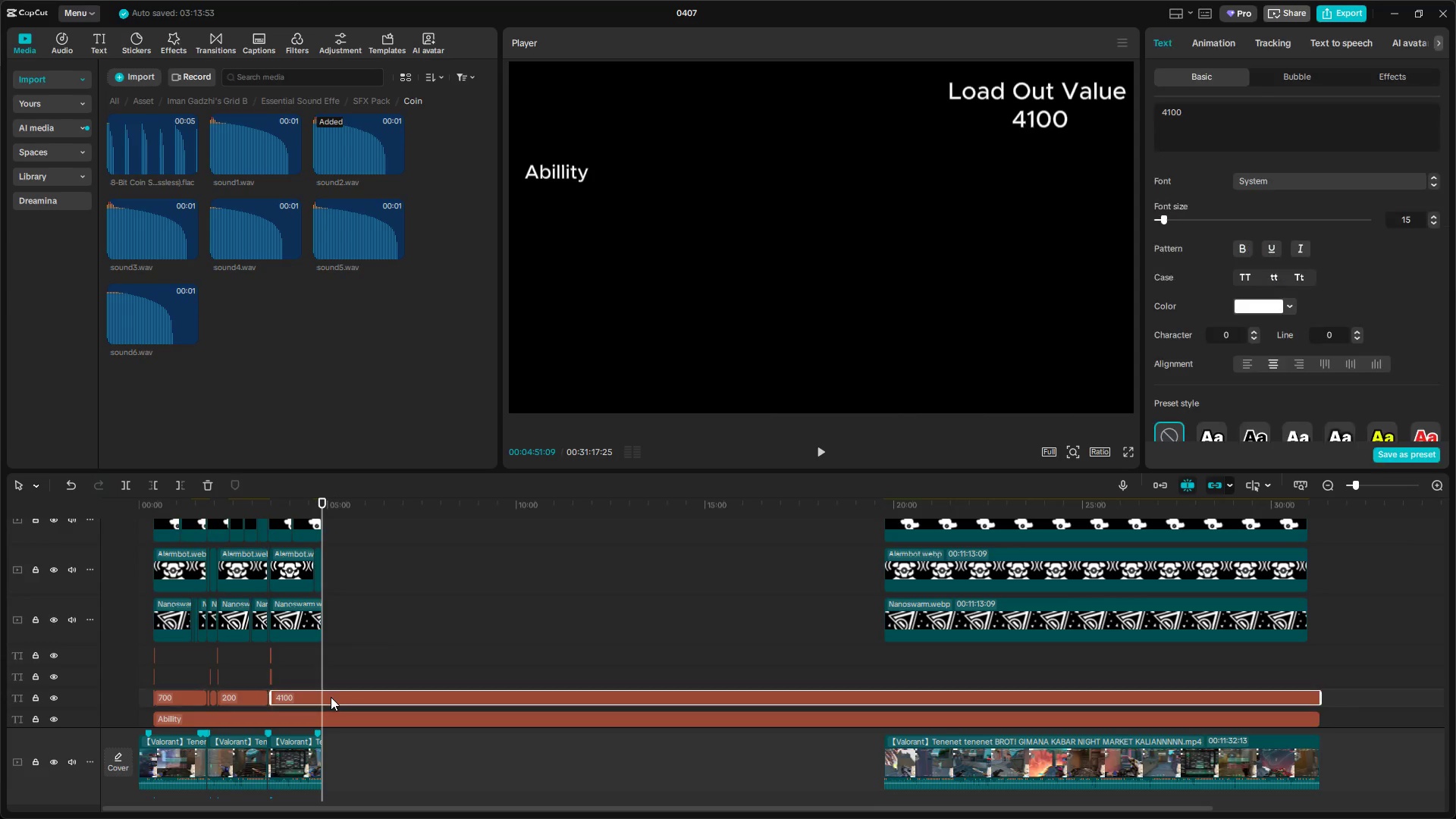 
key(Shift+E)
 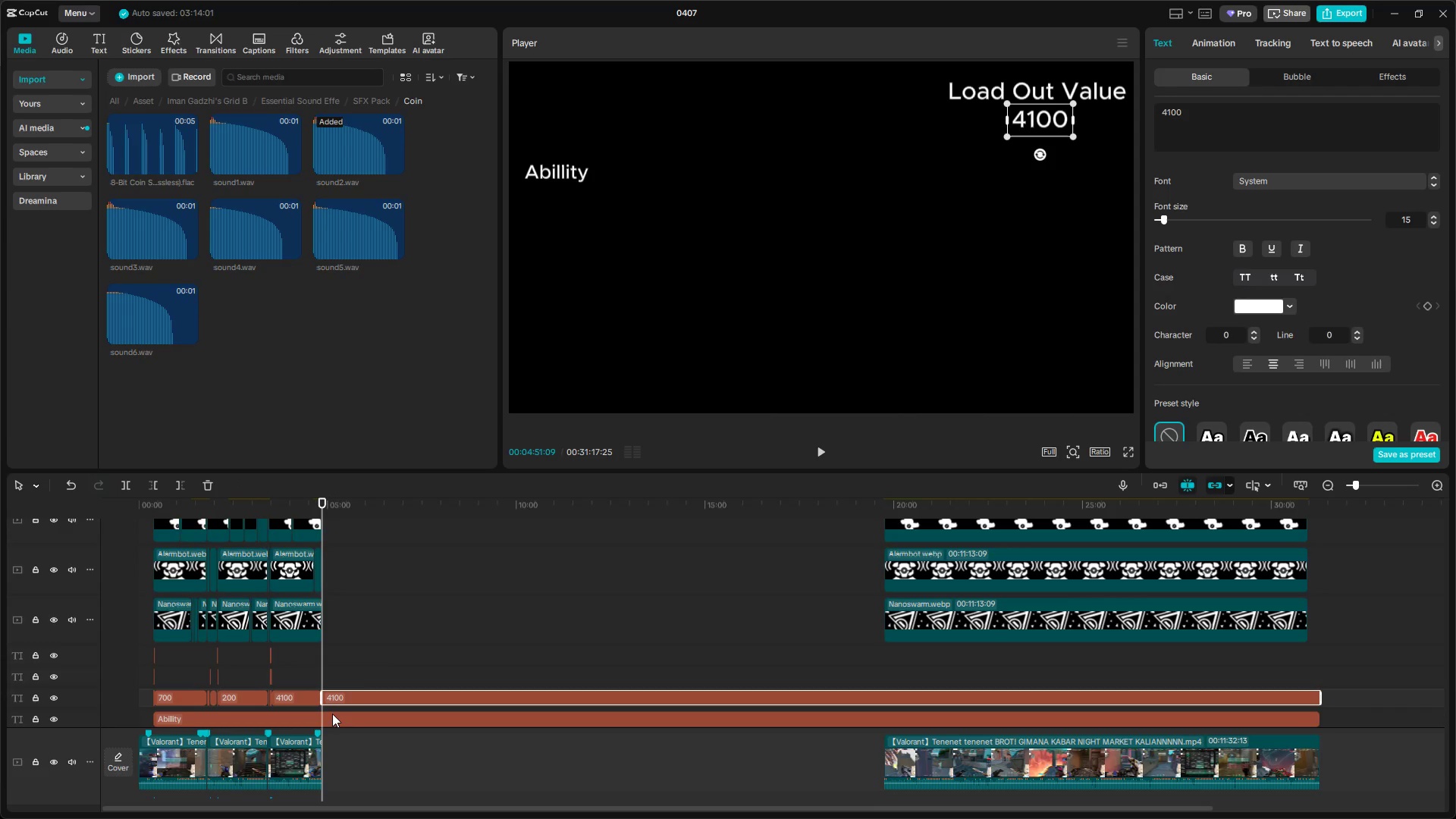 
left_click([329, 719])
 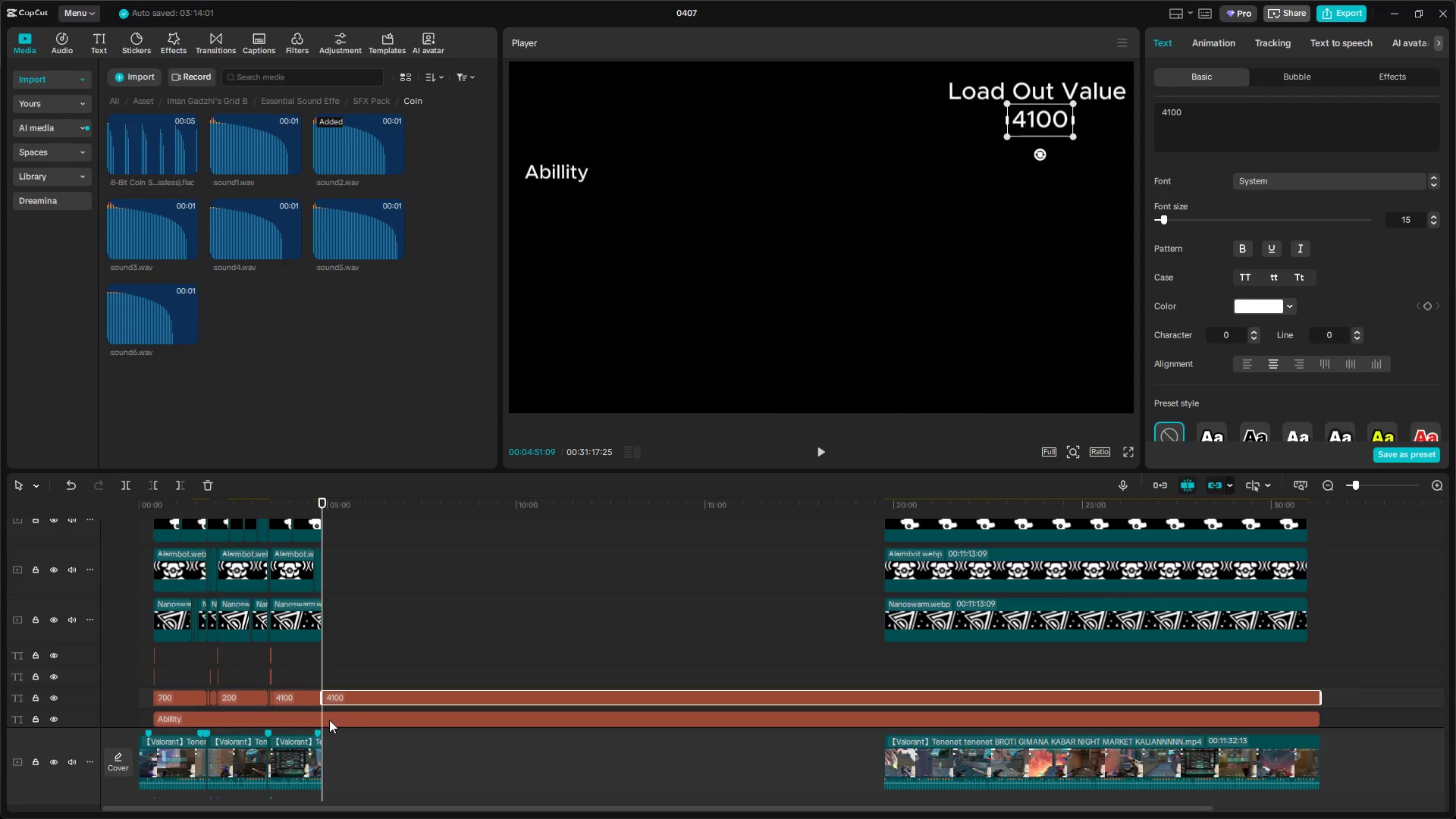 
key(Shift+E)
 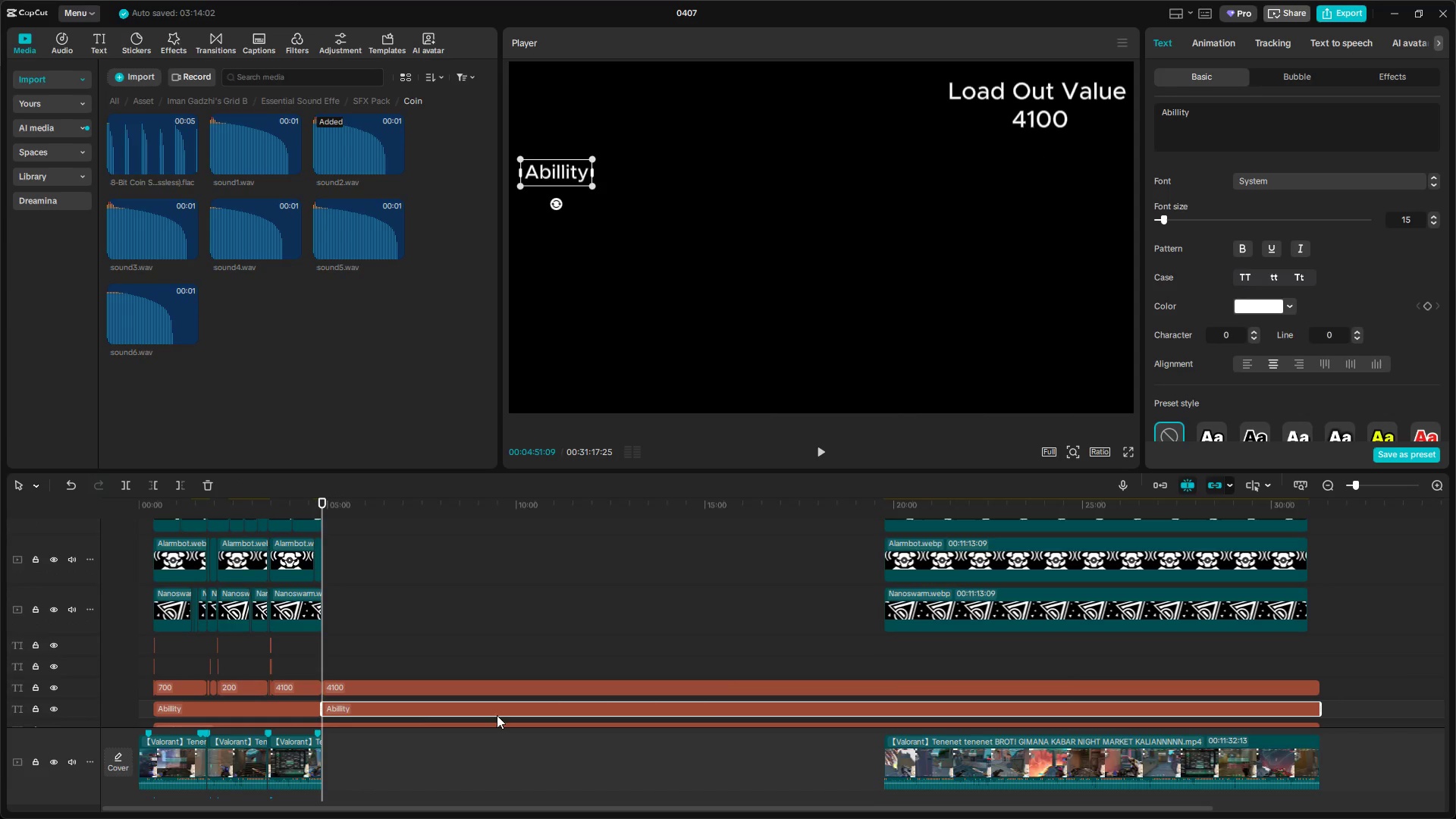 
scroll: coordinate [410, 708], scroll_direction: down, amount: 4.0
 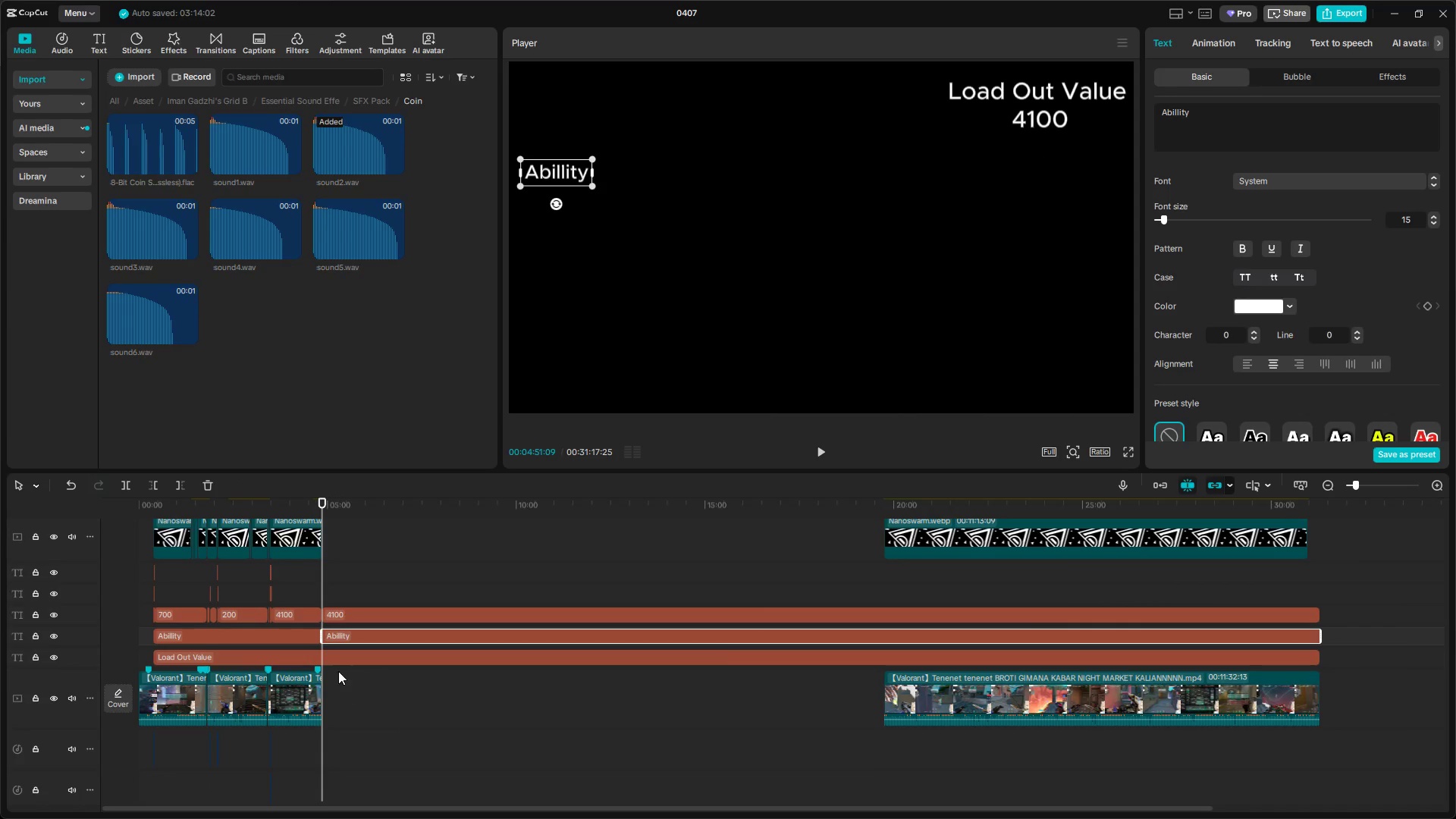 
left_click([338, 660])
 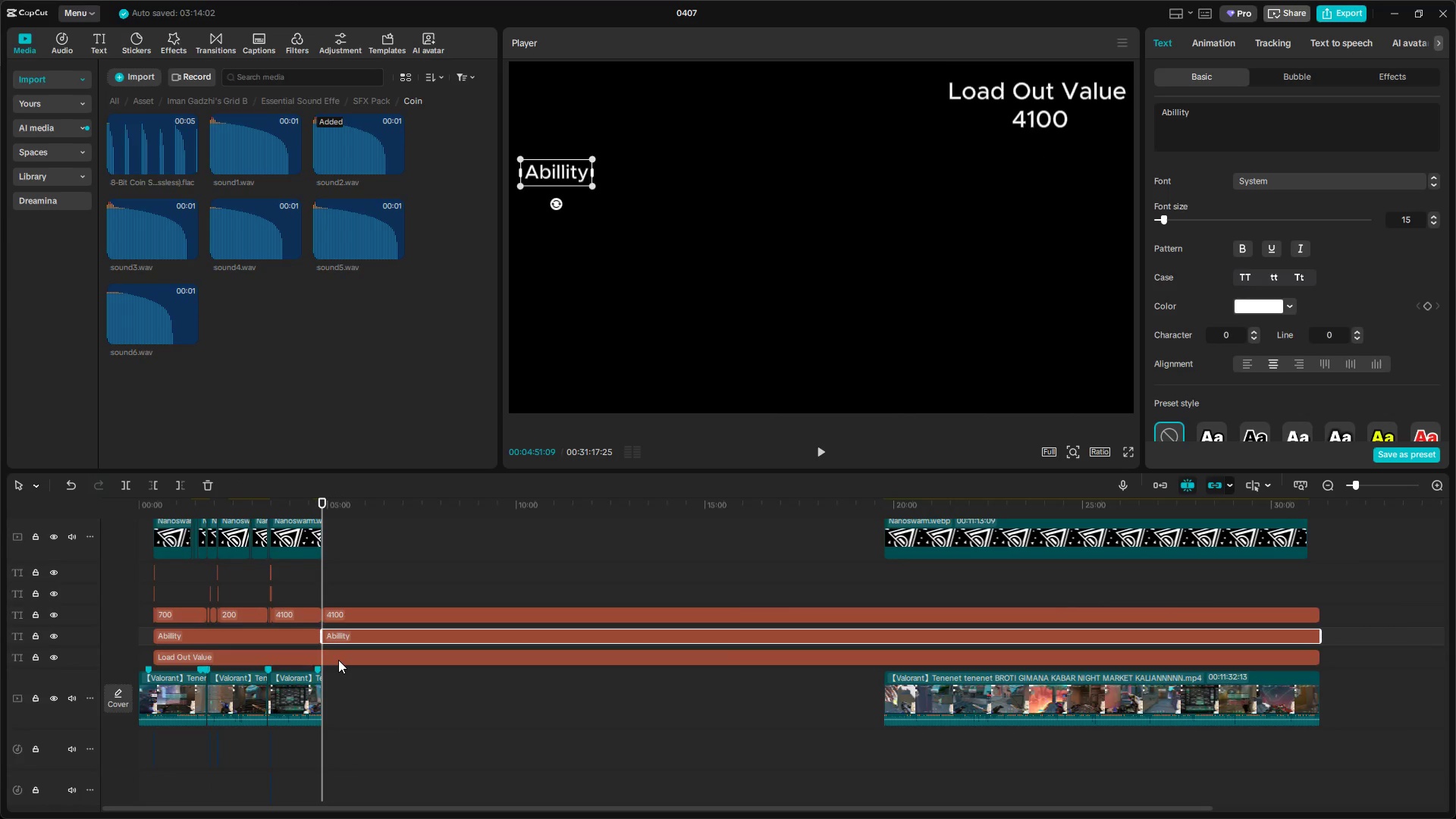 
key(Shift+E)
 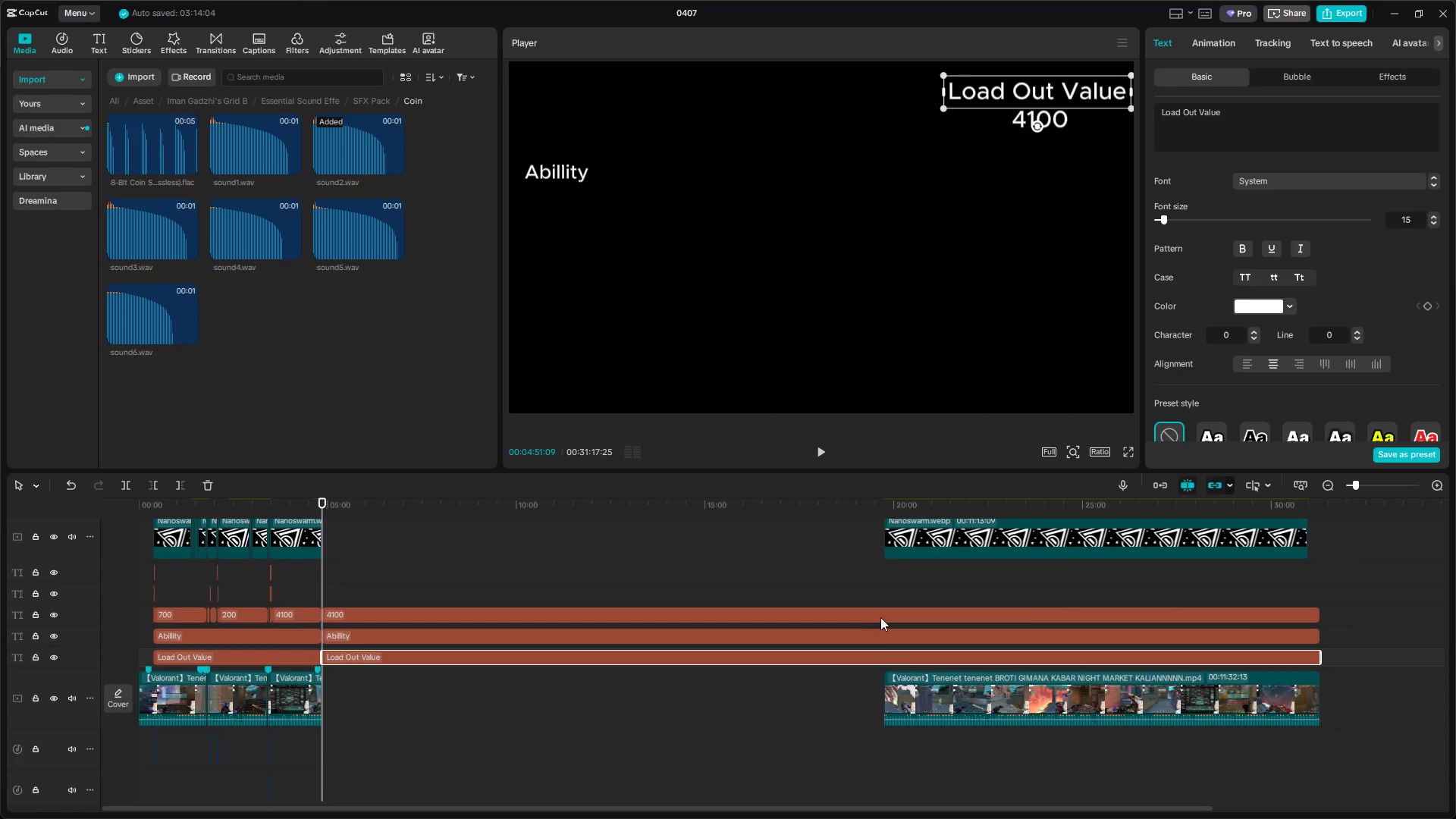 
left_click([894, 592])
 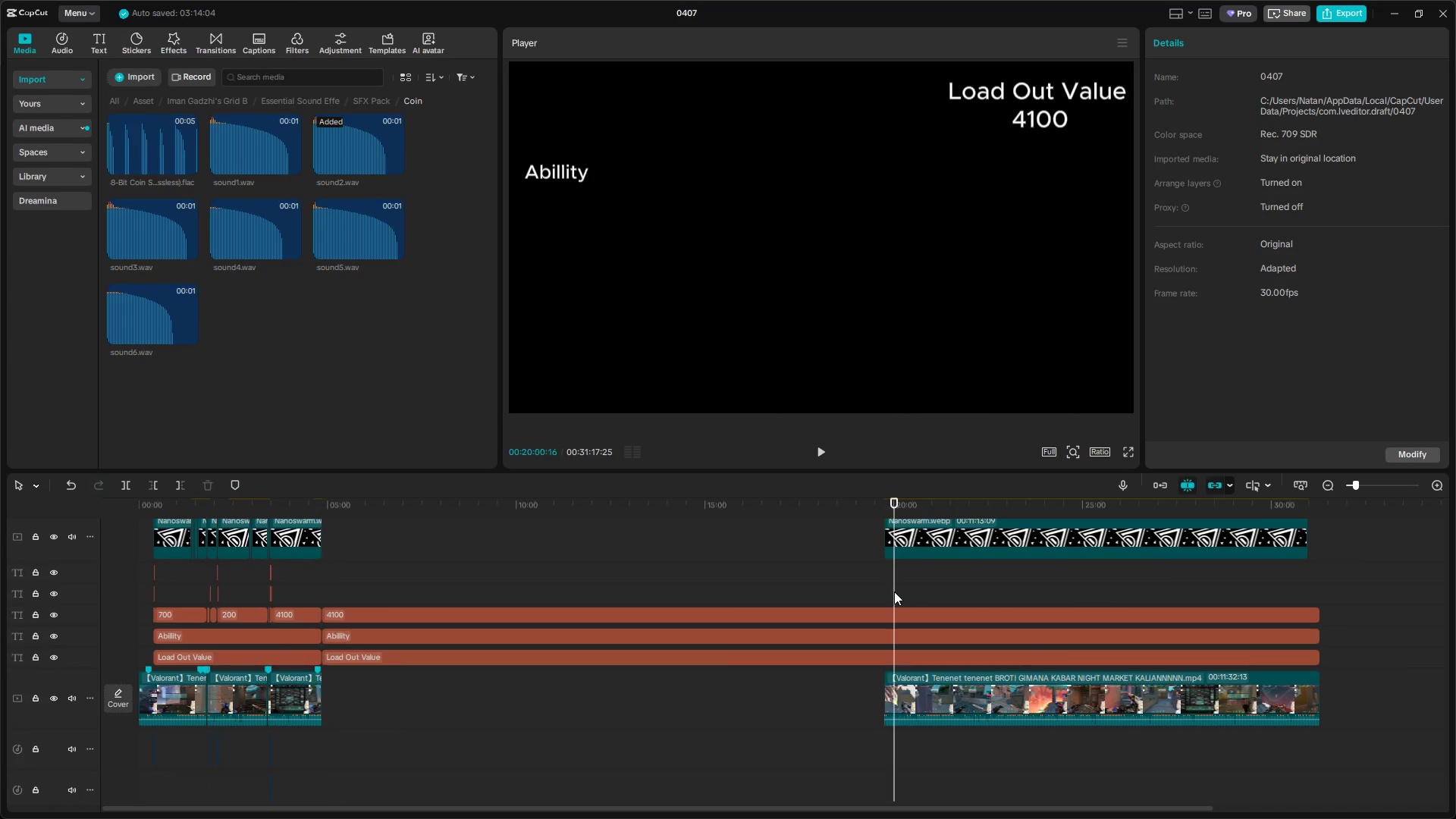 
left_click_drag(start_coordinate=[894, 592], to_coordinate=[886, 592])
 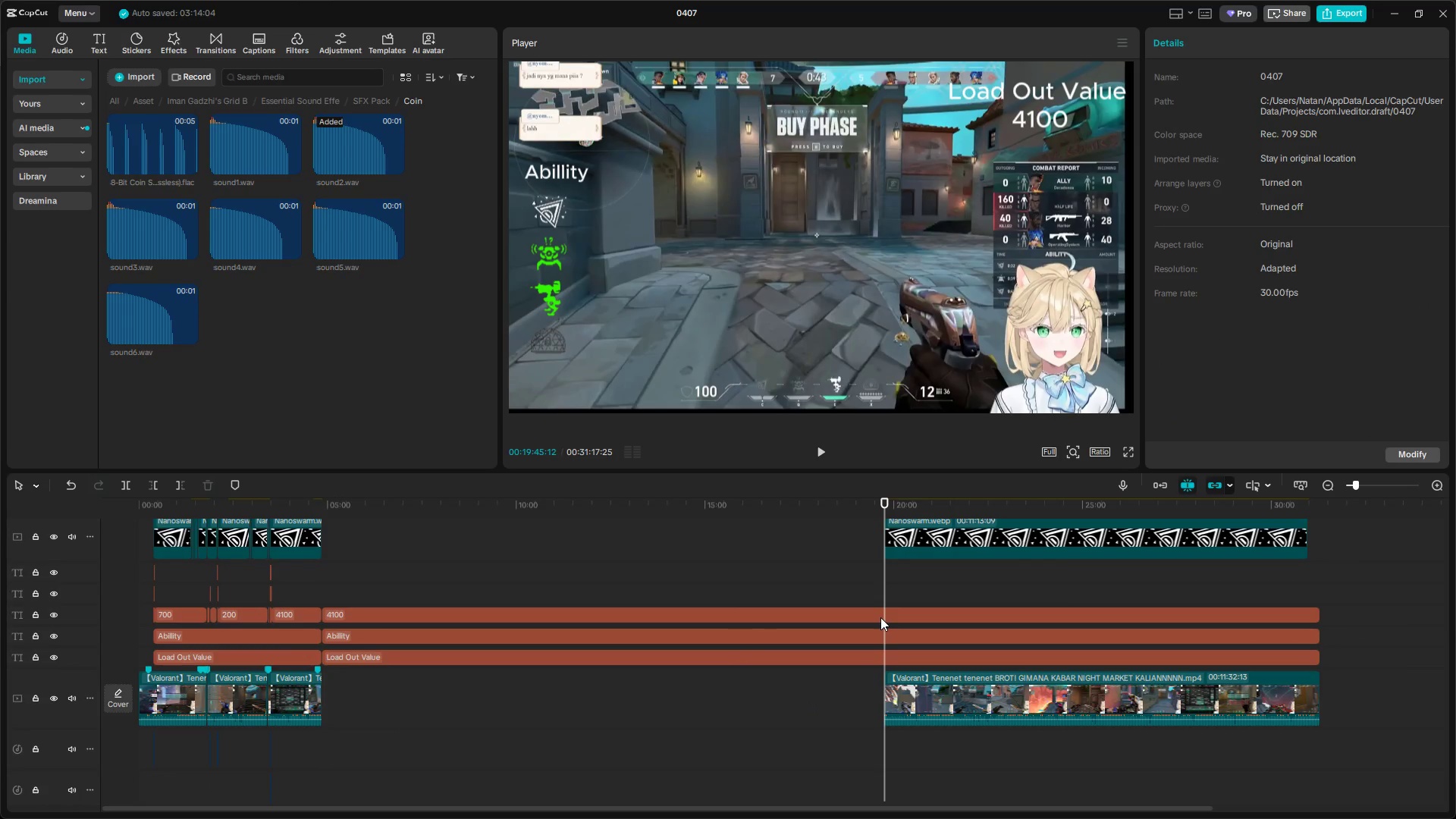 
left_click([870, 613])
 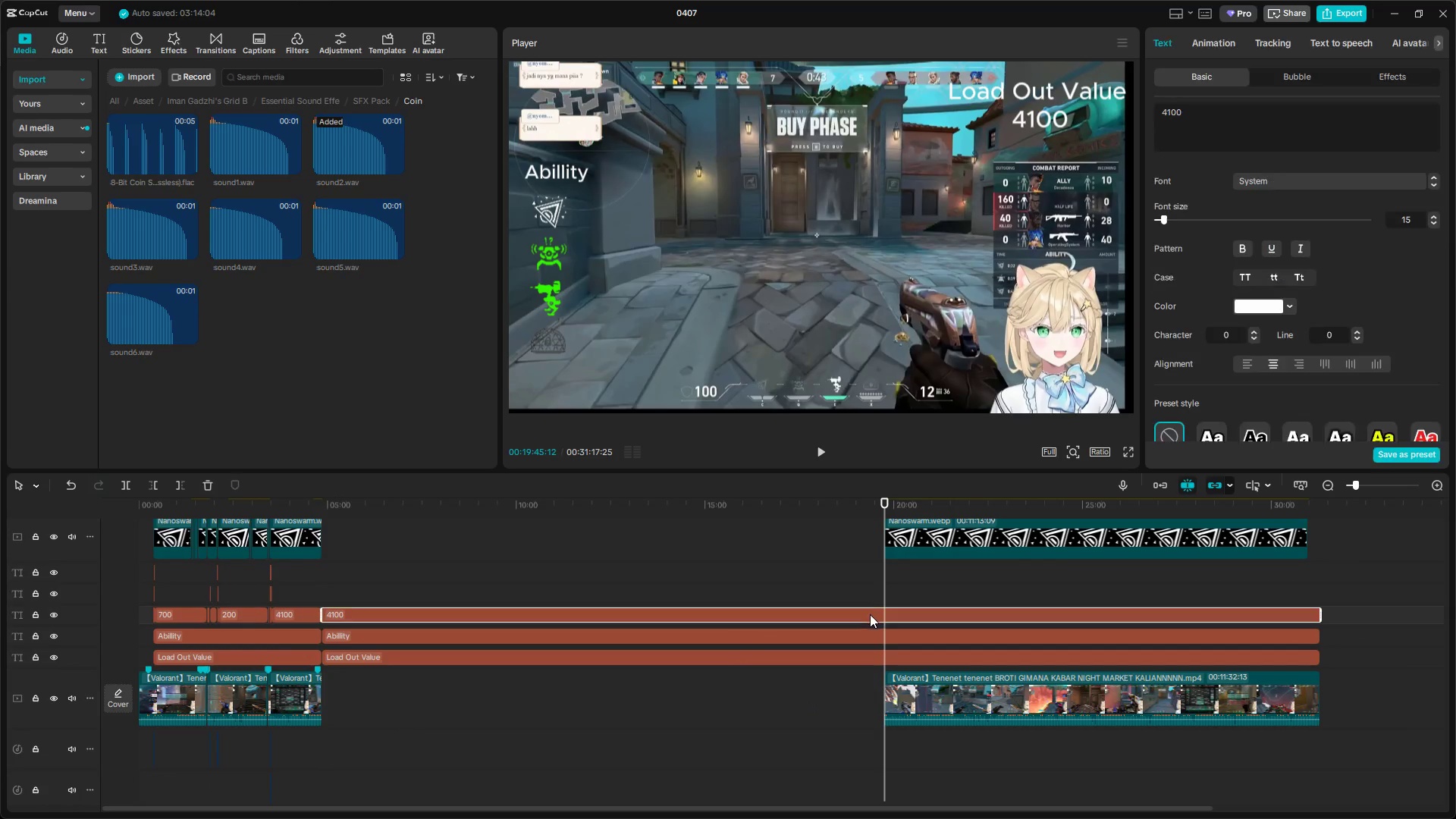 
key(Shift+E)
 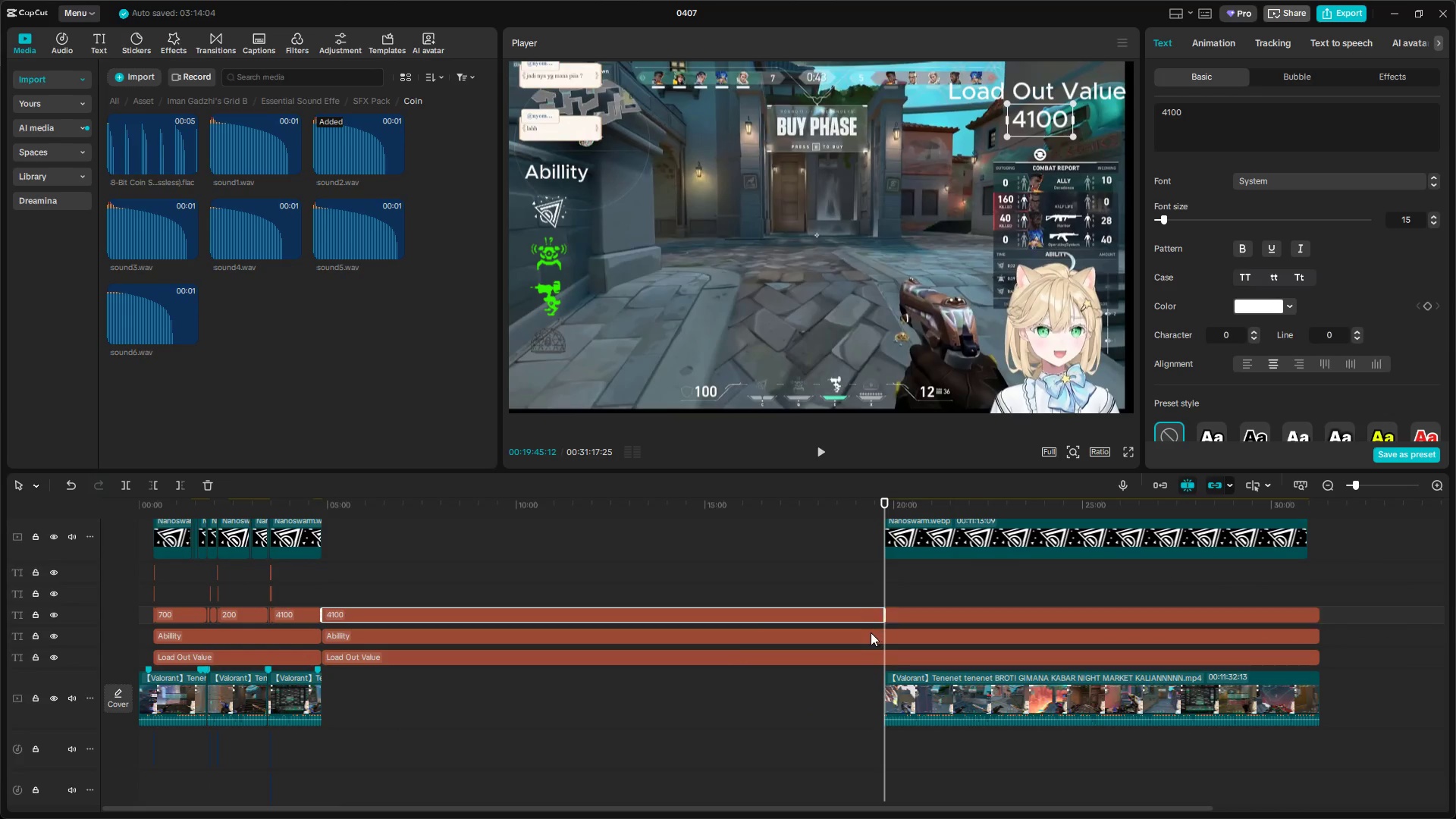 
left_click([871, 632])
 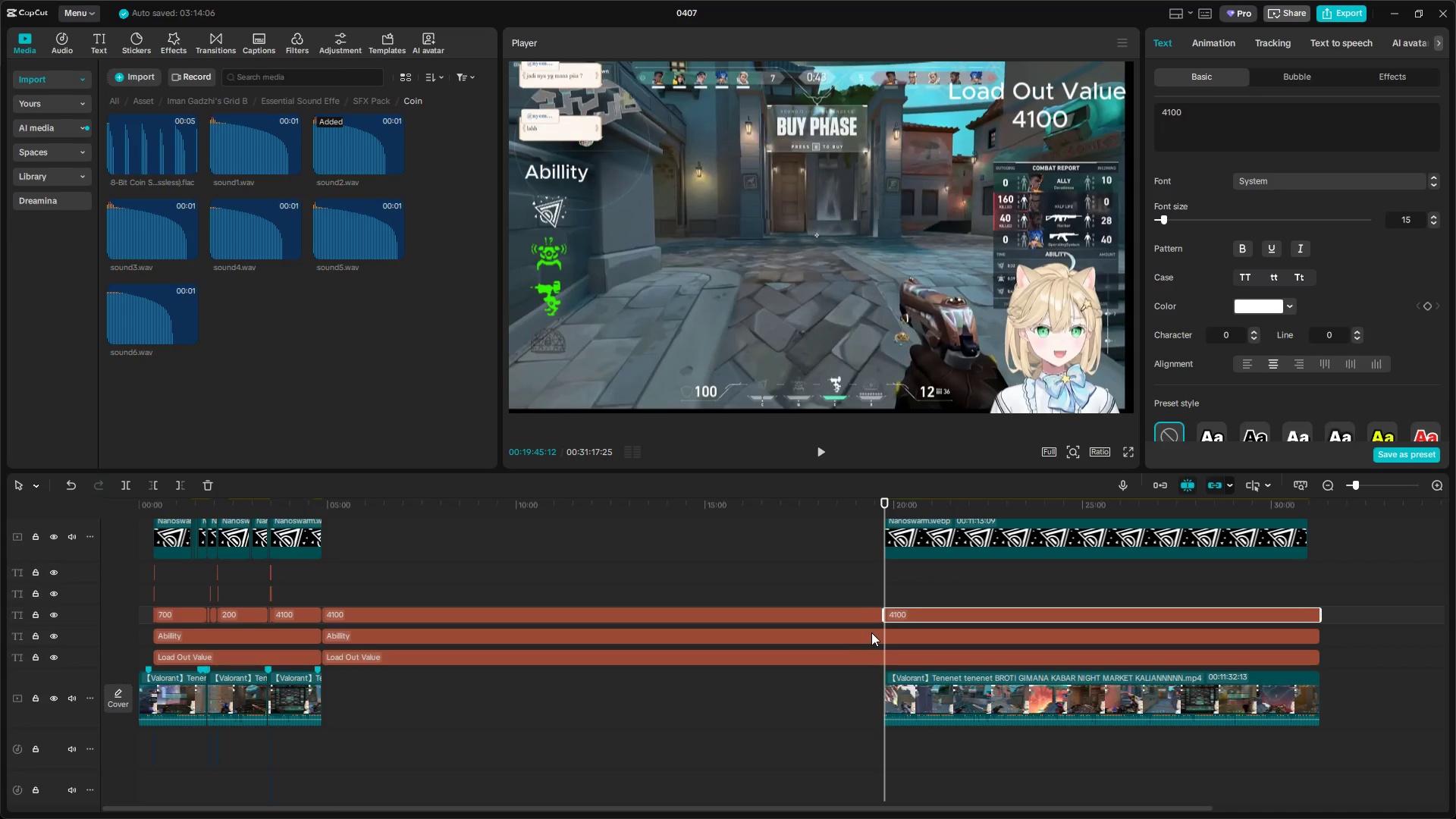 
key(Shift+E)
 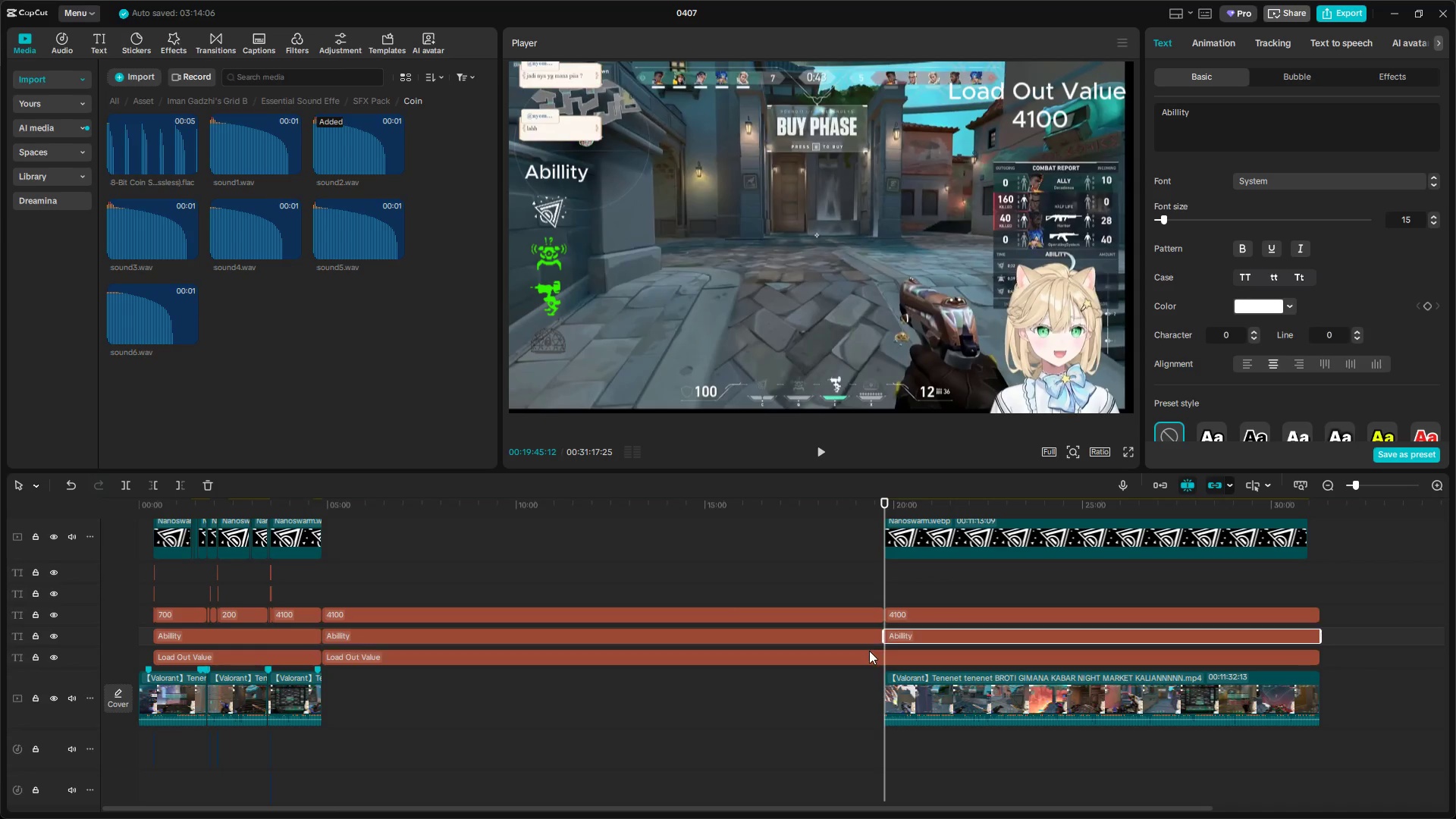 
left_click([869, 651])
 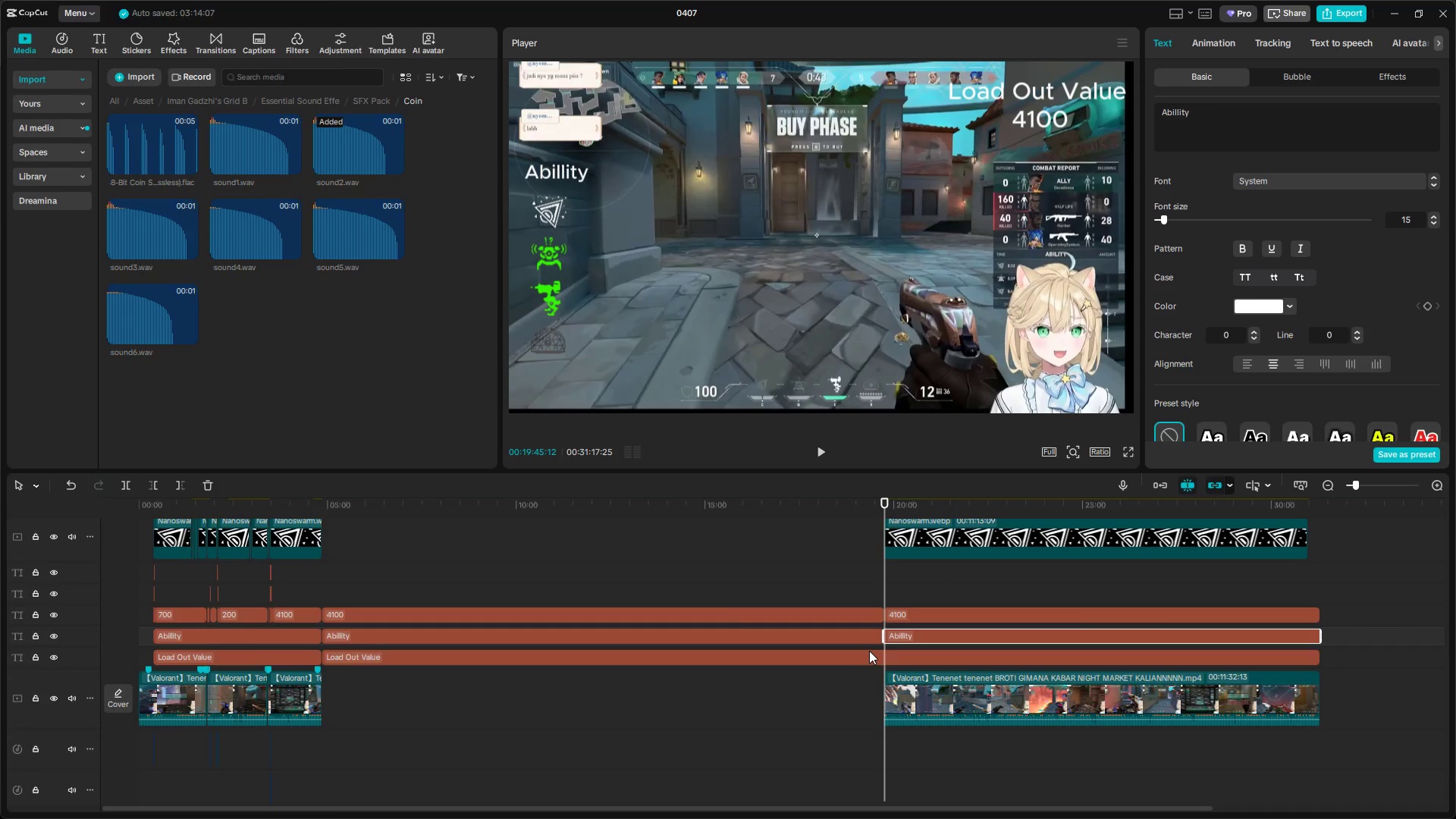 
key(Shift+E)
 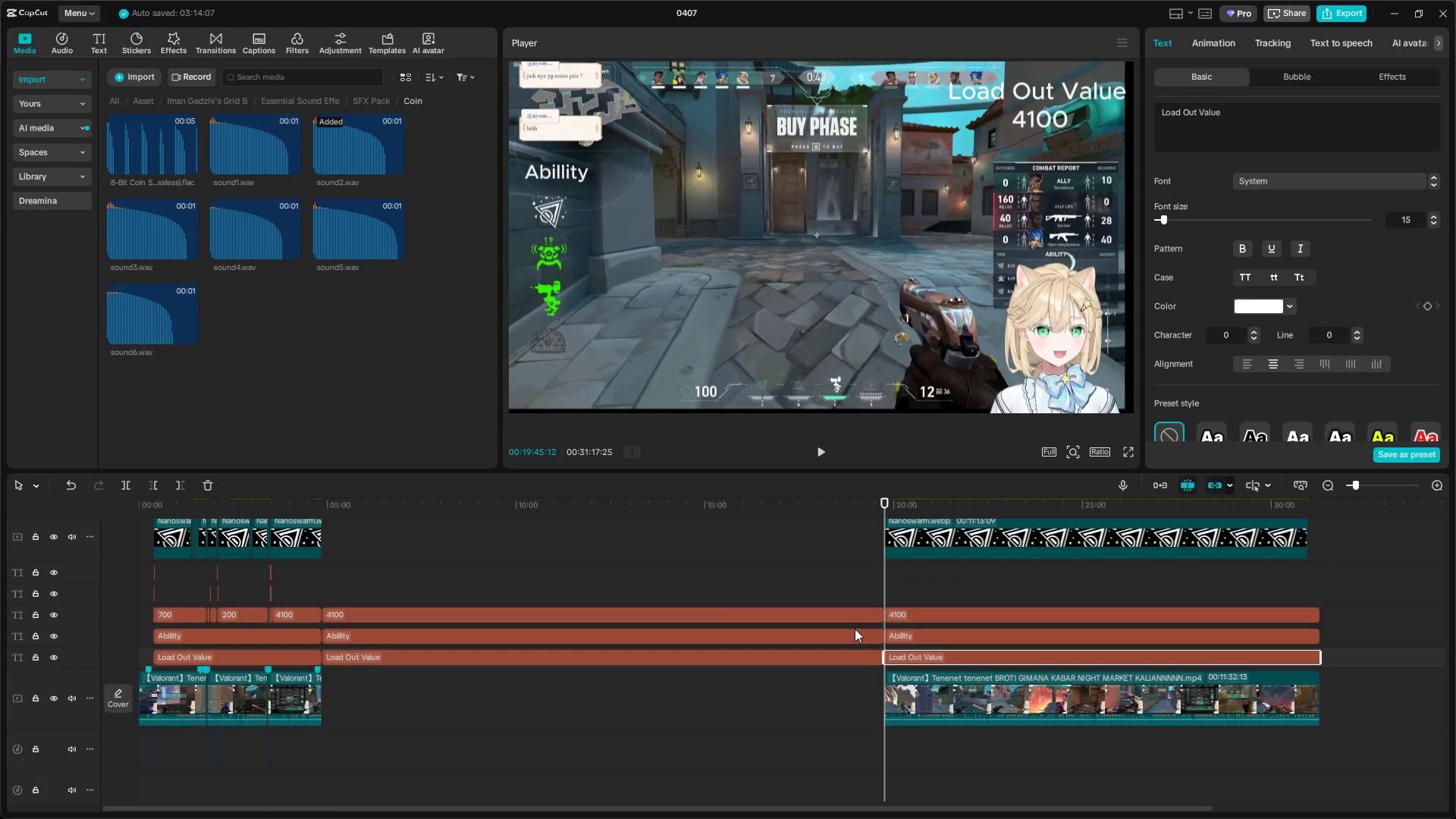 
left_click_drag(start_coordinate=[818, 592], to_coordinate=[828, 674])
 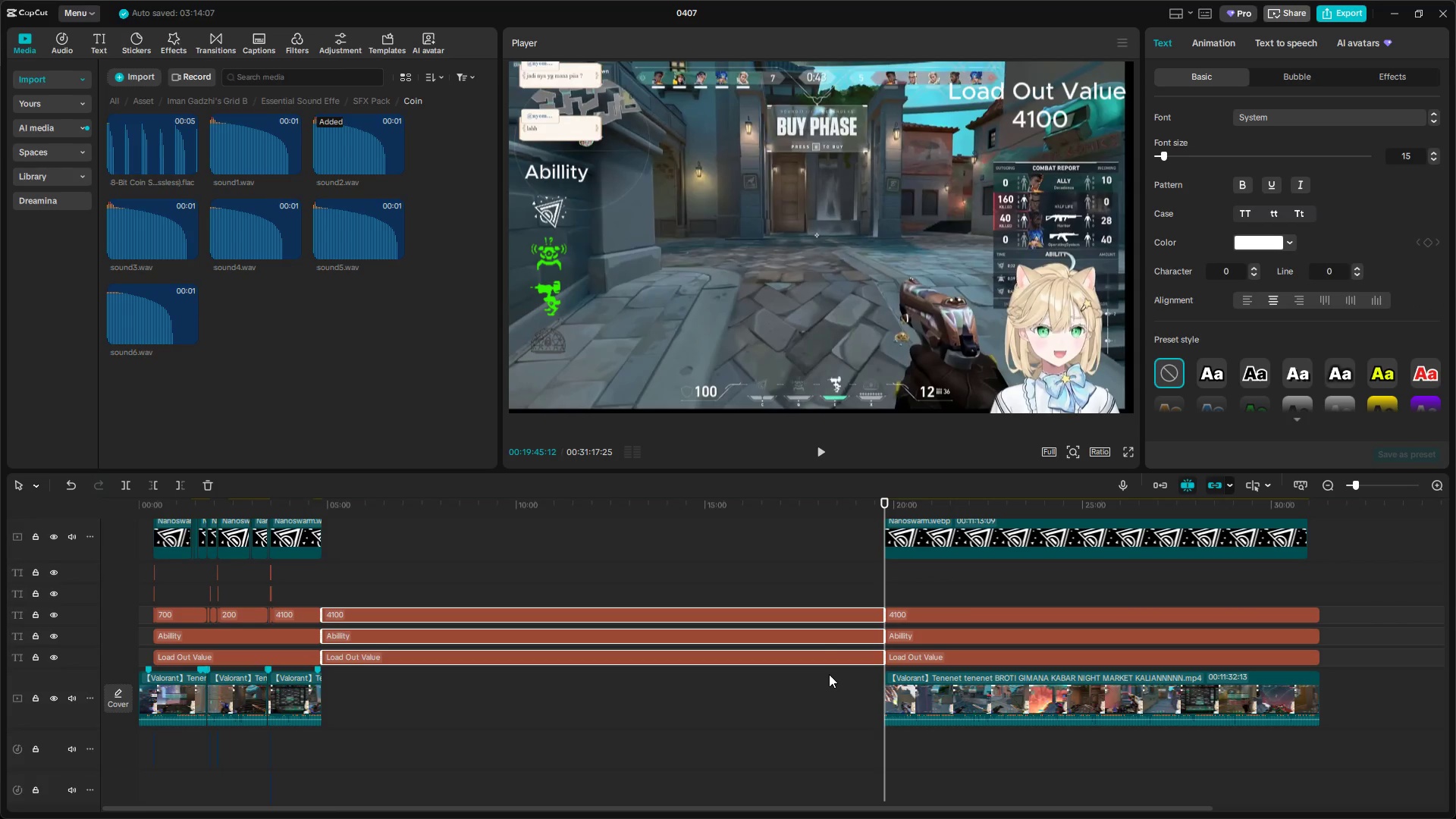 
key(Backspace)
 